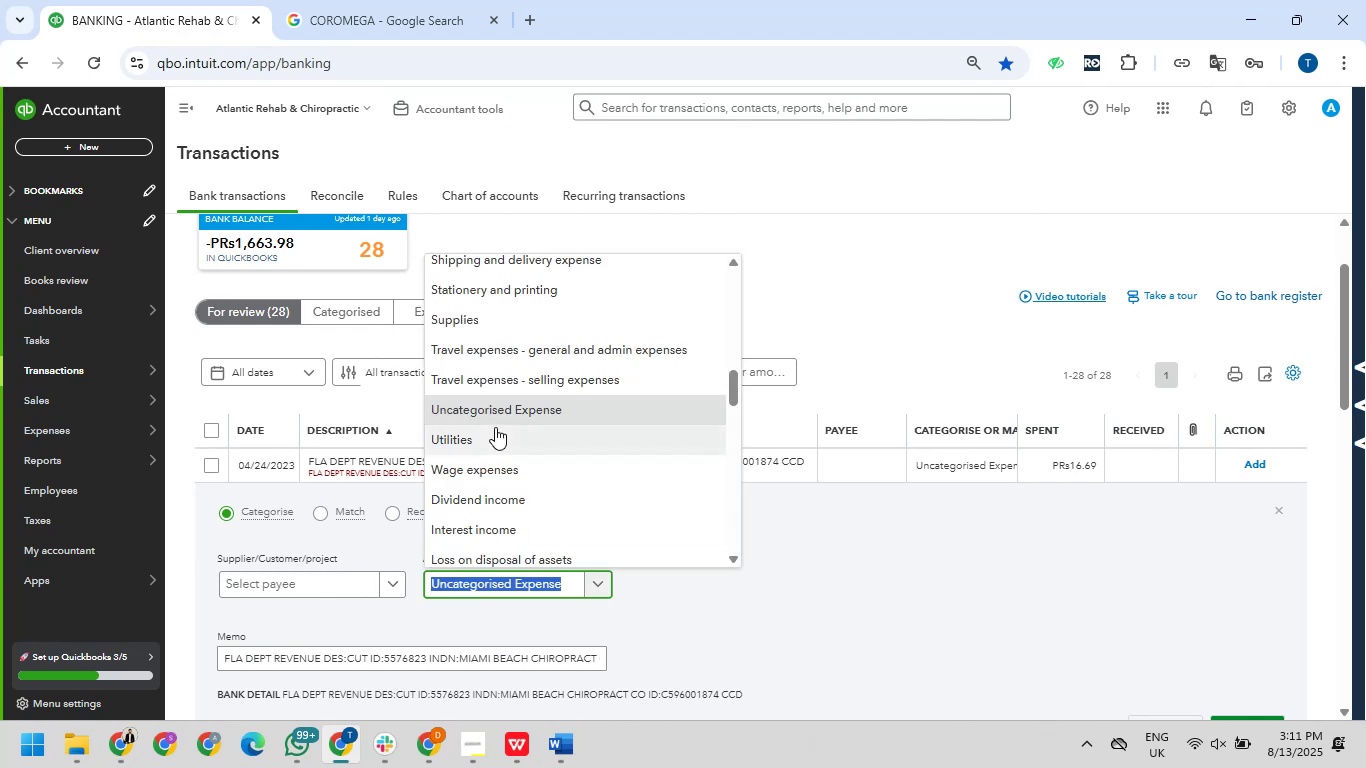 
scroll: coordinate [495, 427], scroll_direction: down, amount: 2.0
 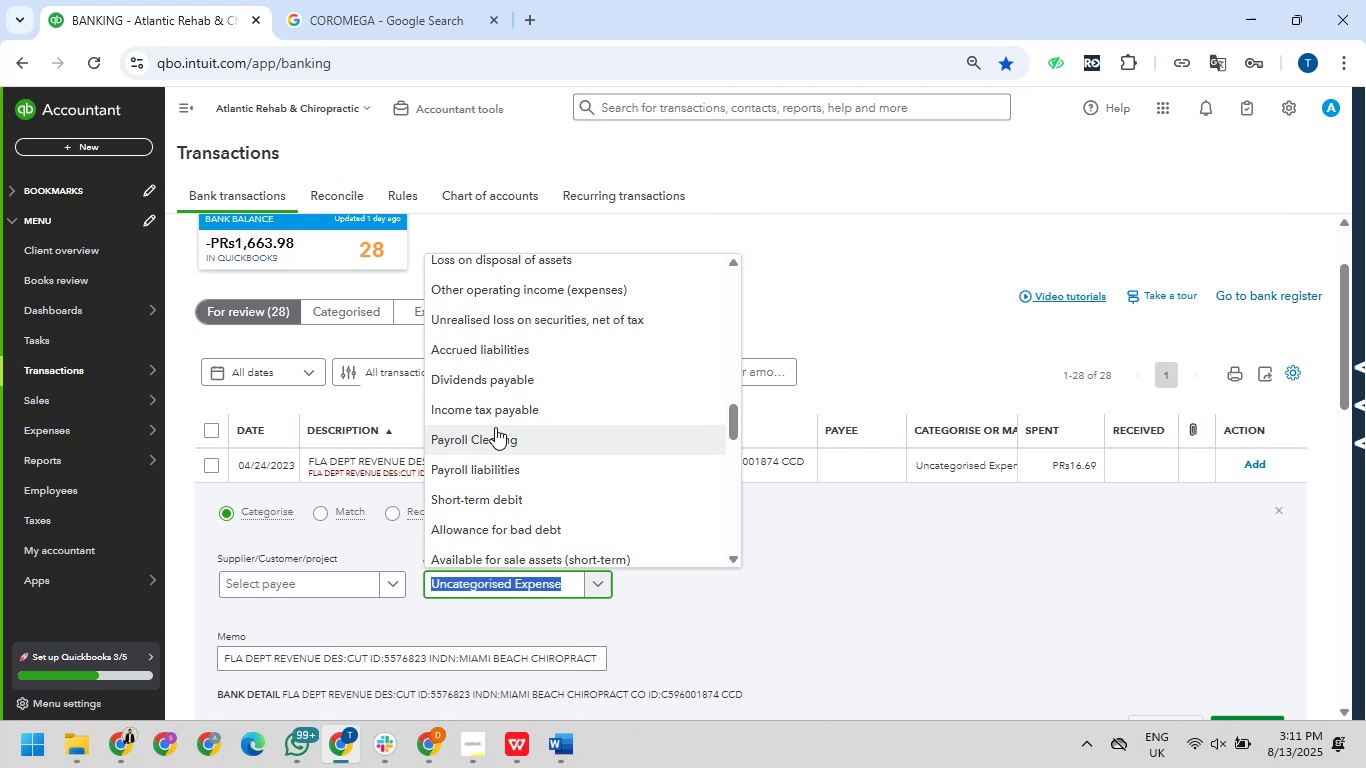 
wait(5.54)
 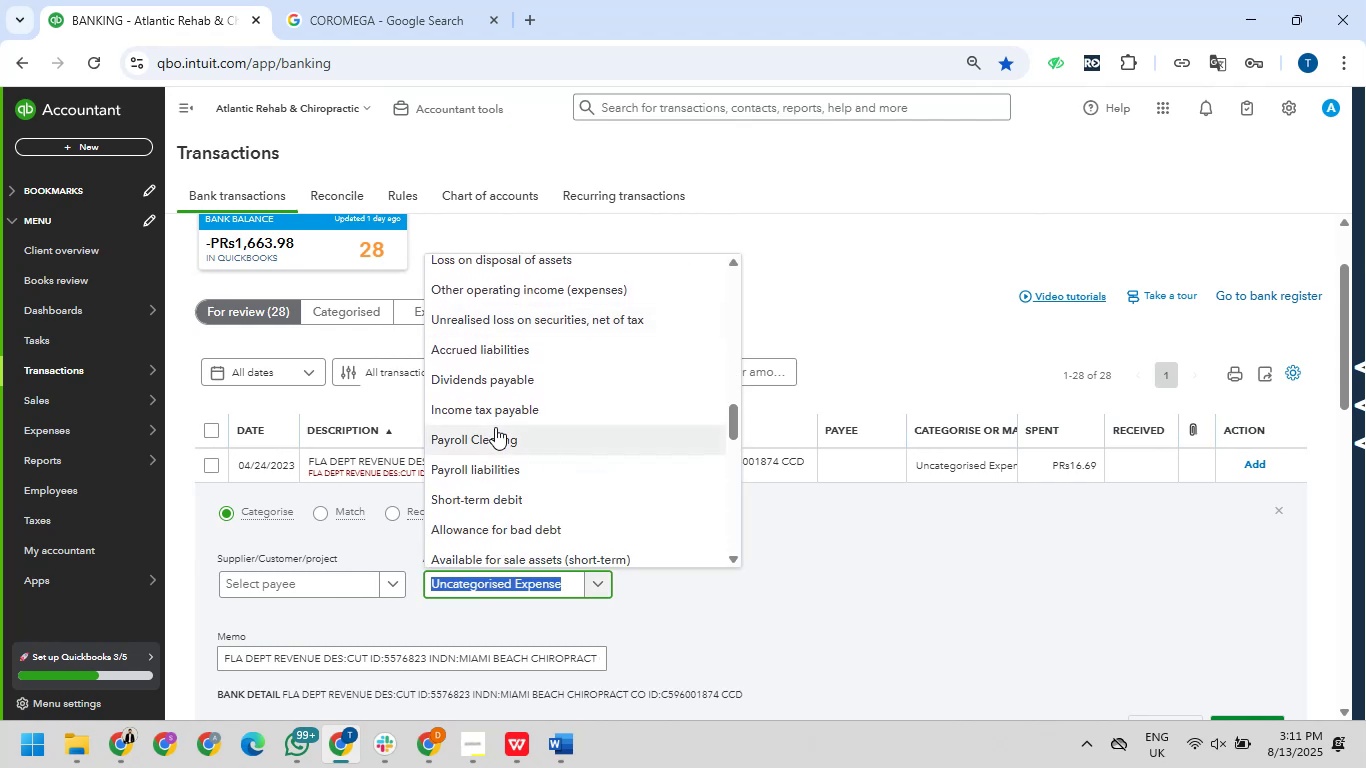 
scroll: coordinate [495, 427], scroll_direction: down, amount: 4.0
 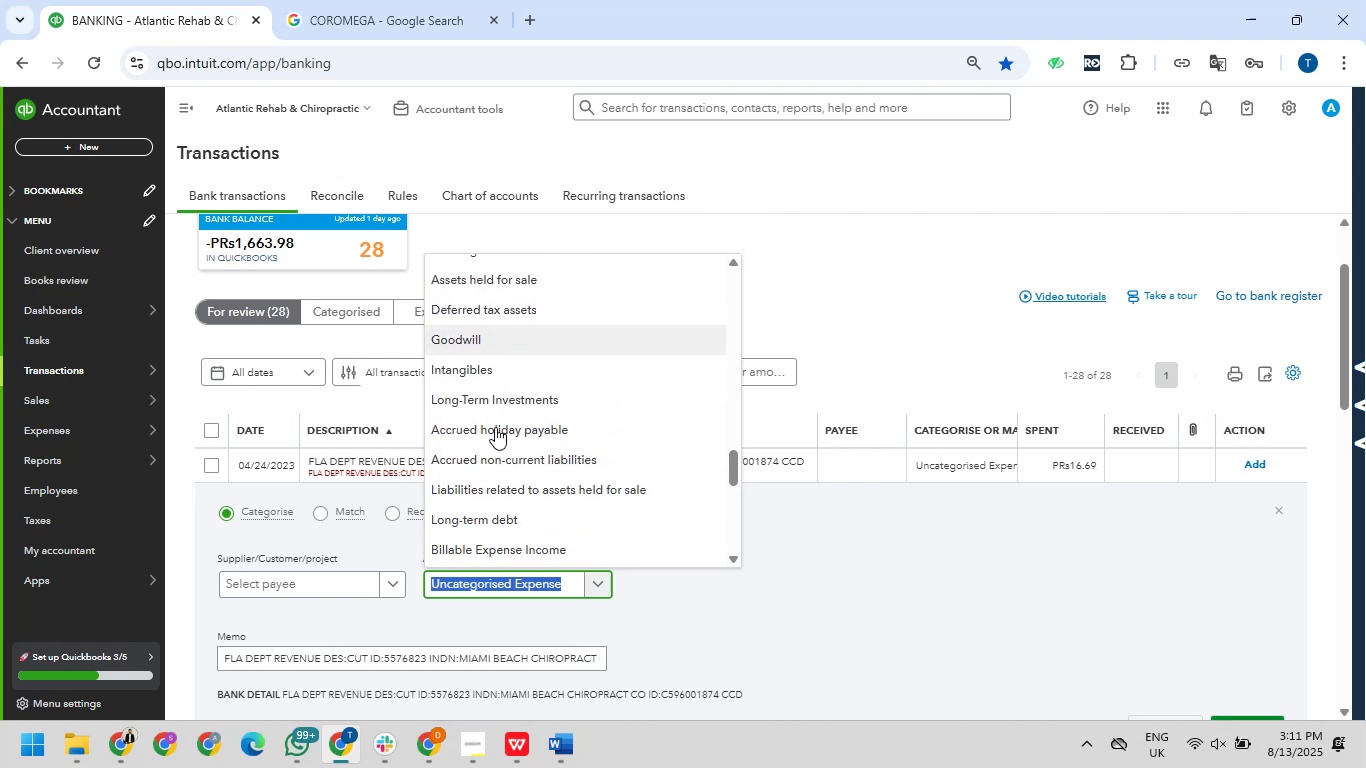 
scroll: coordinate [495, 427], scroll_direction: up, amount: 1.0
 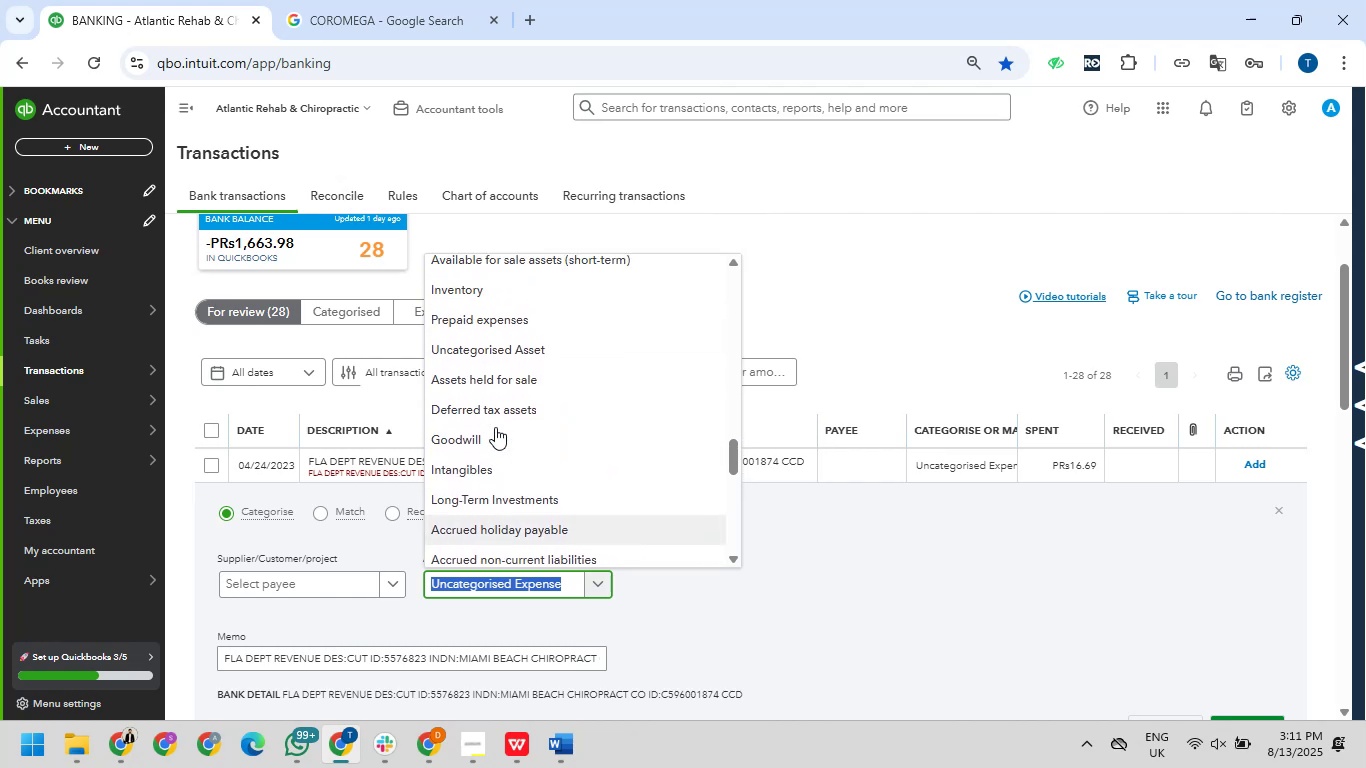 
scroll: coordinate [495, 427], scroll_direction: down, amount: 9.0
 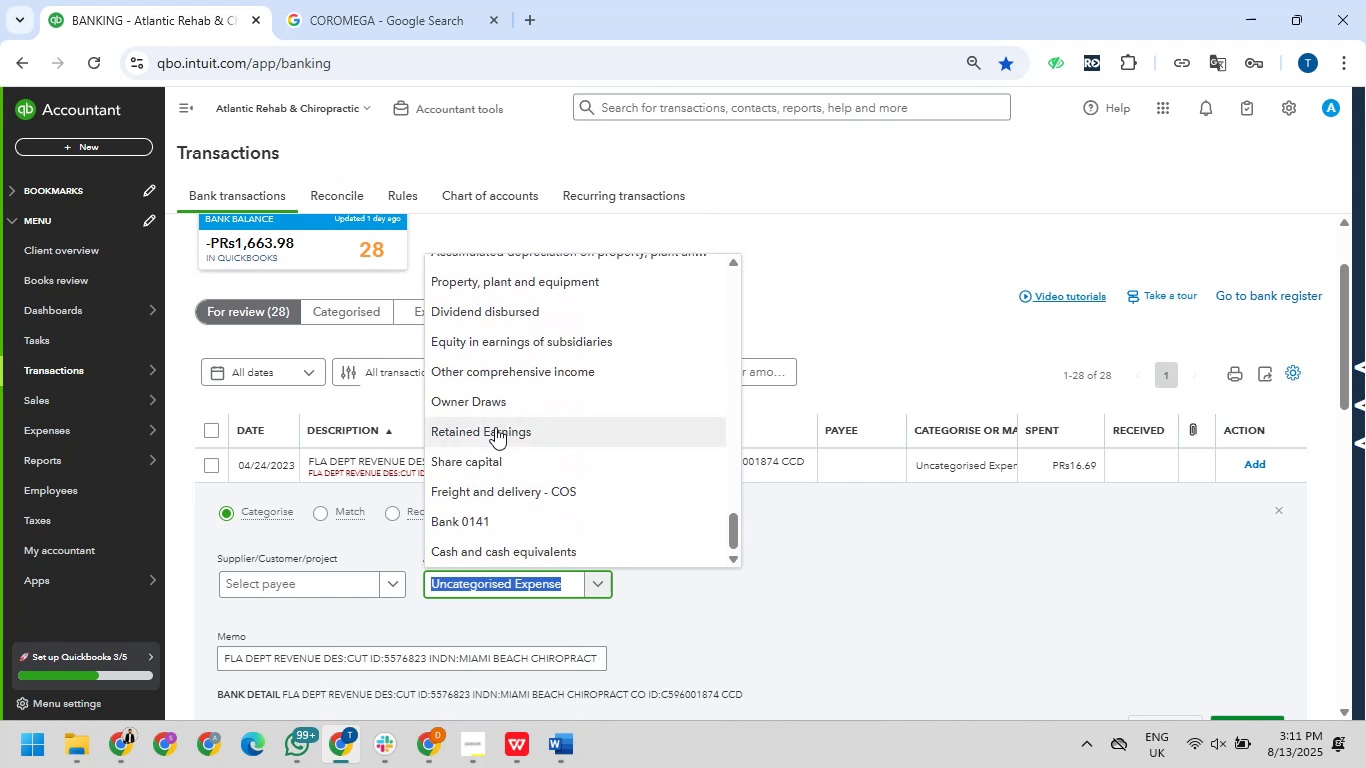 
scroll: coordinate [495, 424], scroll_direction: up, amount: 13.0
 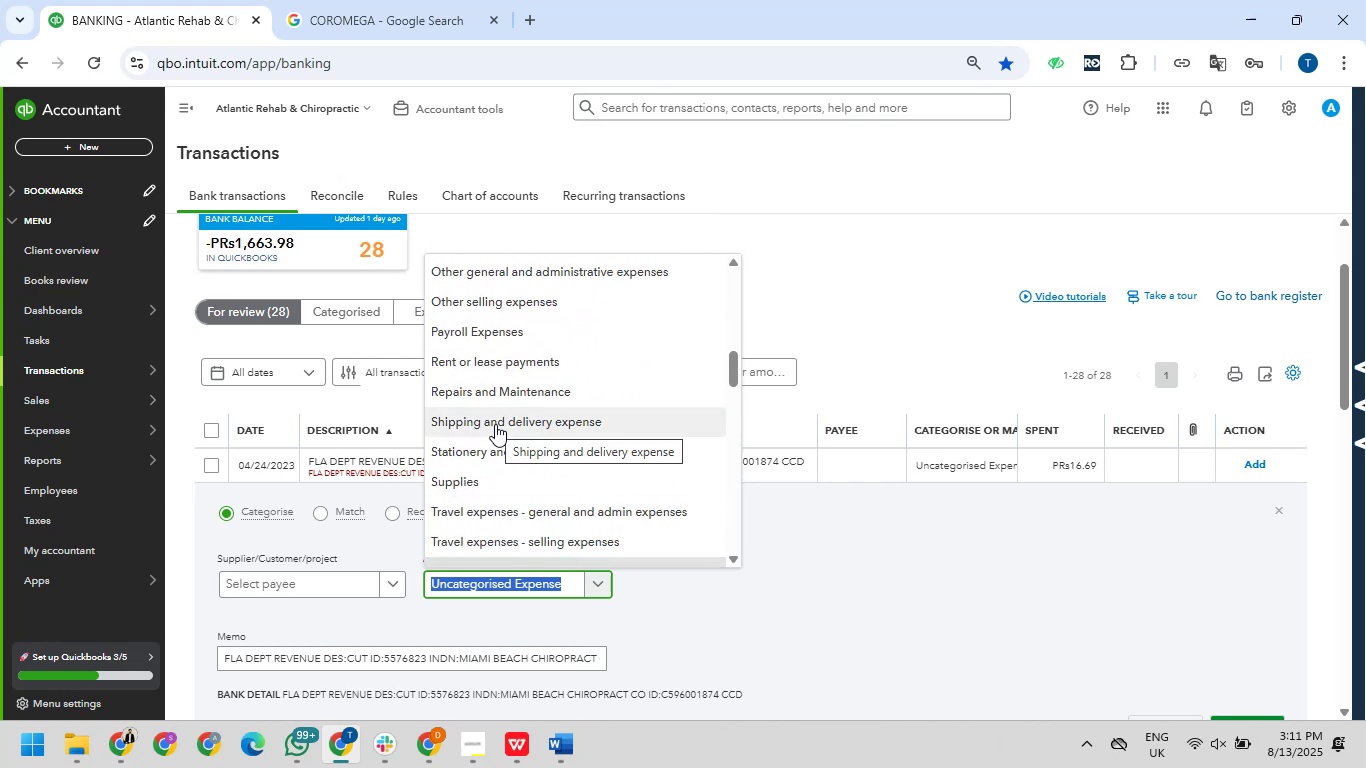 
left_click([495, 444])
 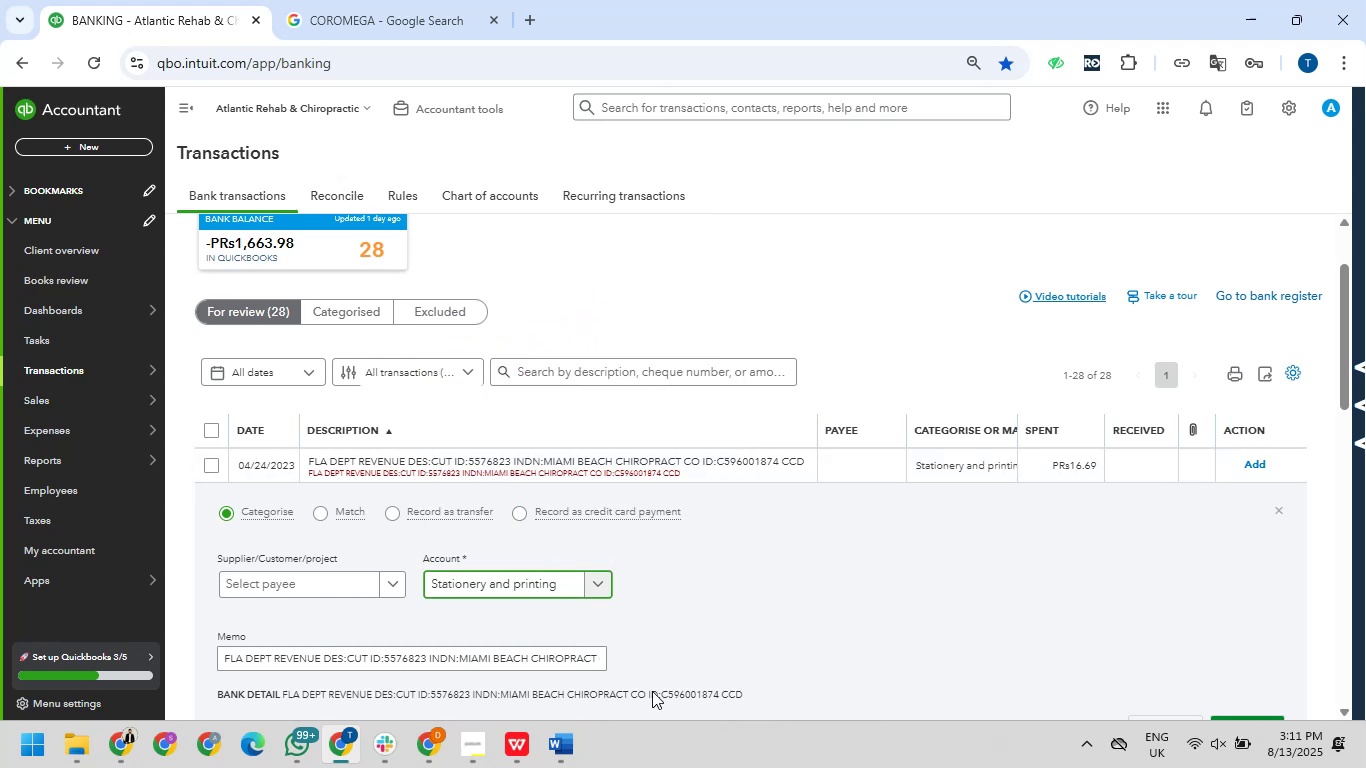 
scroll: coordinate [873, 673], scroll_direction: down, amount: 3.0
 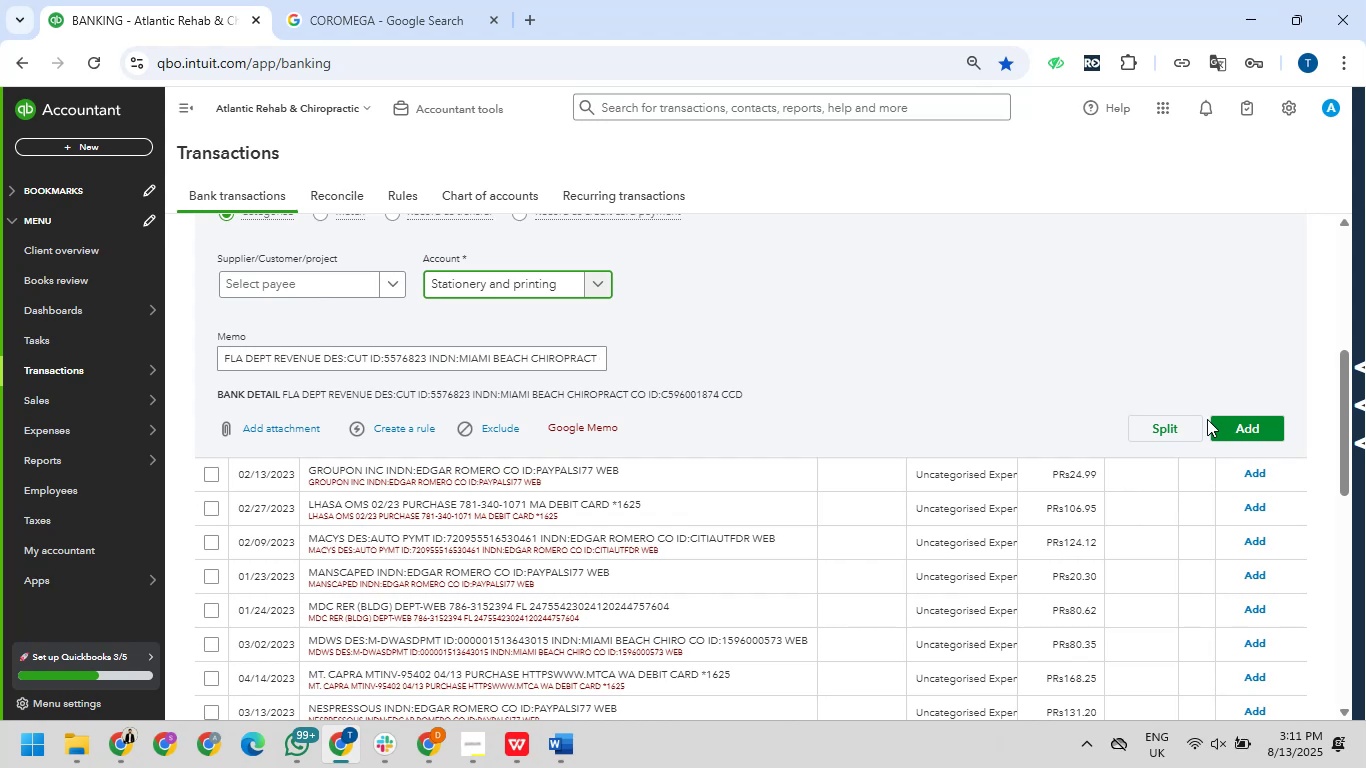 
left_click([1220, 425])
 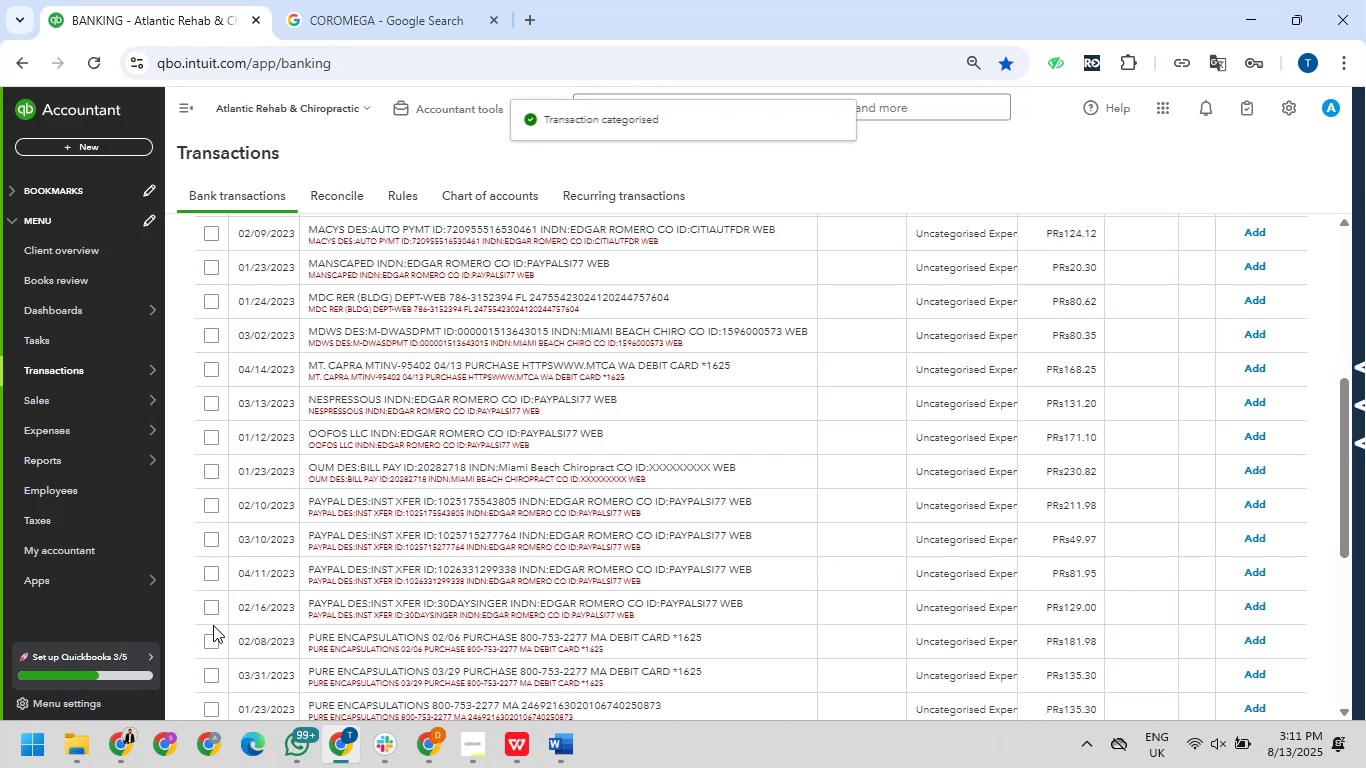 
scroll: coordinate [284, 567], scroll_direction: up, amount: 3.0
 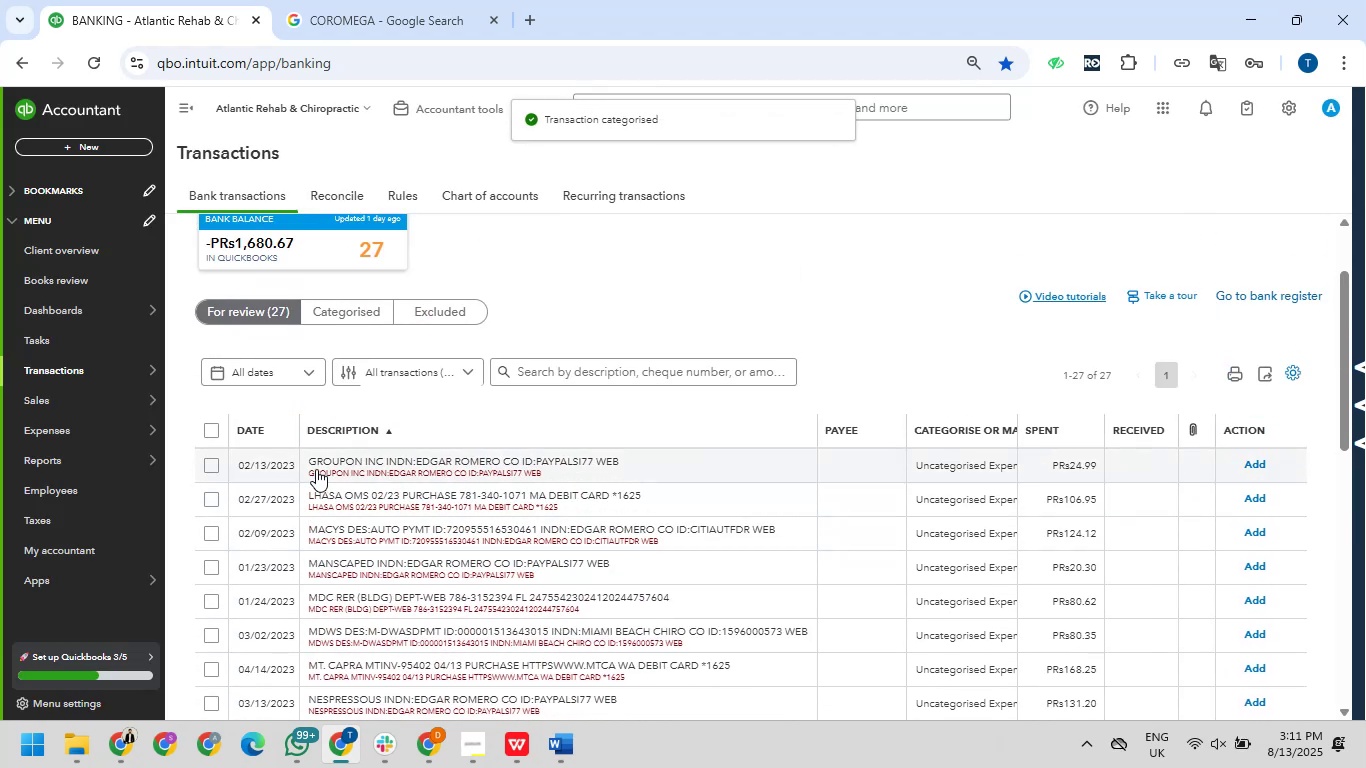 
left_click_drag(start_coordinate=[309, 460], to_coordinate=[384, 454])
 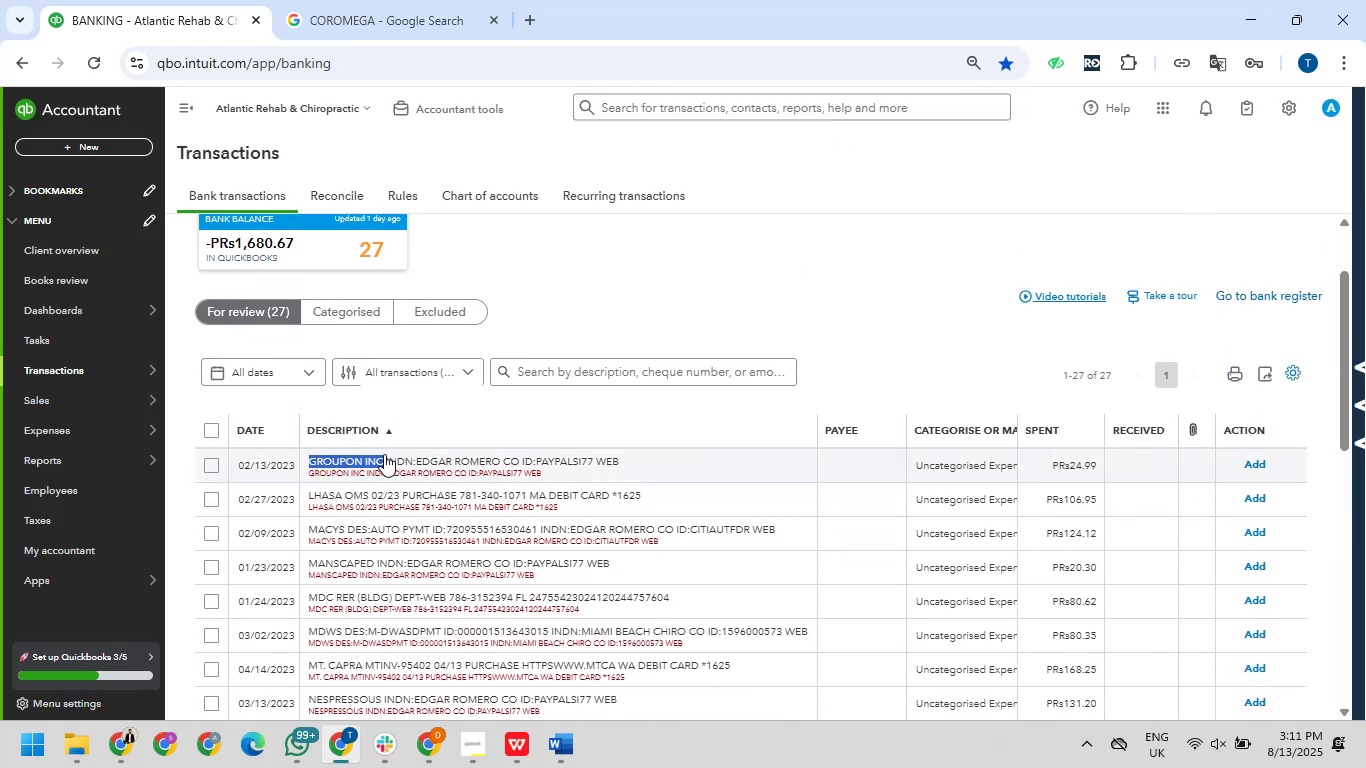 
key(Control+C)
 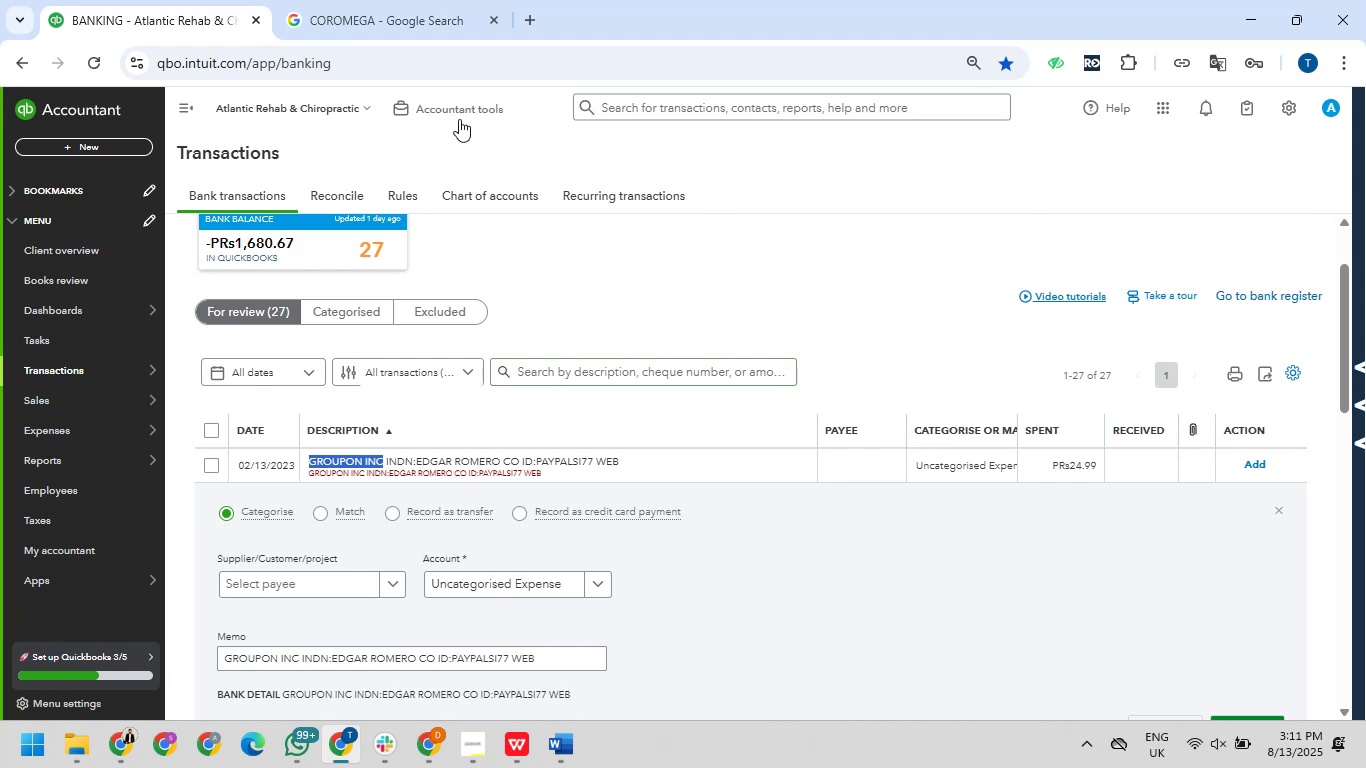 
left_click([349, 0])
 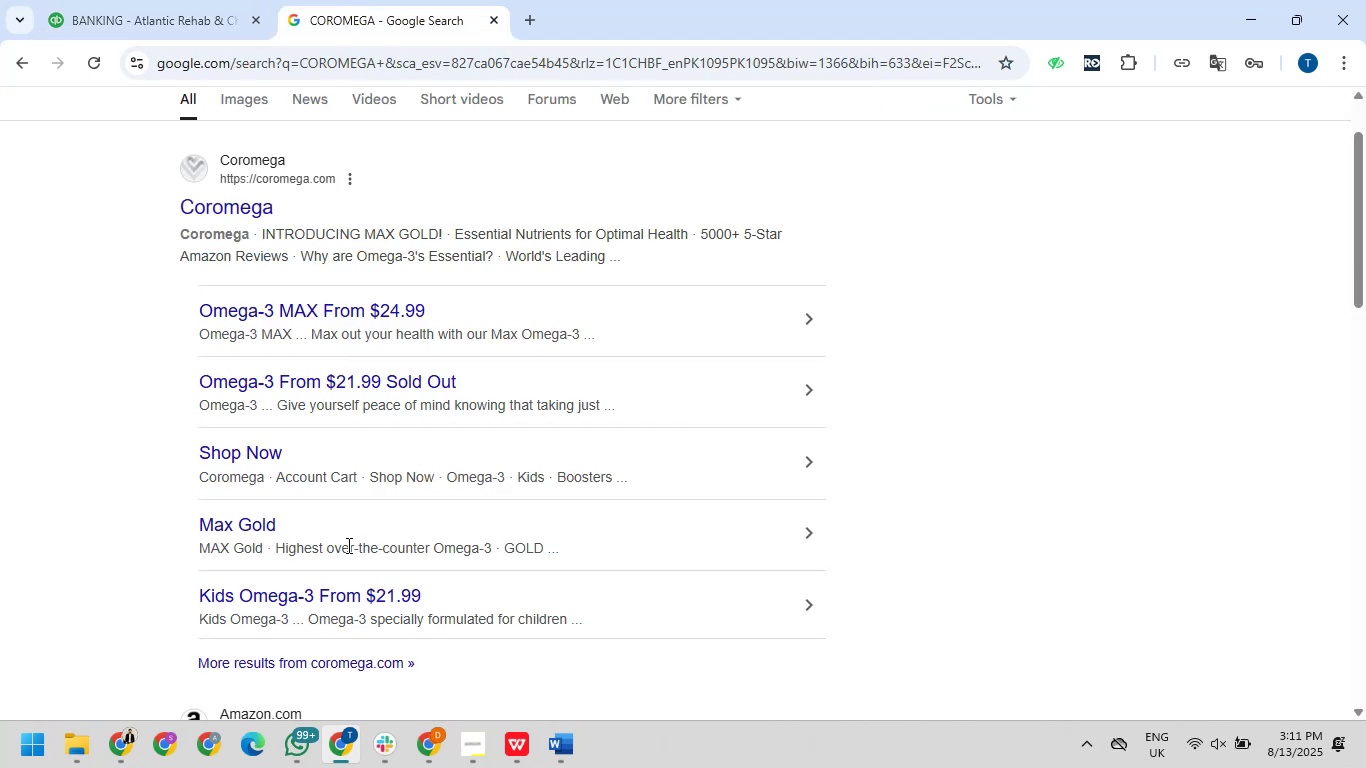 
scroll: coordinate [395, 415], scroll_direction: up, amount: 10.0
 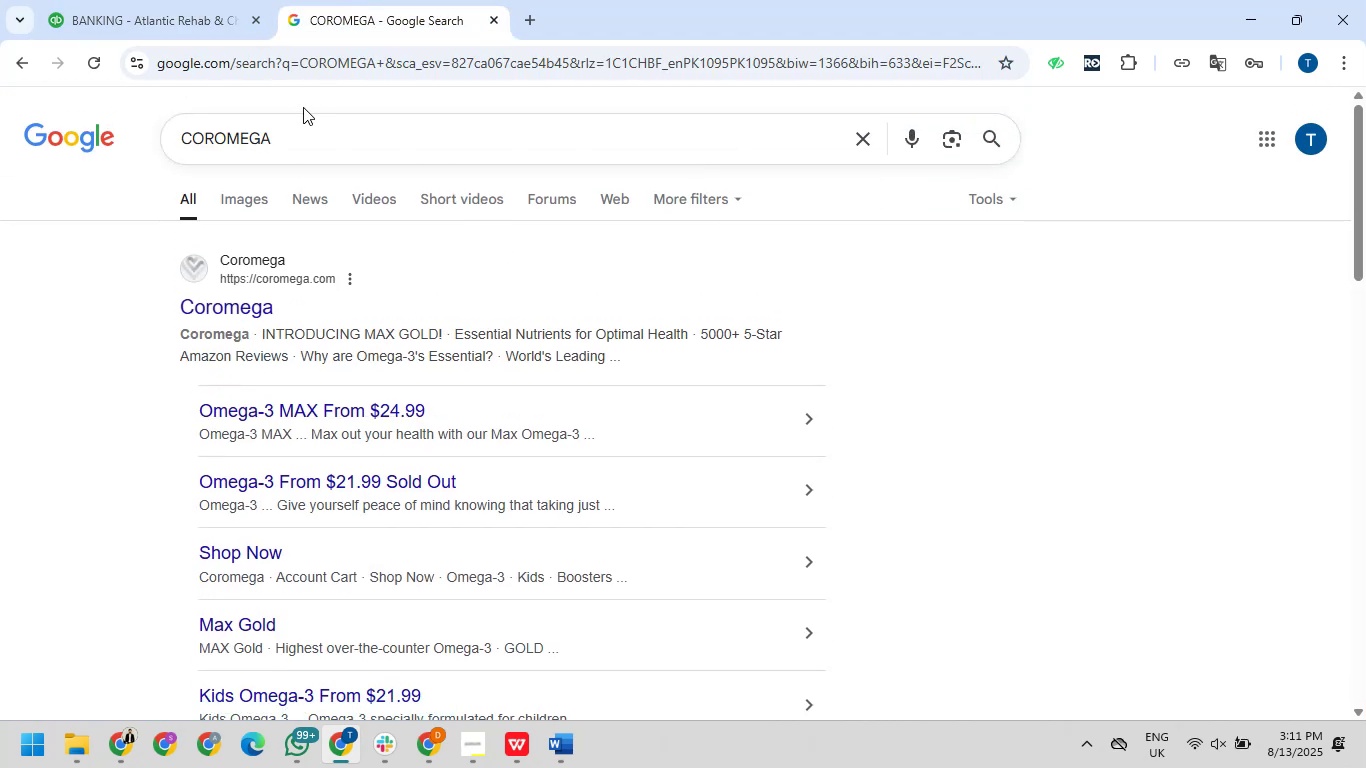 
left_click_drag(start_coordinate=[294, 147], to_coordinate=[173, 134])
 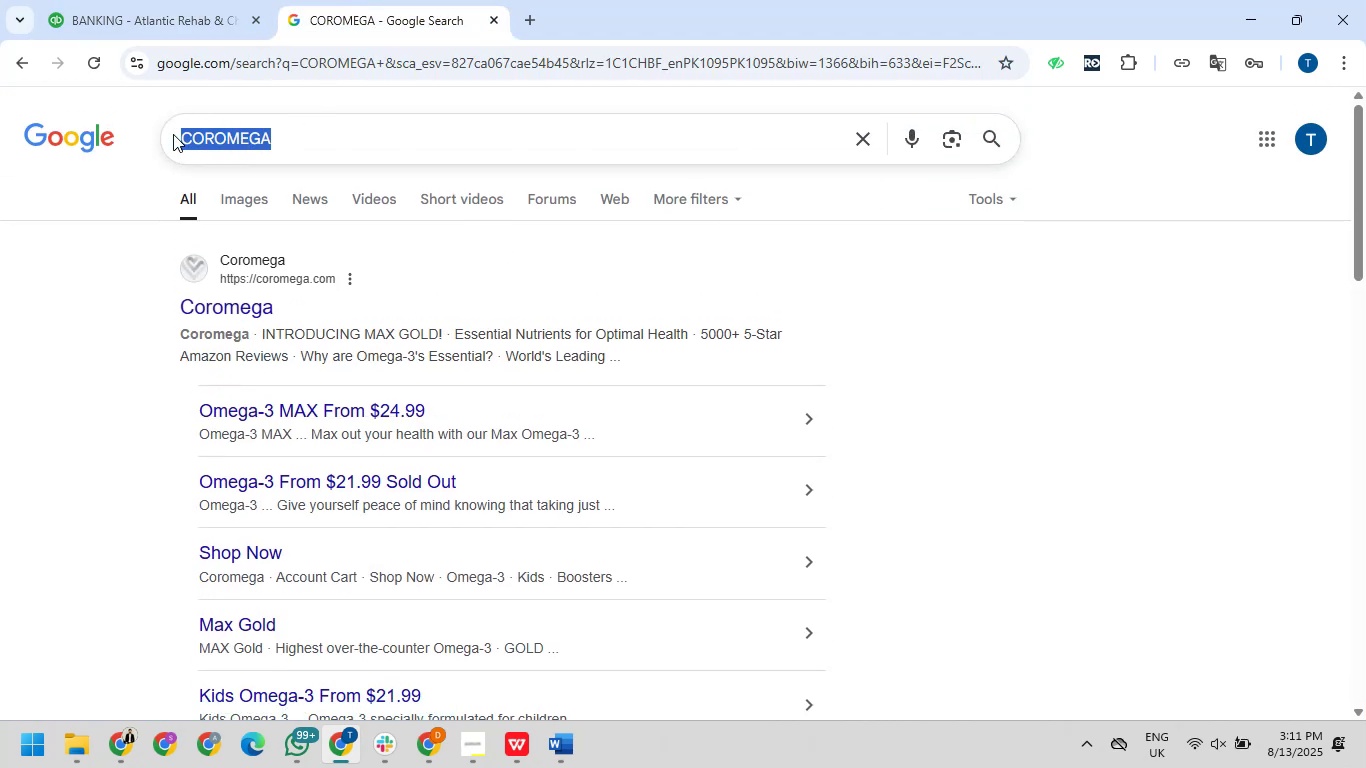 
hold_key(key=ControlLeft, duration=0.47)
 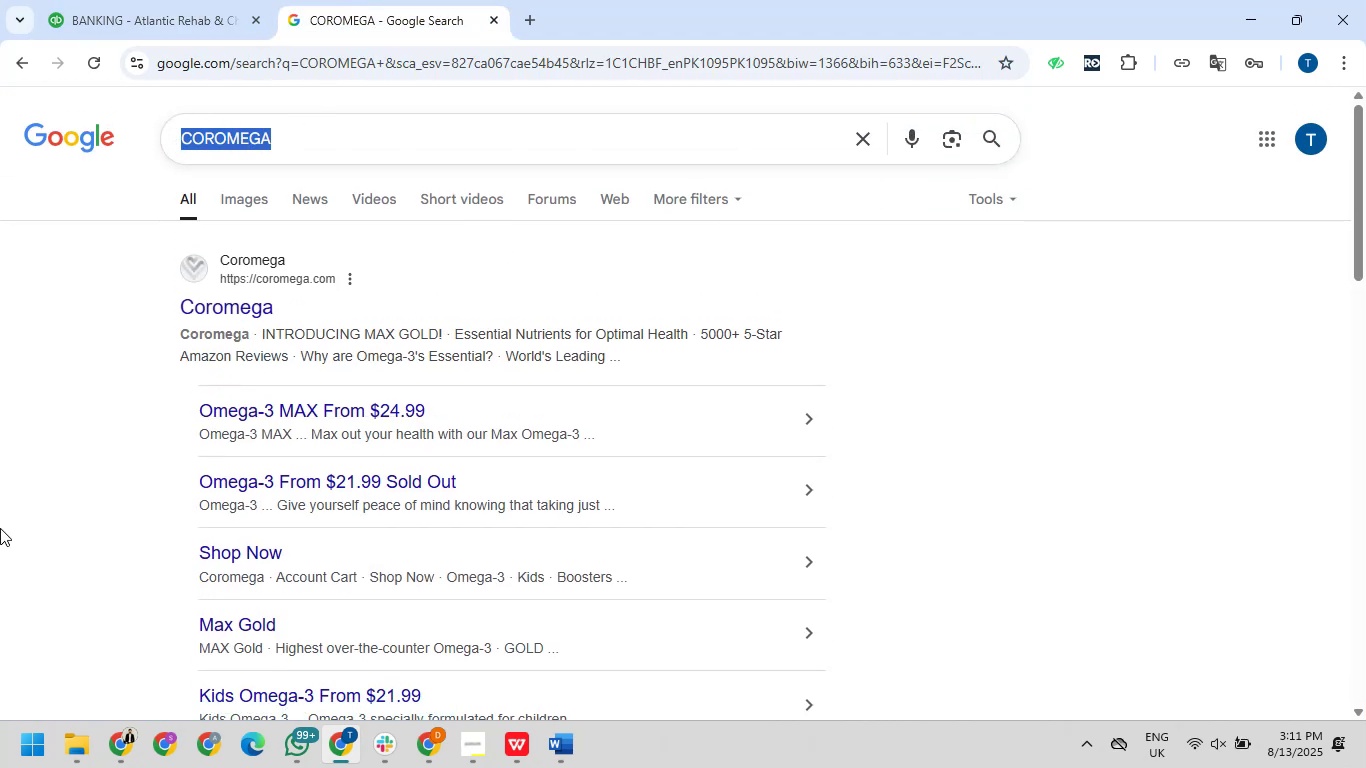 
key(NumpadEnter)
 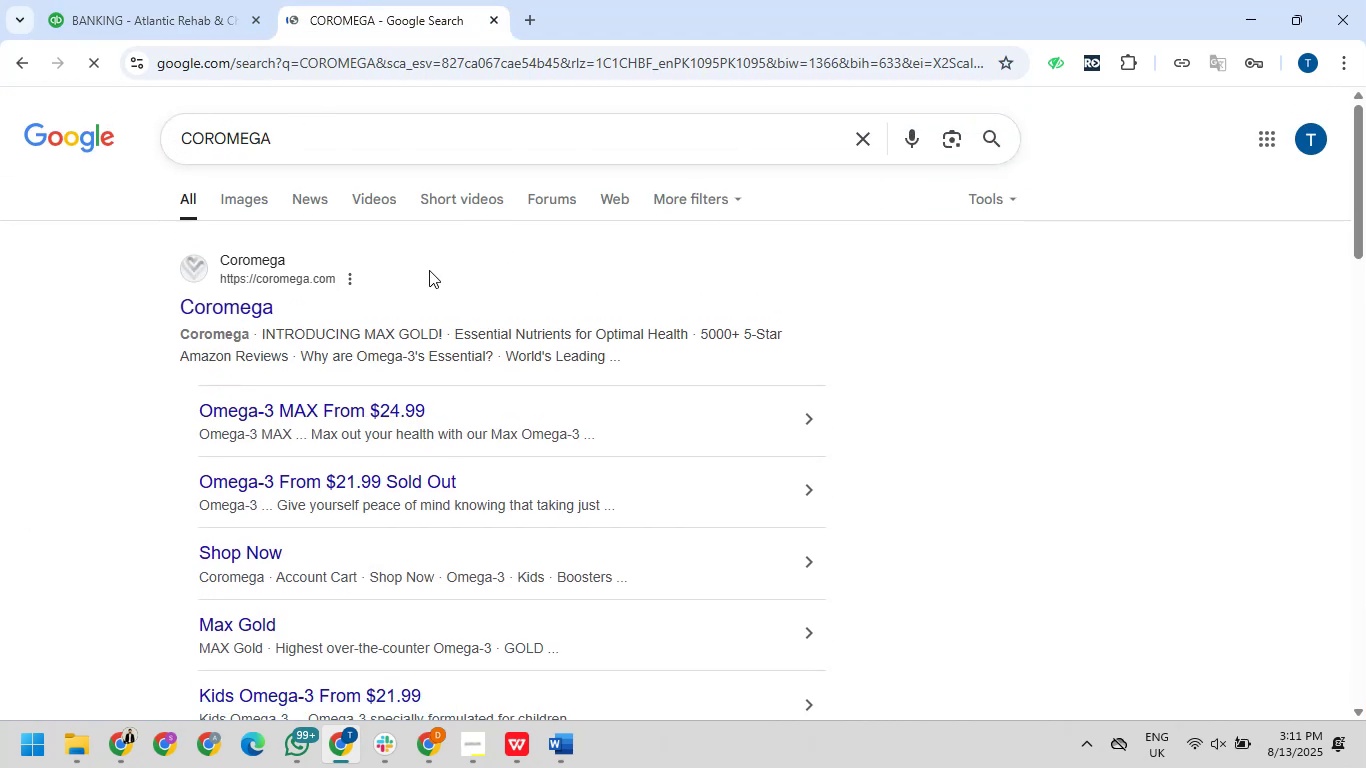 
left_click_drag(start_coordinate=[331, 133], to_coordinate=[186, 119])
 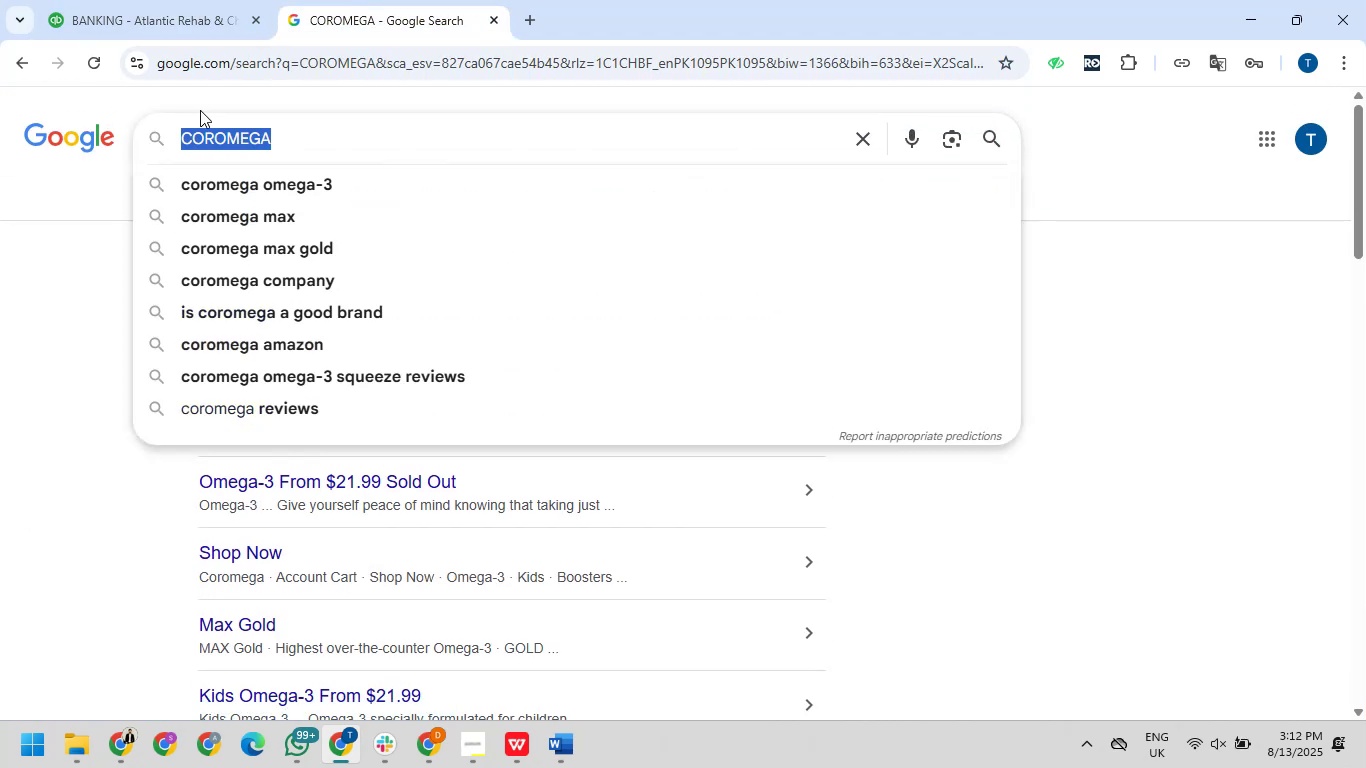 
key(Control+V)
 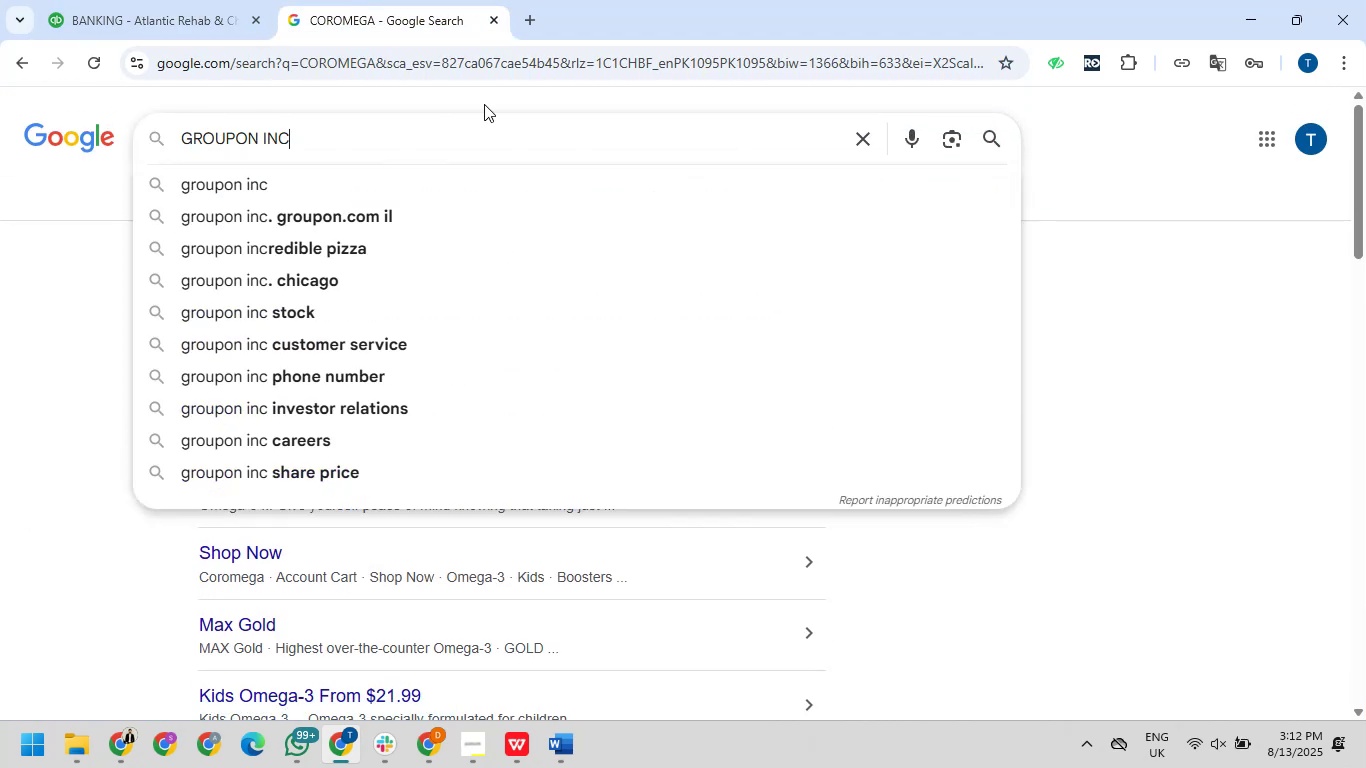 
key(NumpadEnter)
 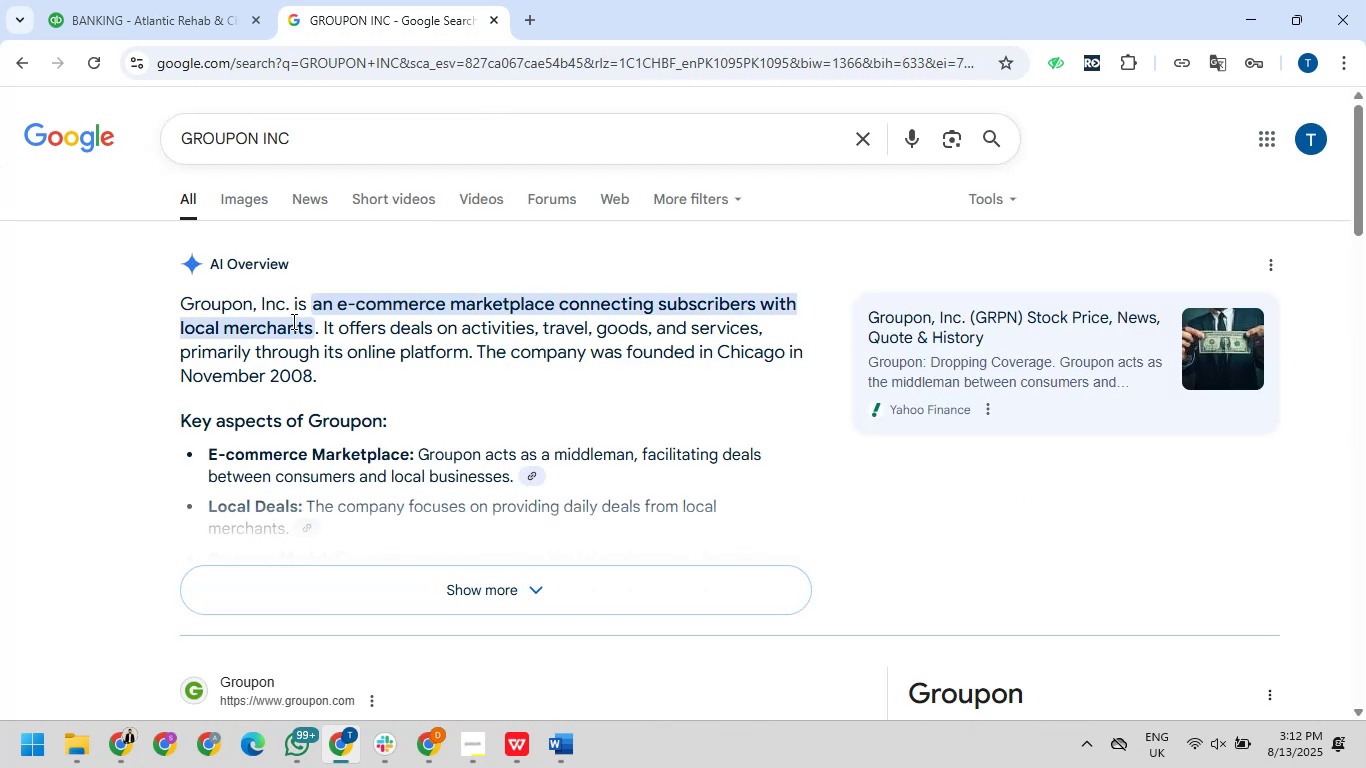 
wait(7.83)
 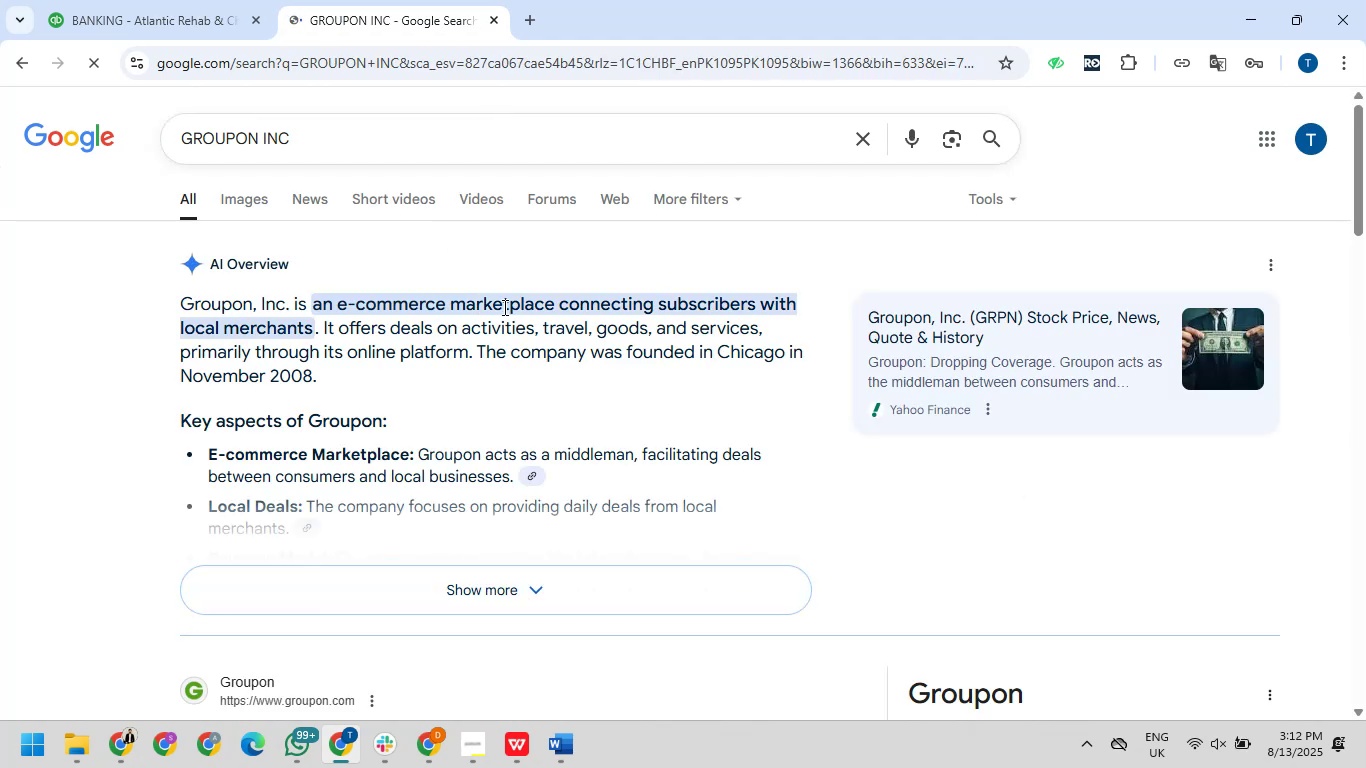 
left_click([173, 2])
 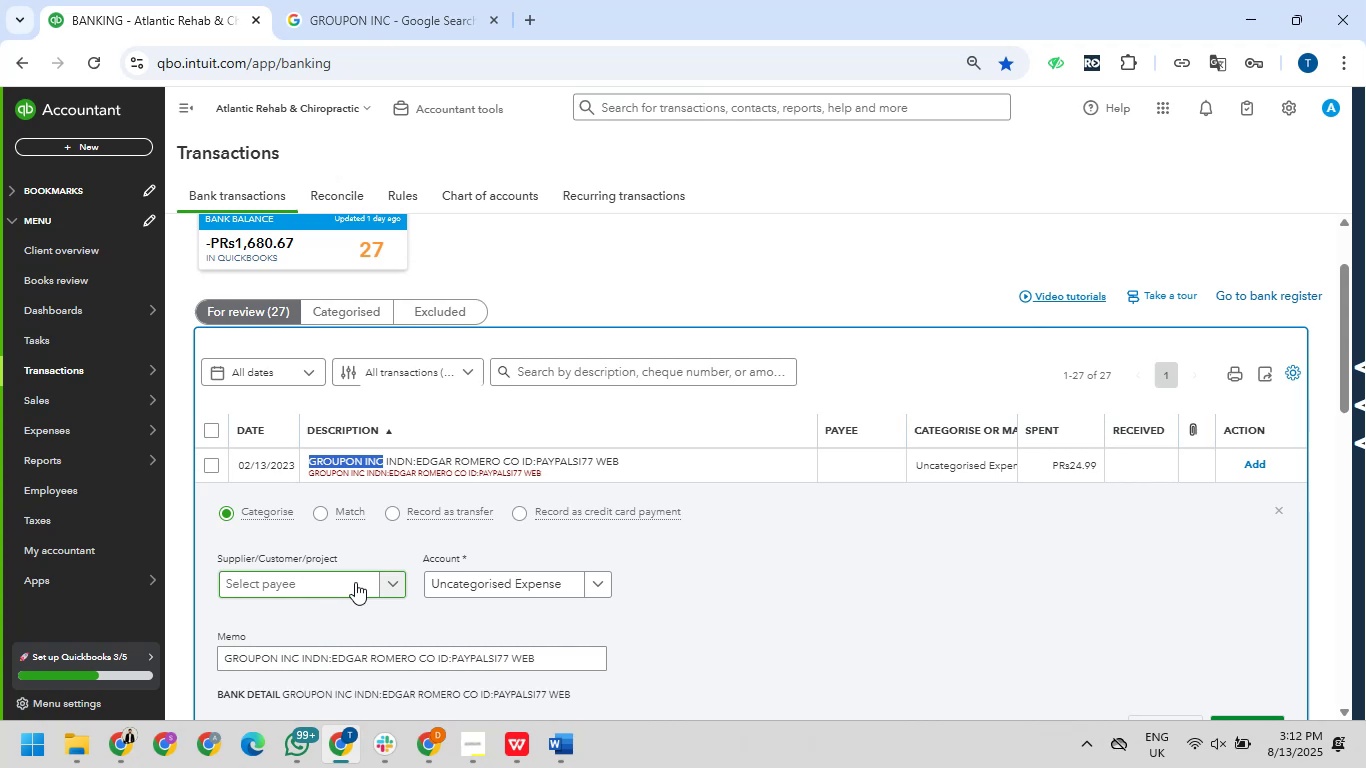 
left_click([338, 582])
 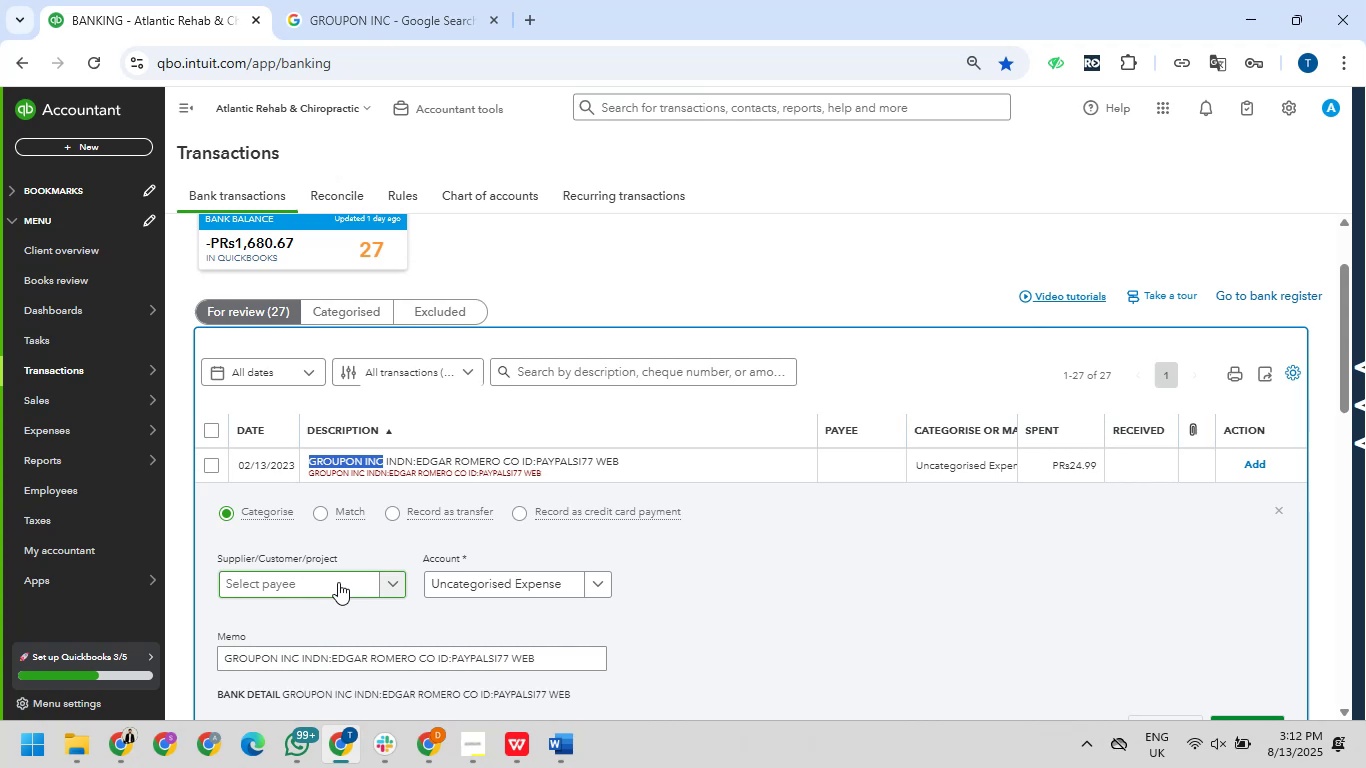 
key(Control+V)
 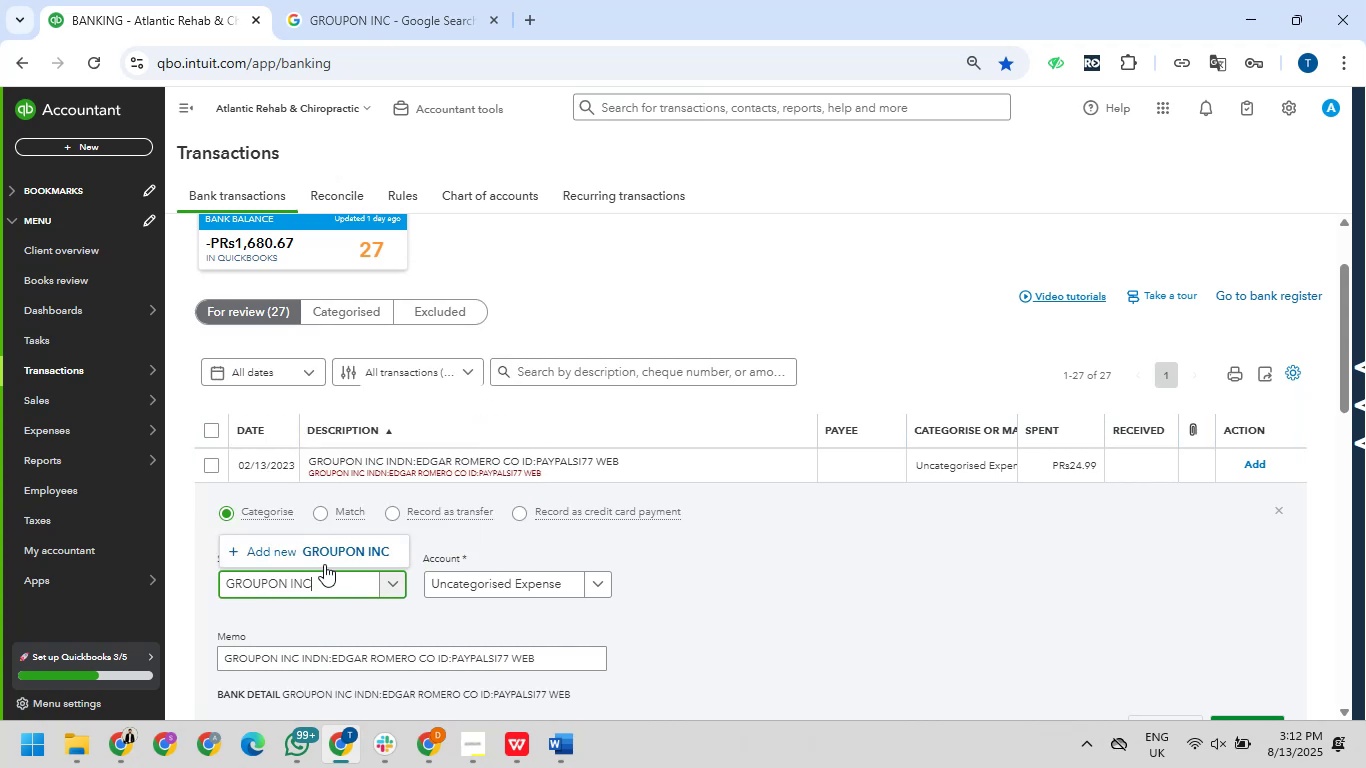 
left_click([325, 554])
 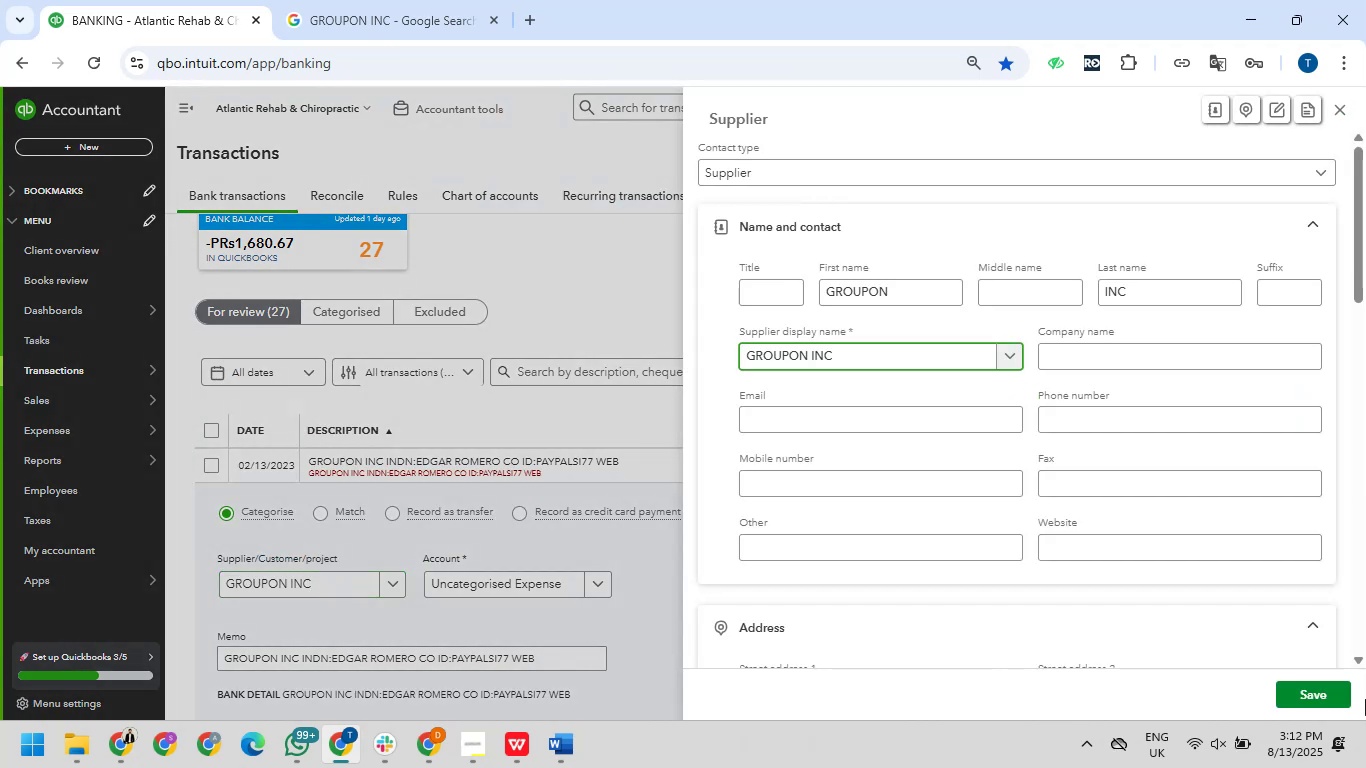 
left_click([1331, 699])
 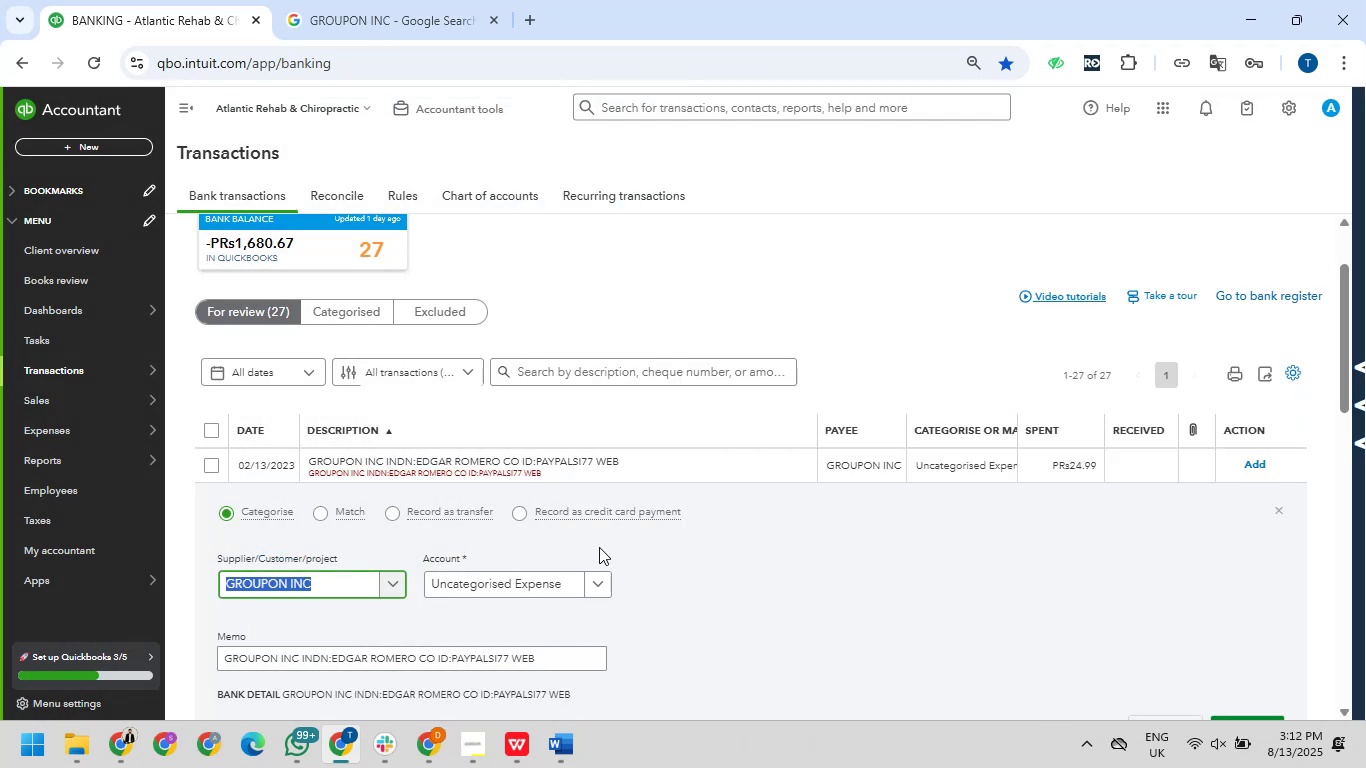 
left_click([476, 584])
 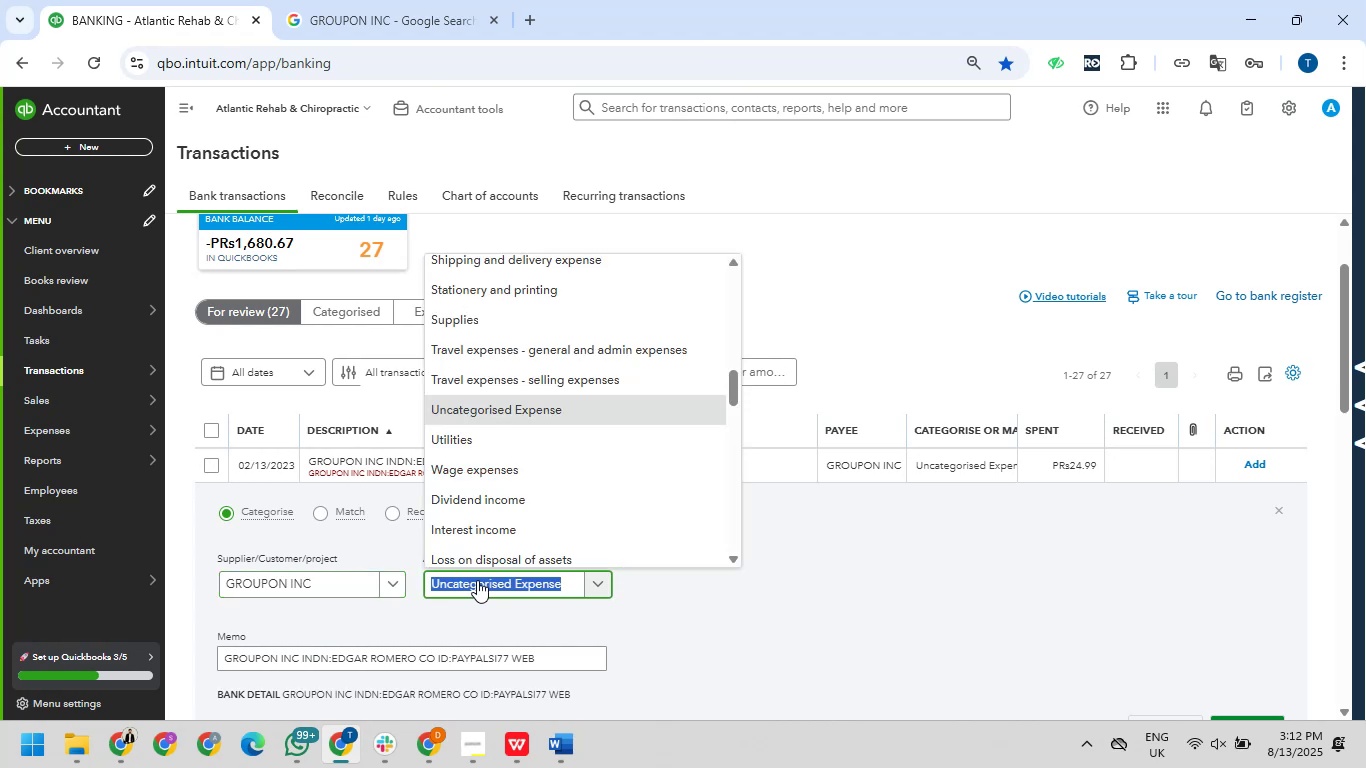 
type(subs)
 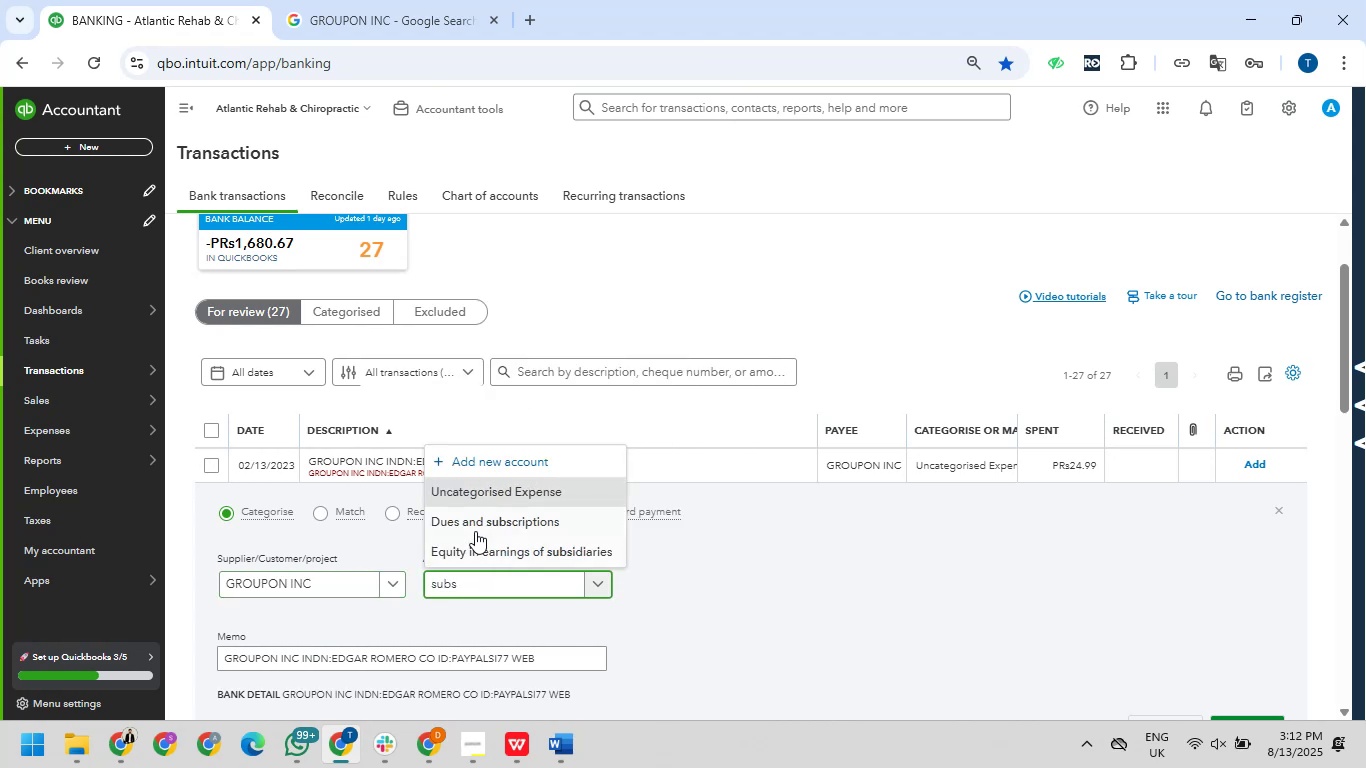 
left_click([475, 531])
 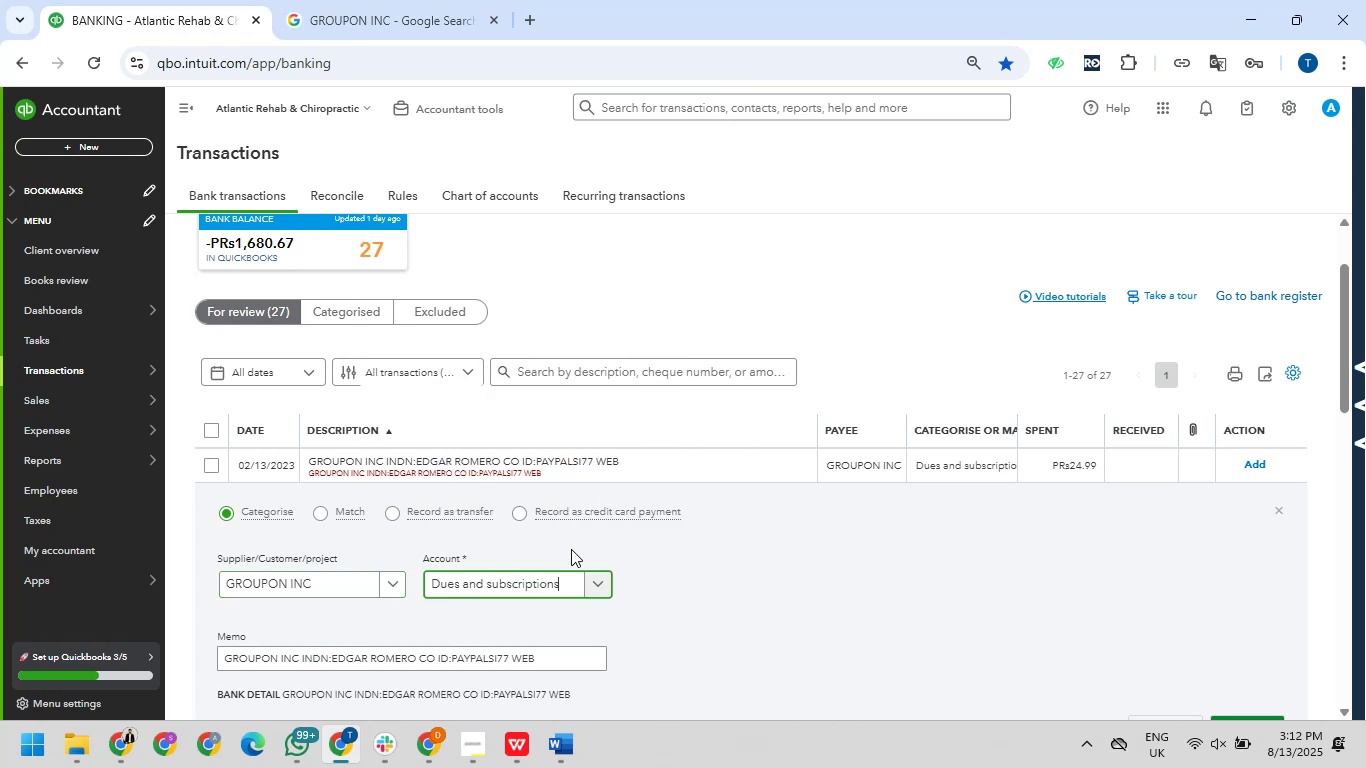 
scroll: coordinate [572, 554], scroll_direction: down, amount: 4.0
 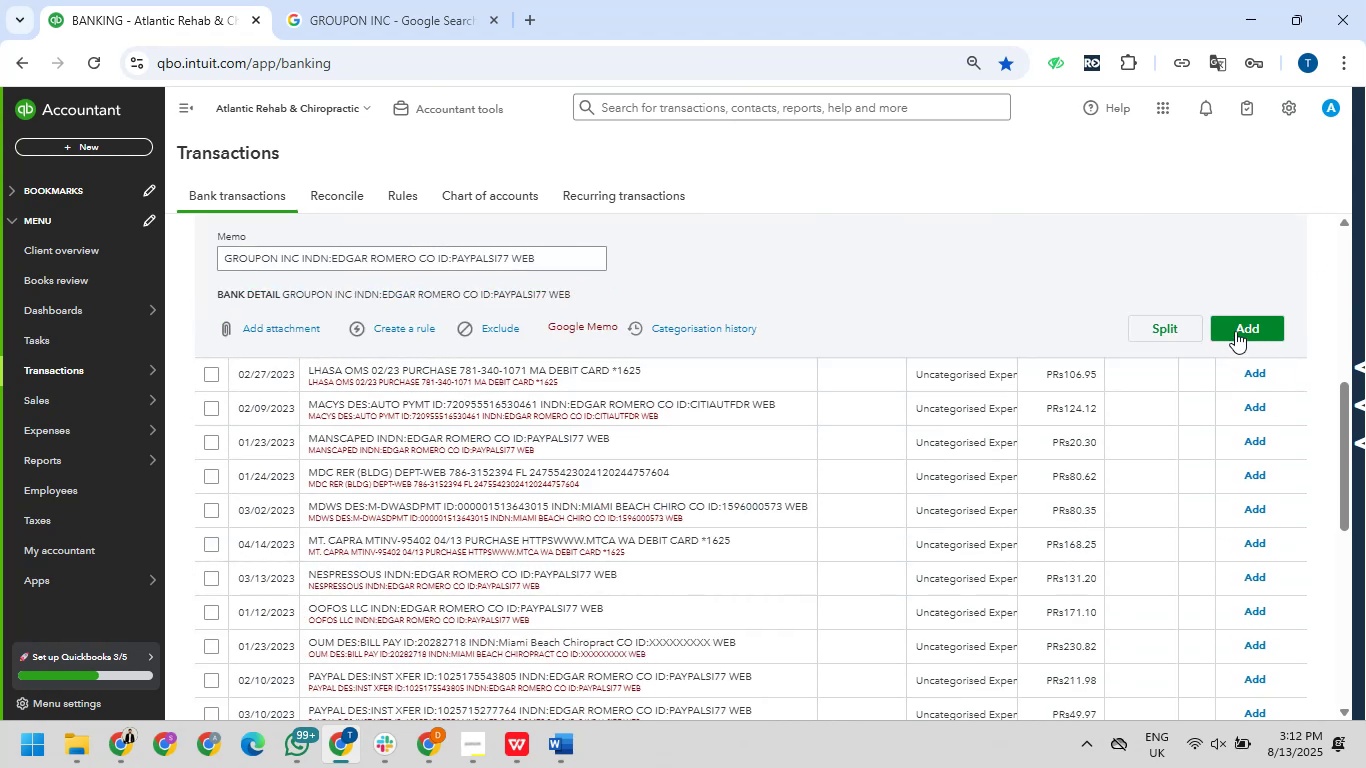 
left_click([1237, 339])
 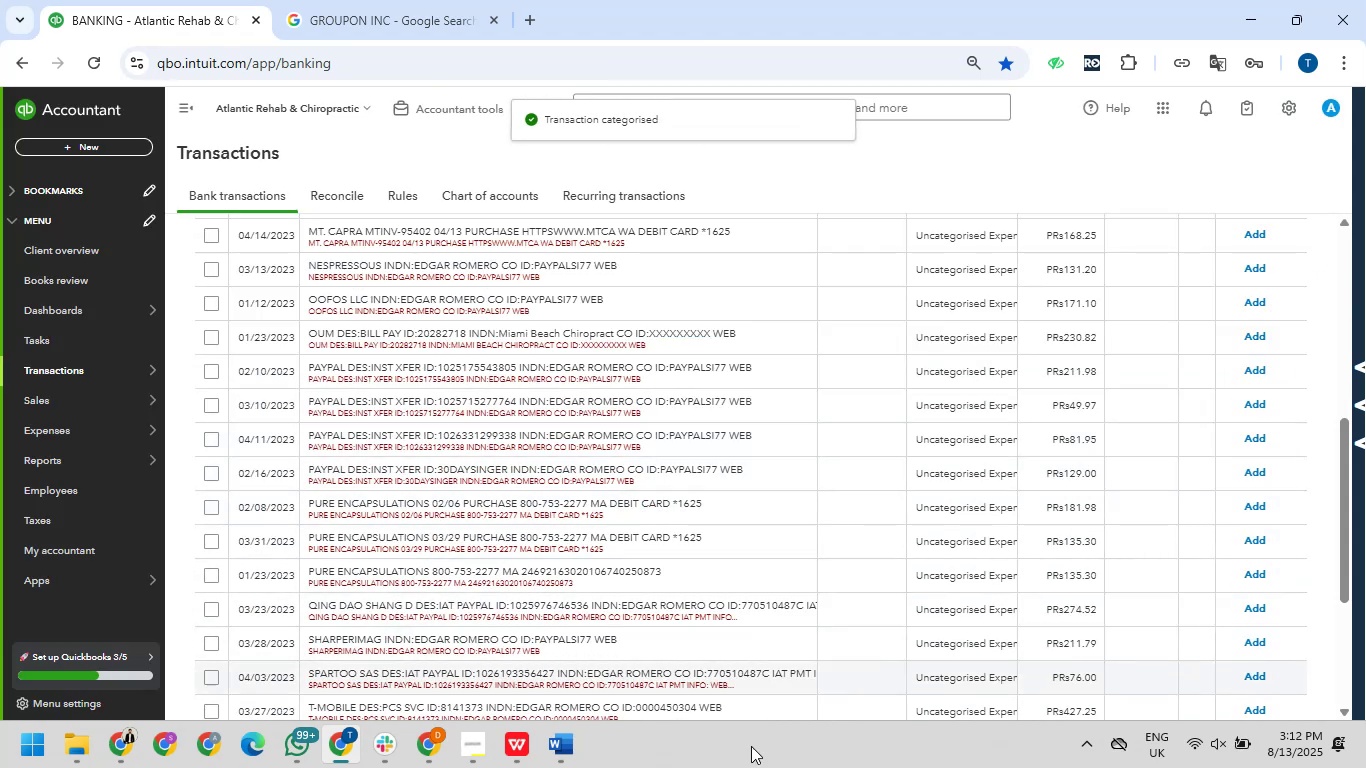 
scroll: coordinate [677, 561], scroll_direction: up, amount: 8.0
 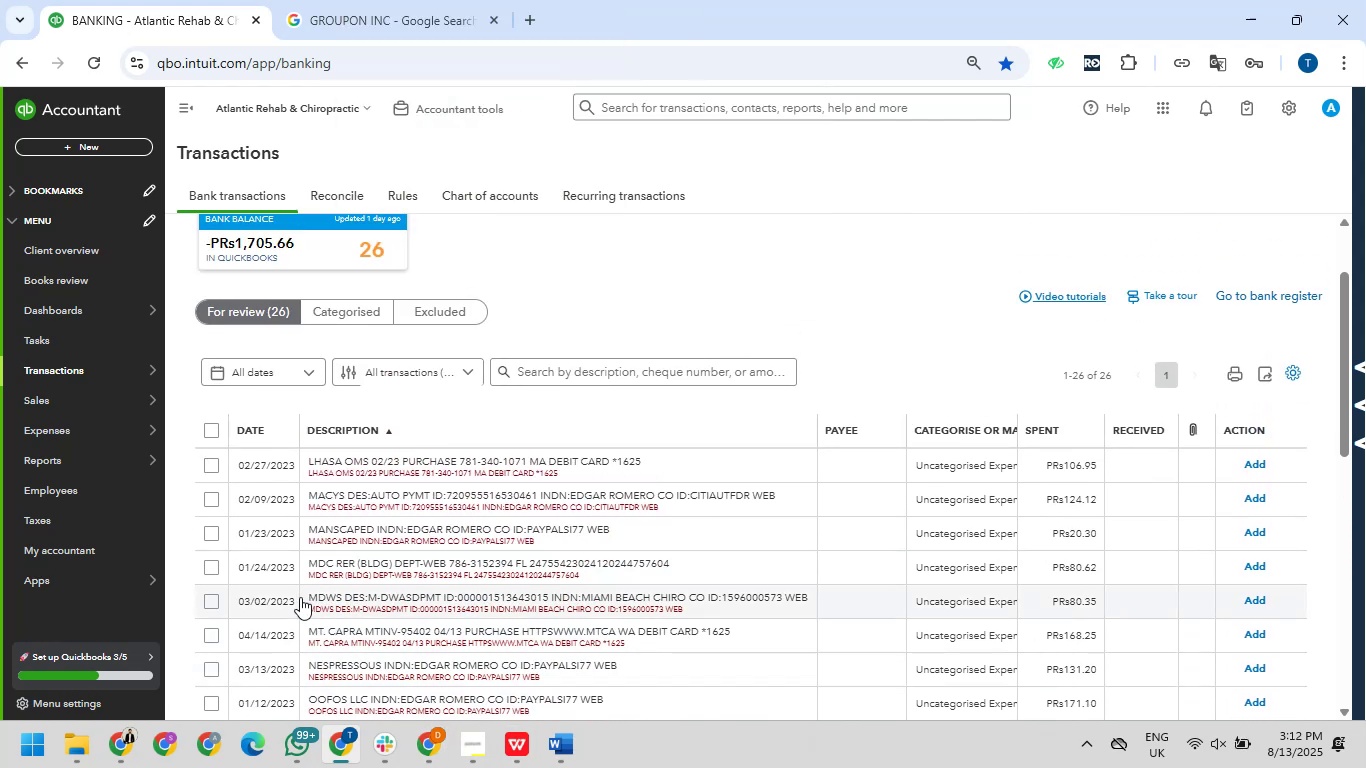 
left_click_drag(start_coordinate=[306, 466], to_coordinate=[367, 463])
 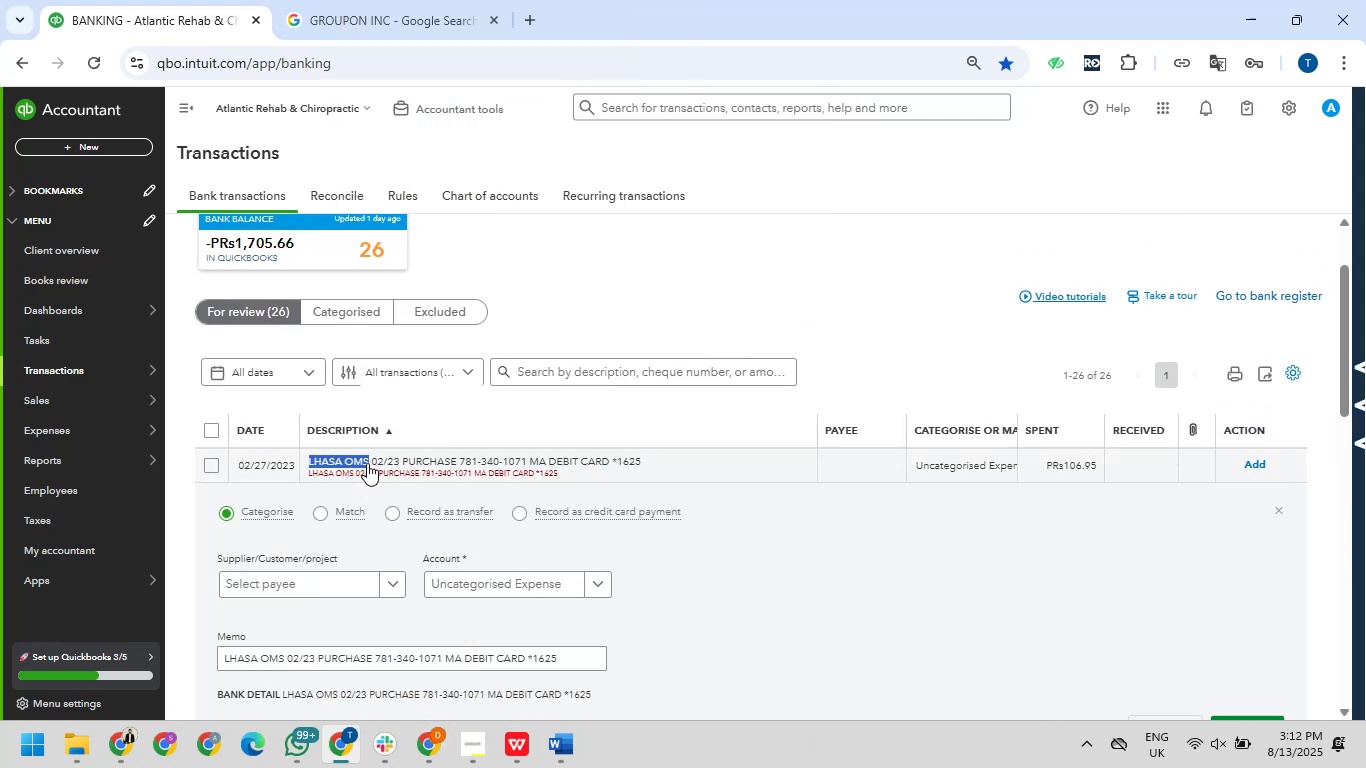 
key(Control+C)
 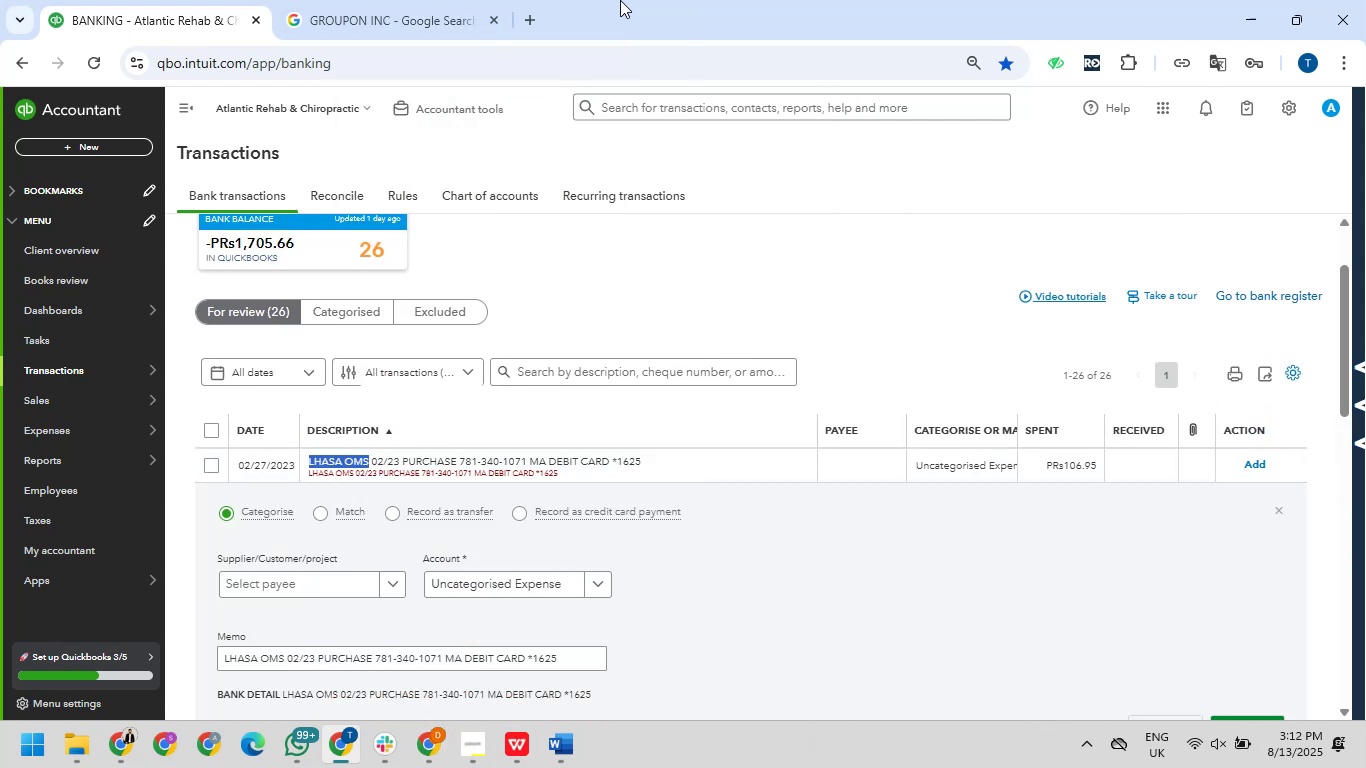 
left_click_drag(start_coordinate=[388, 0], to_coordinate=[400, 10])
 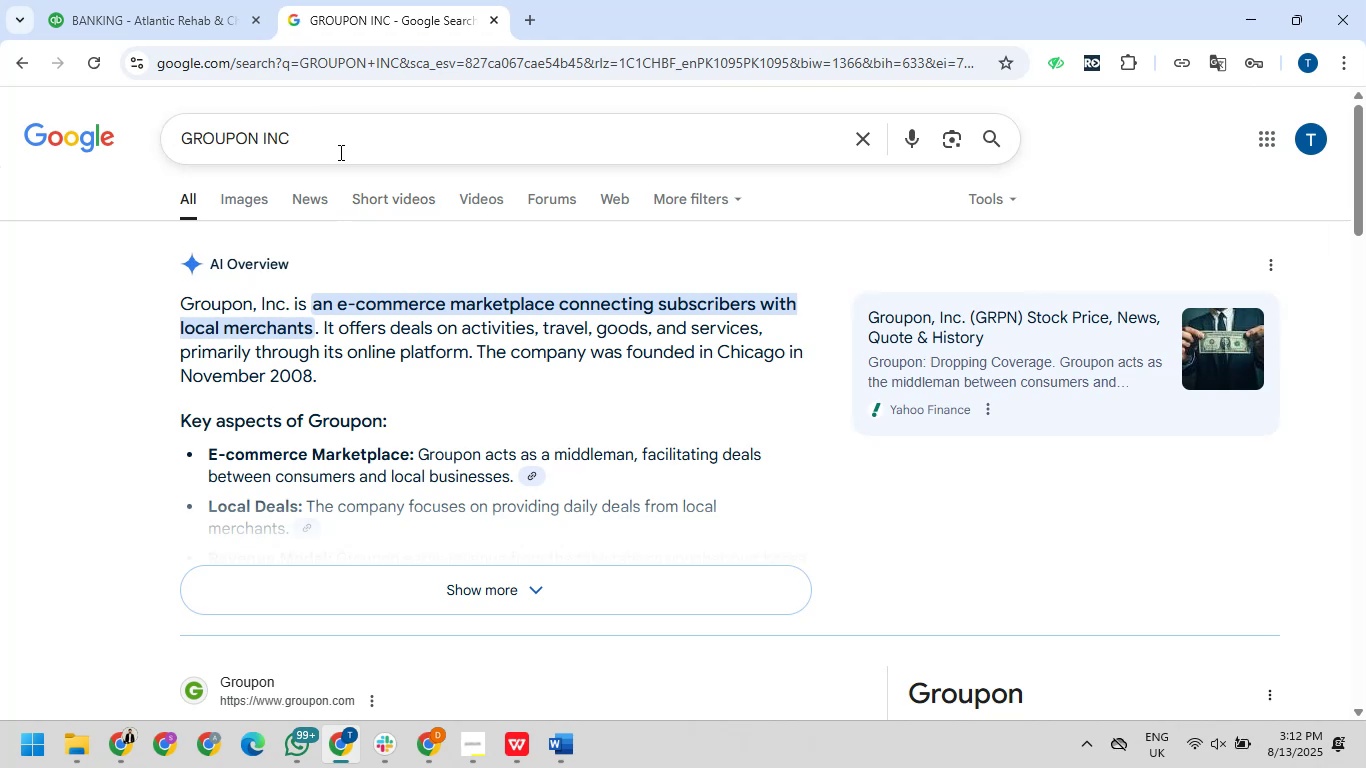 
left_click_drag(start_coordinate=[334, 144], to_coordinate=[56, 142])
 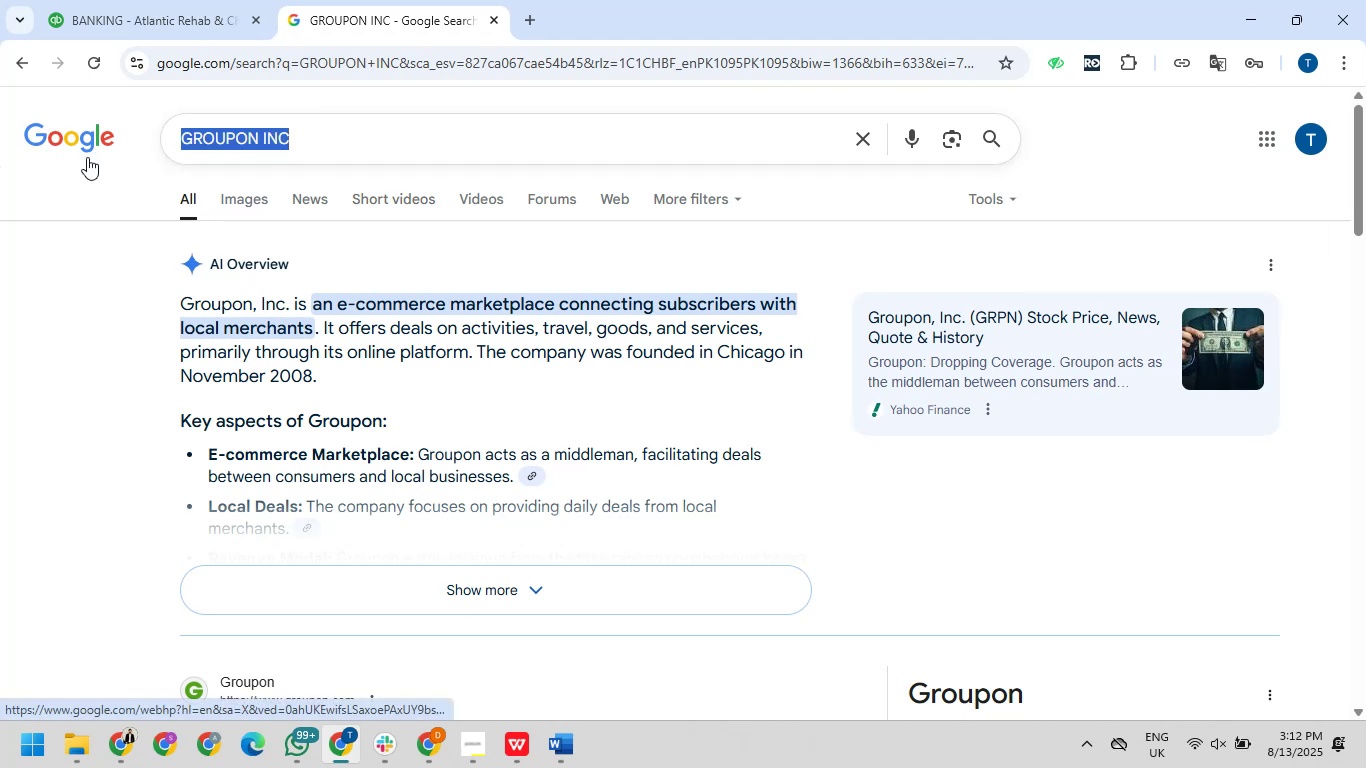 
key(Control+V)
 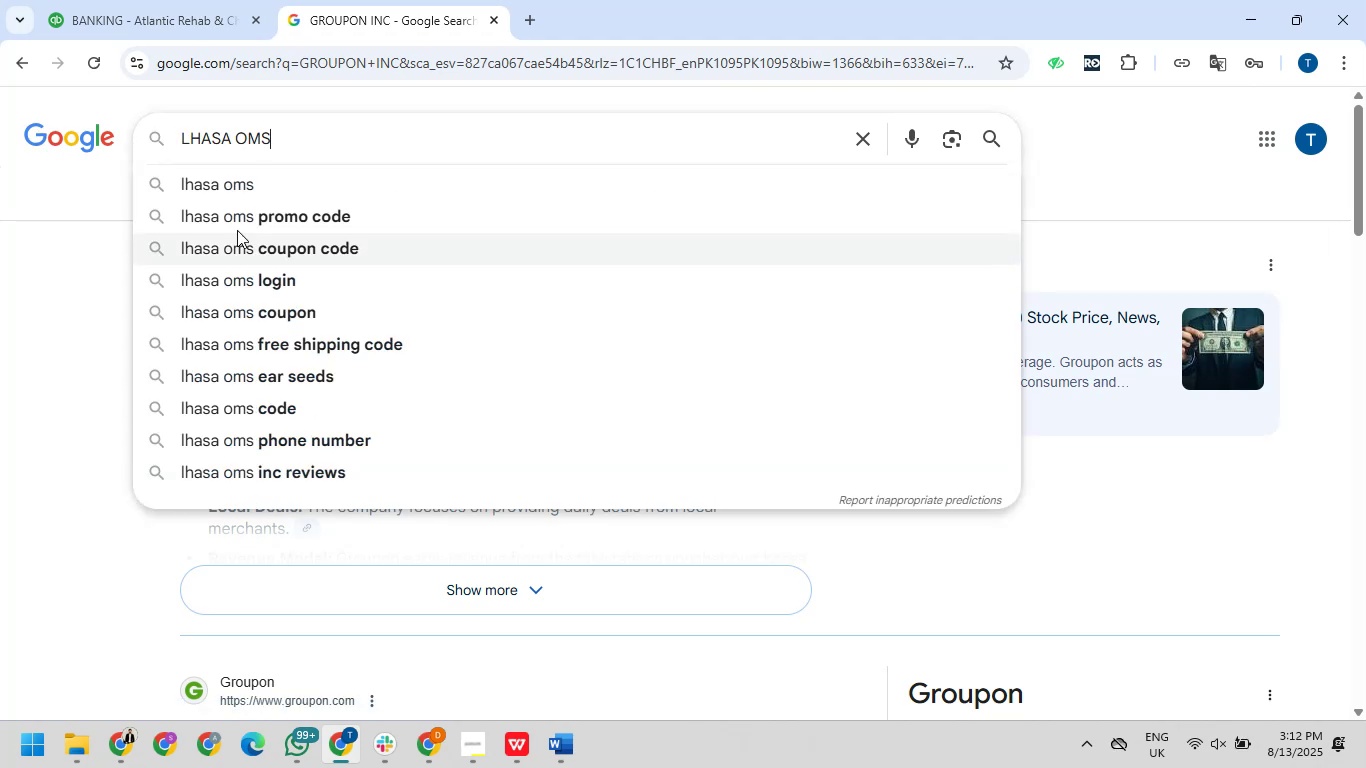 
left_click([235, 190])
 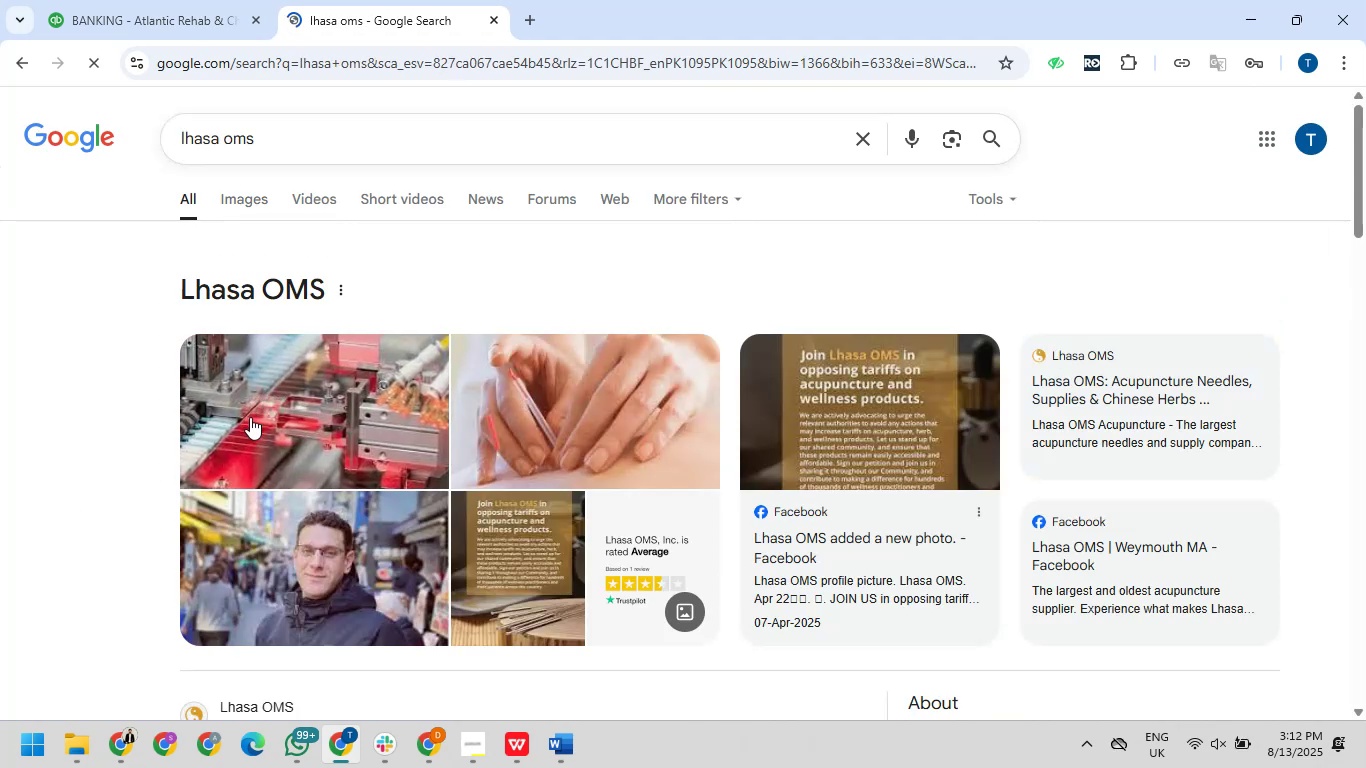 
scroll: coordinate [252, 419], scroll_direction: down, amount: 3.0
 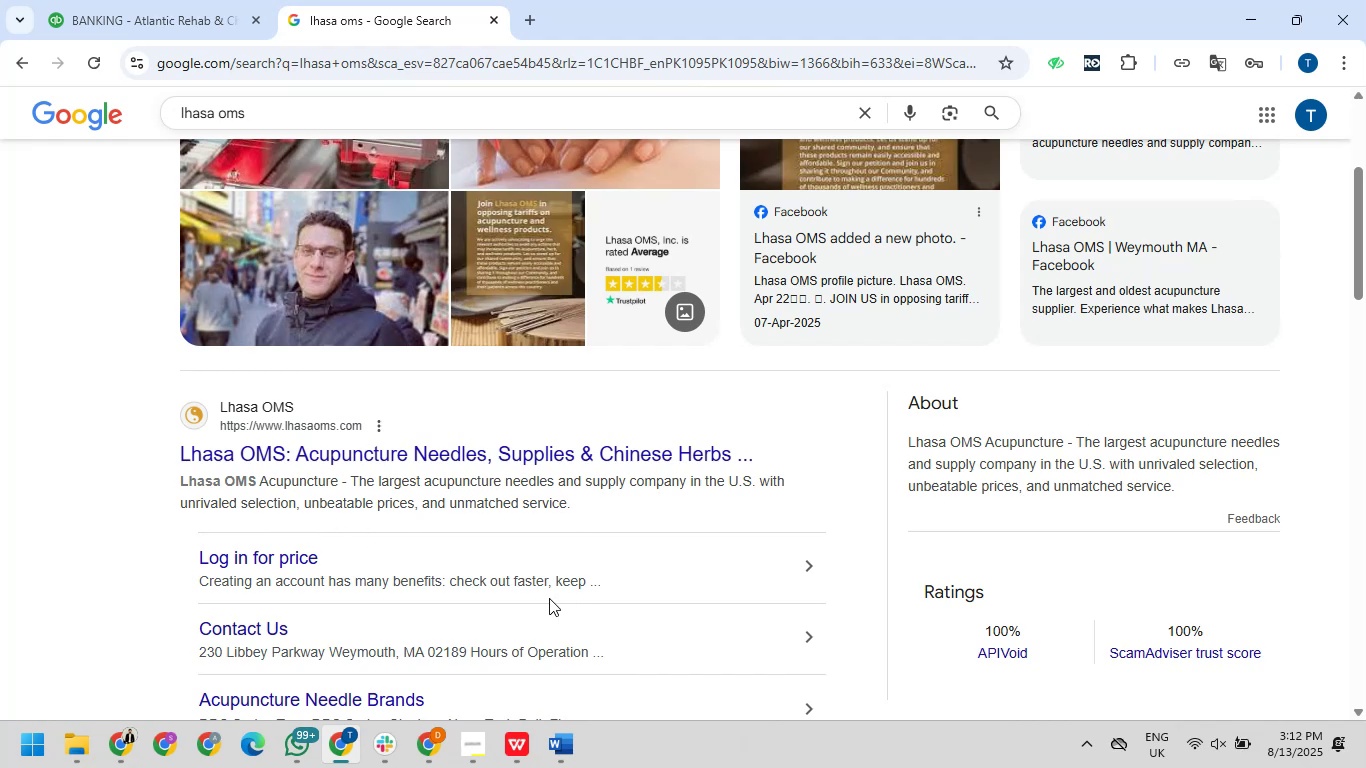 
wait(6.13)
 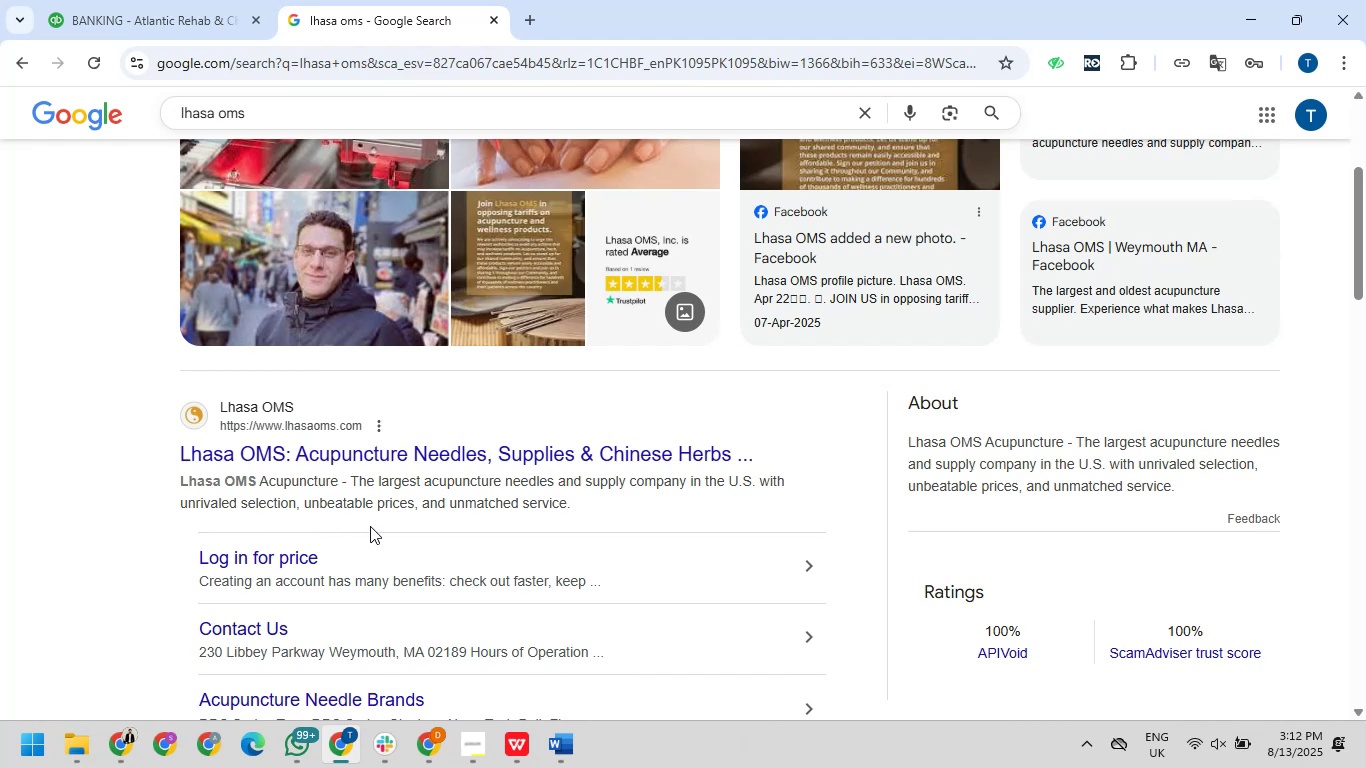 
left_click([226, 12])
 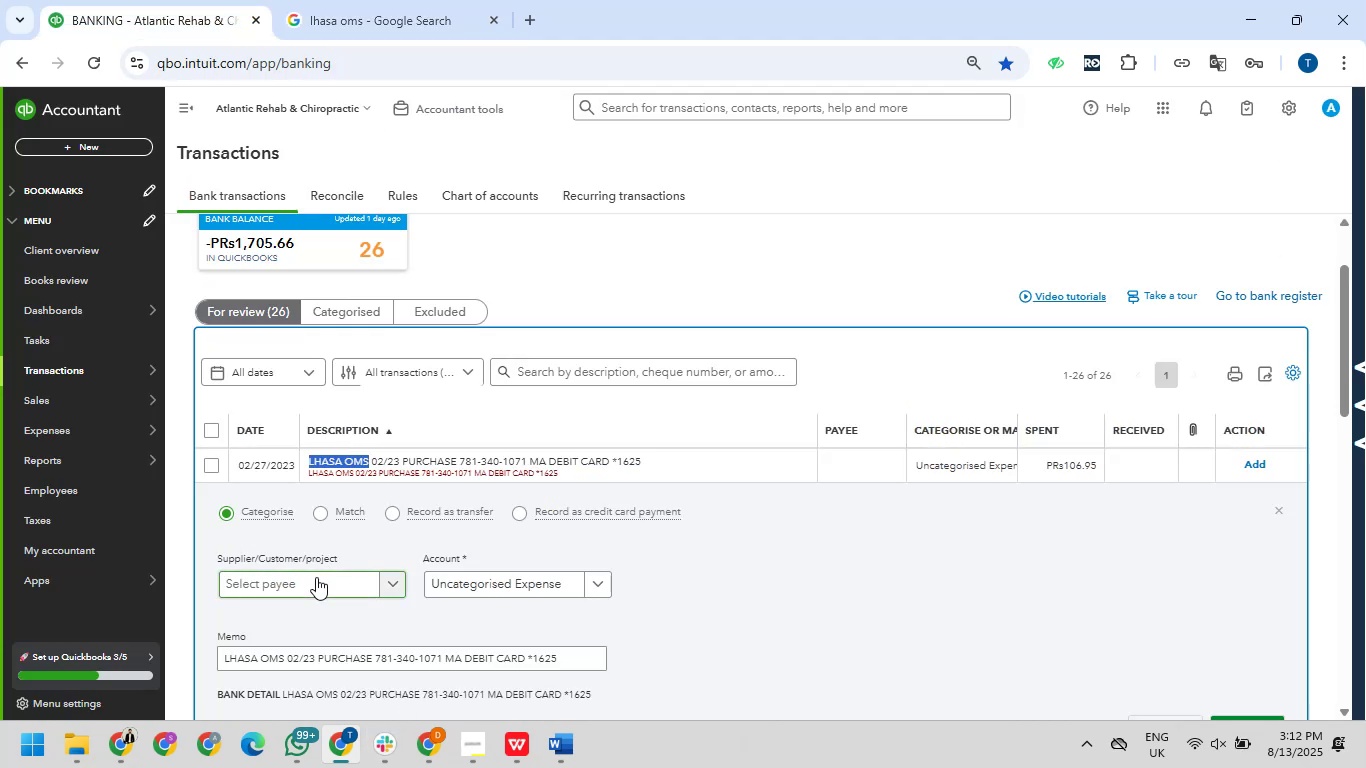 
left_click([316, 577])
 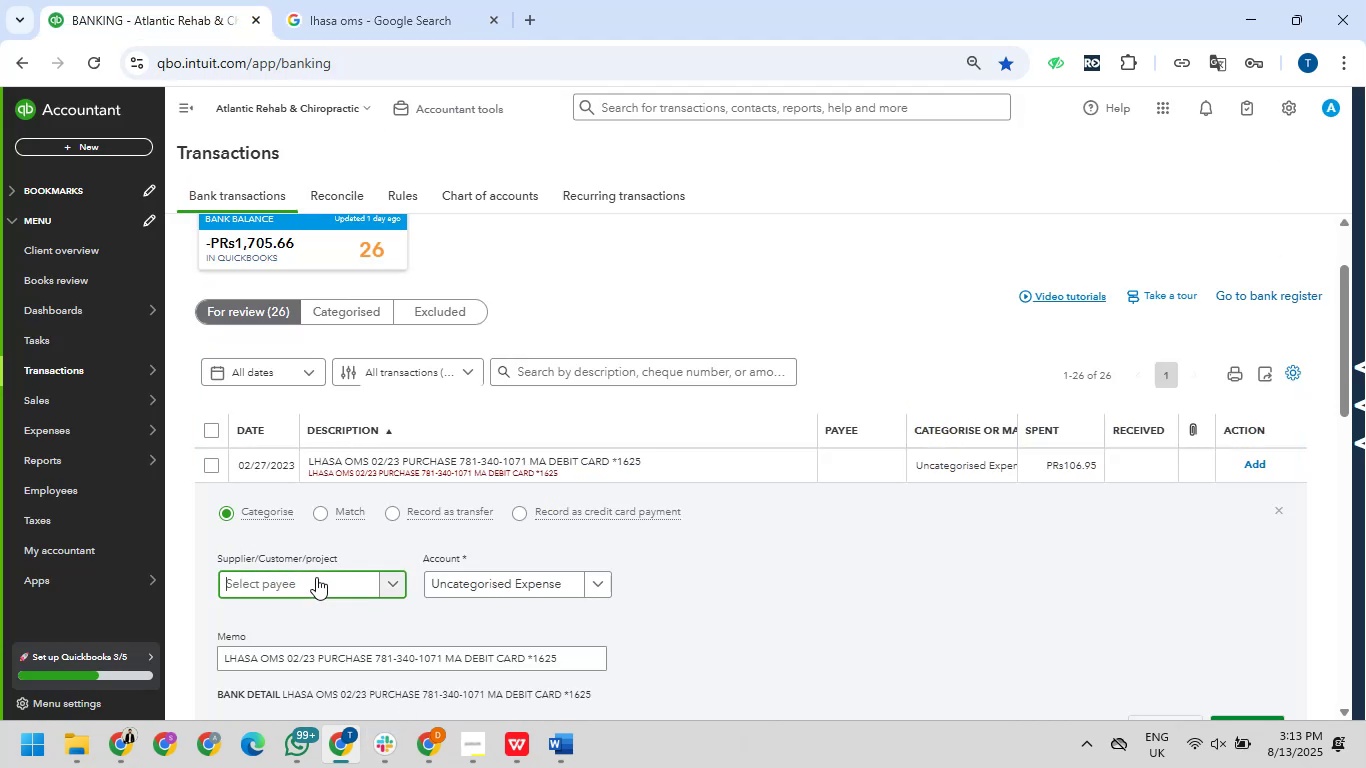 
key(Control+V)
 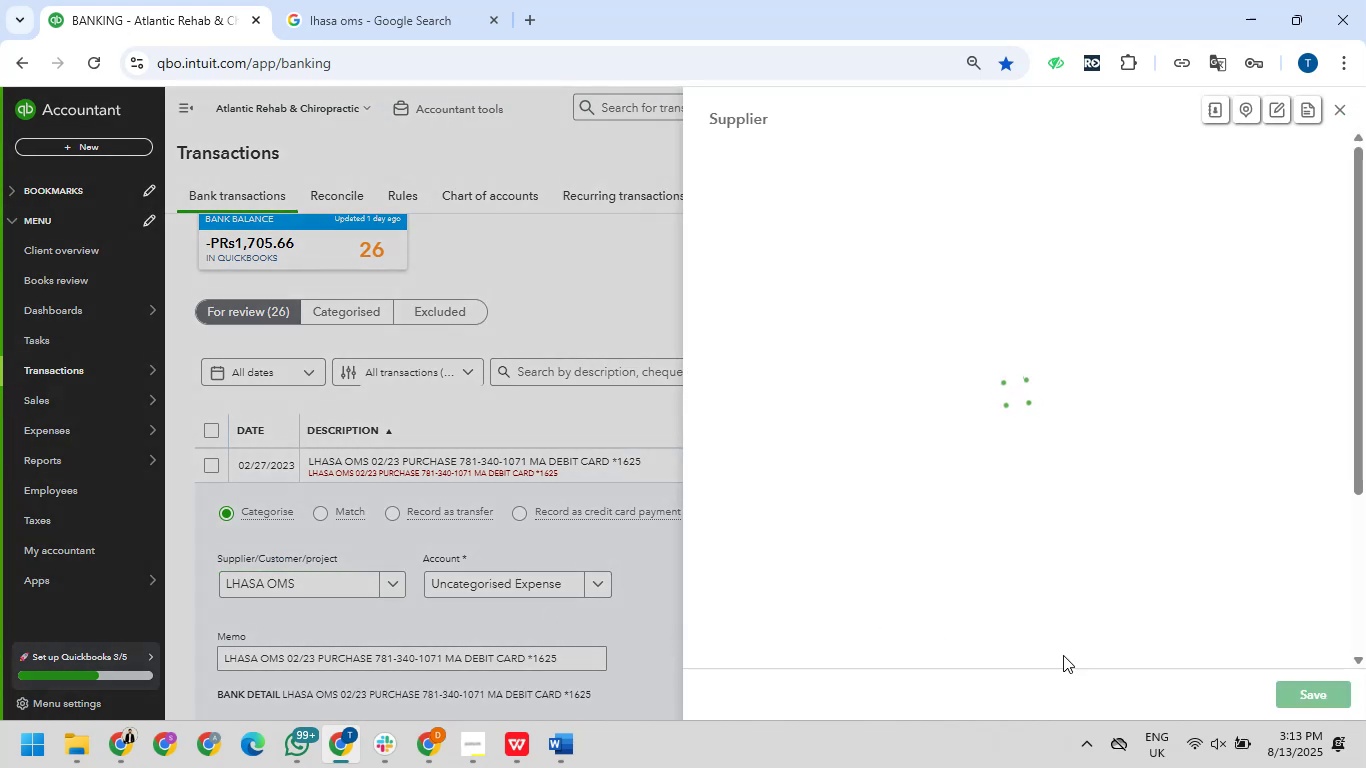 
left_click([1287, 689])
 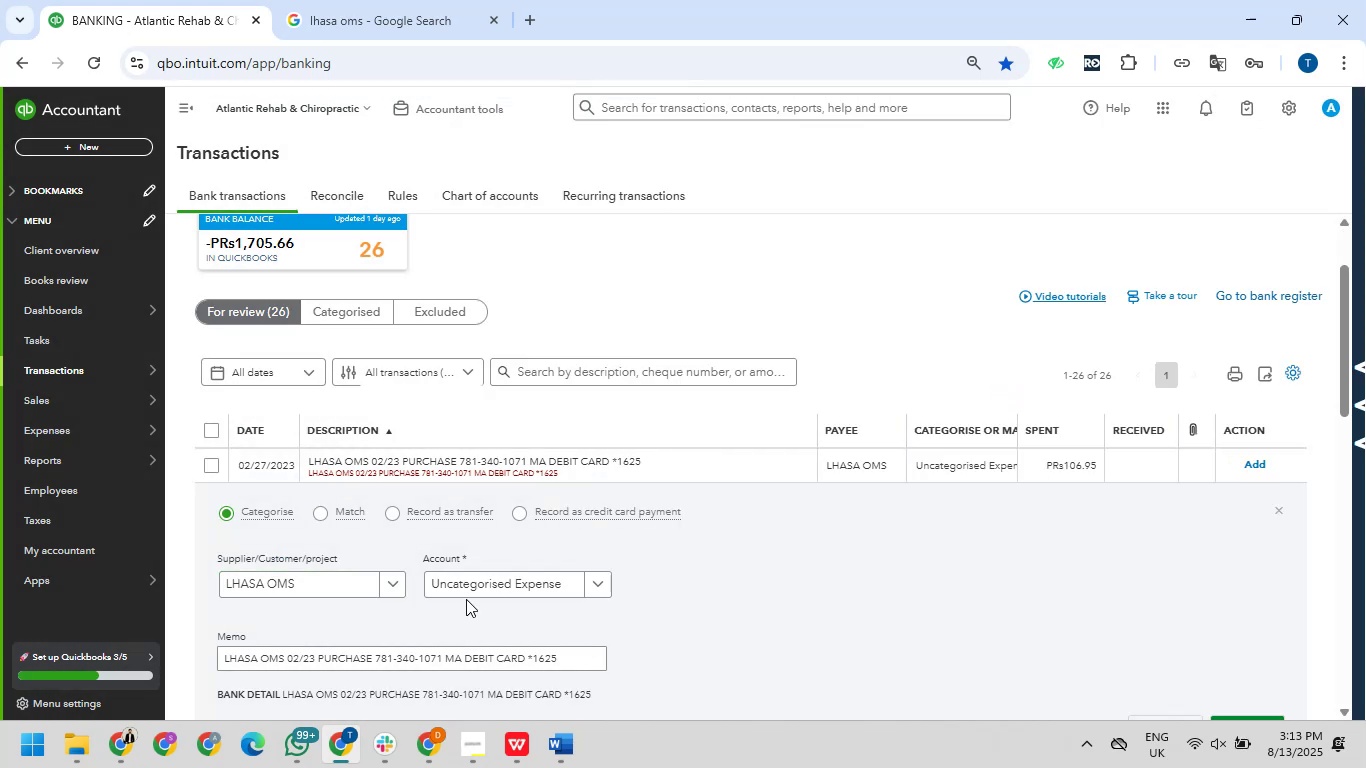 
left_click([480, 586])
 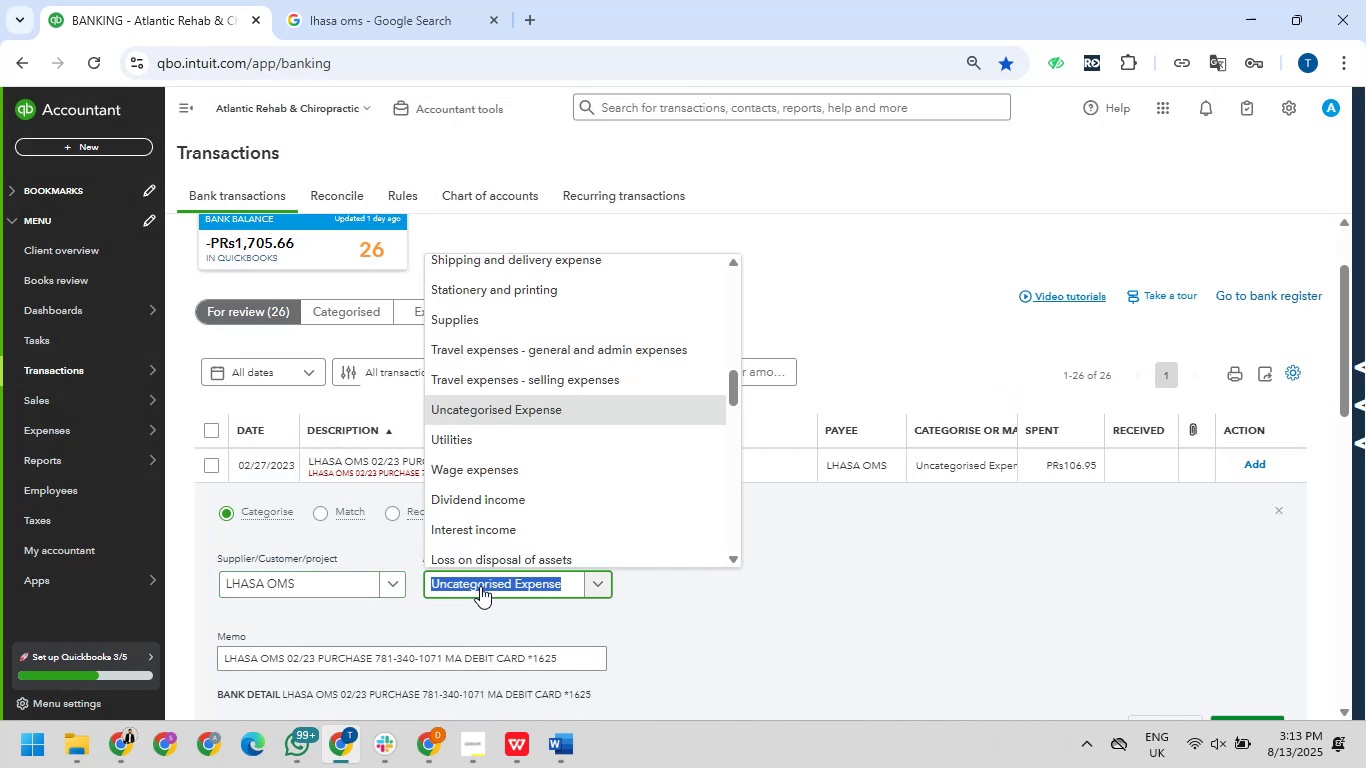 
type(med)
 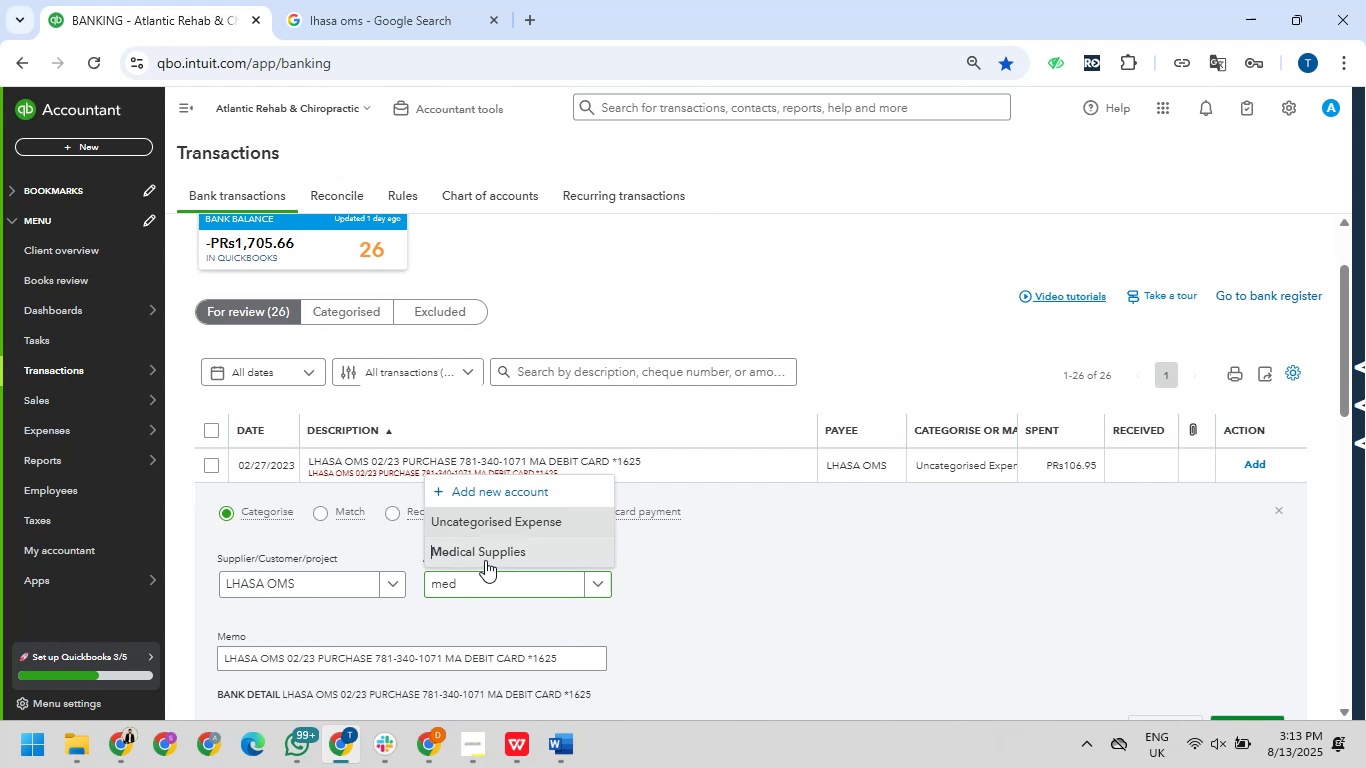 
scroll: coordinate [529, 588], scroll_direction: down, amount: 3.0
 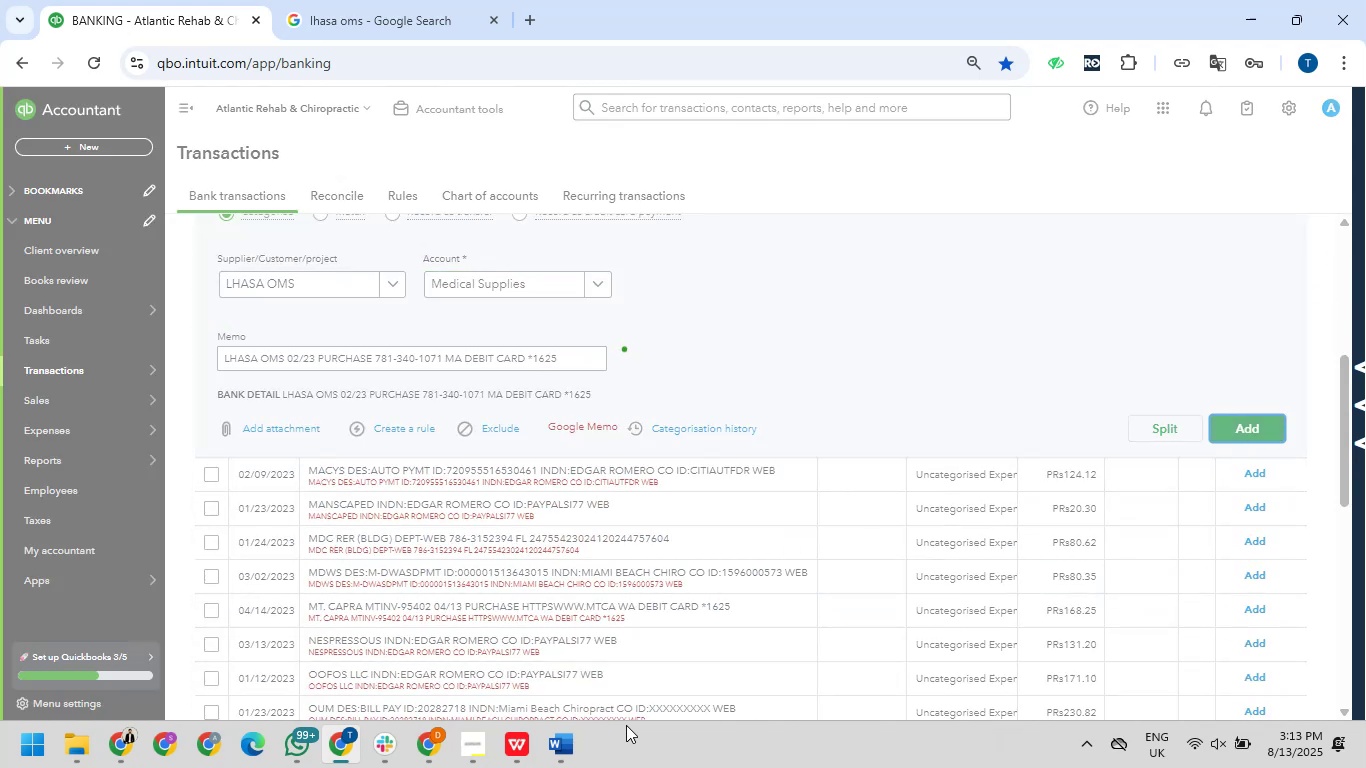 
scroll: coordinate [536, 693], scroll_direction: up, amount: 4.0
 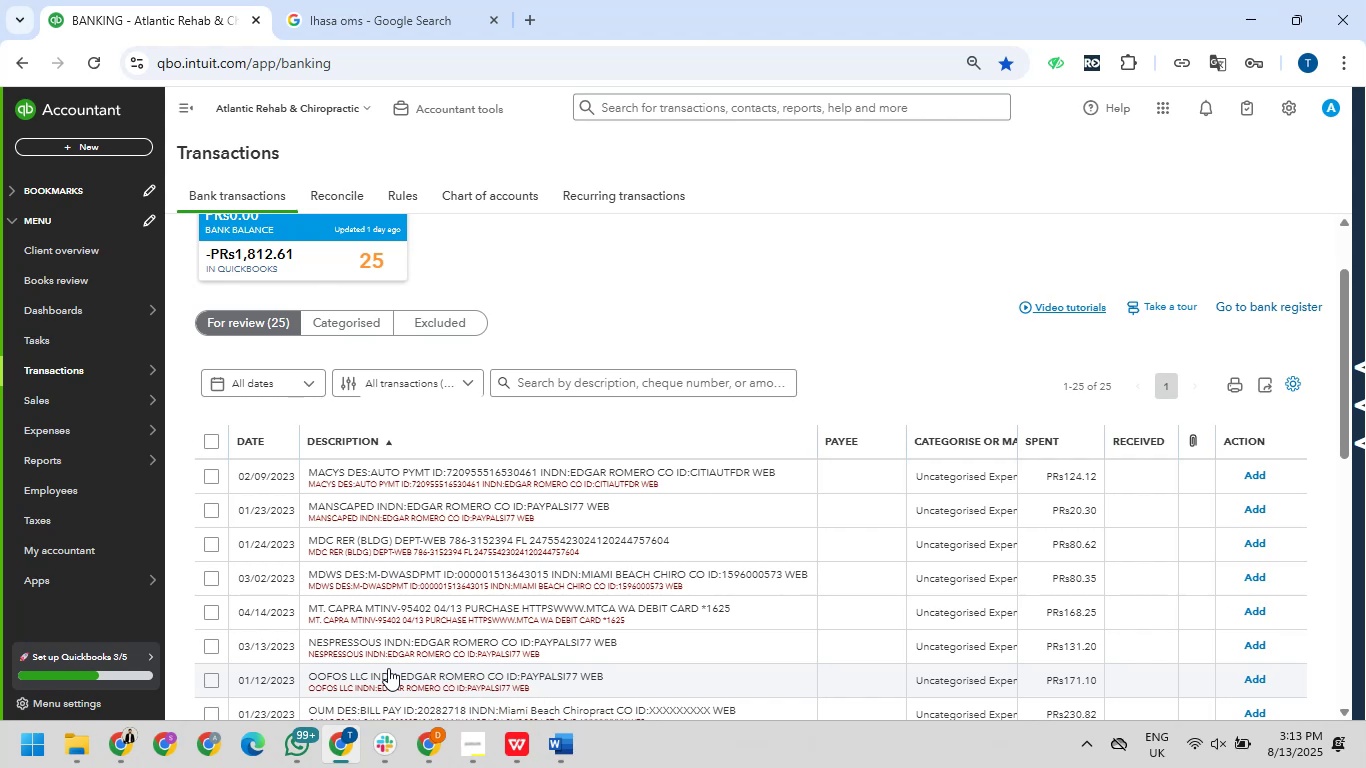 
wait(11.74)
 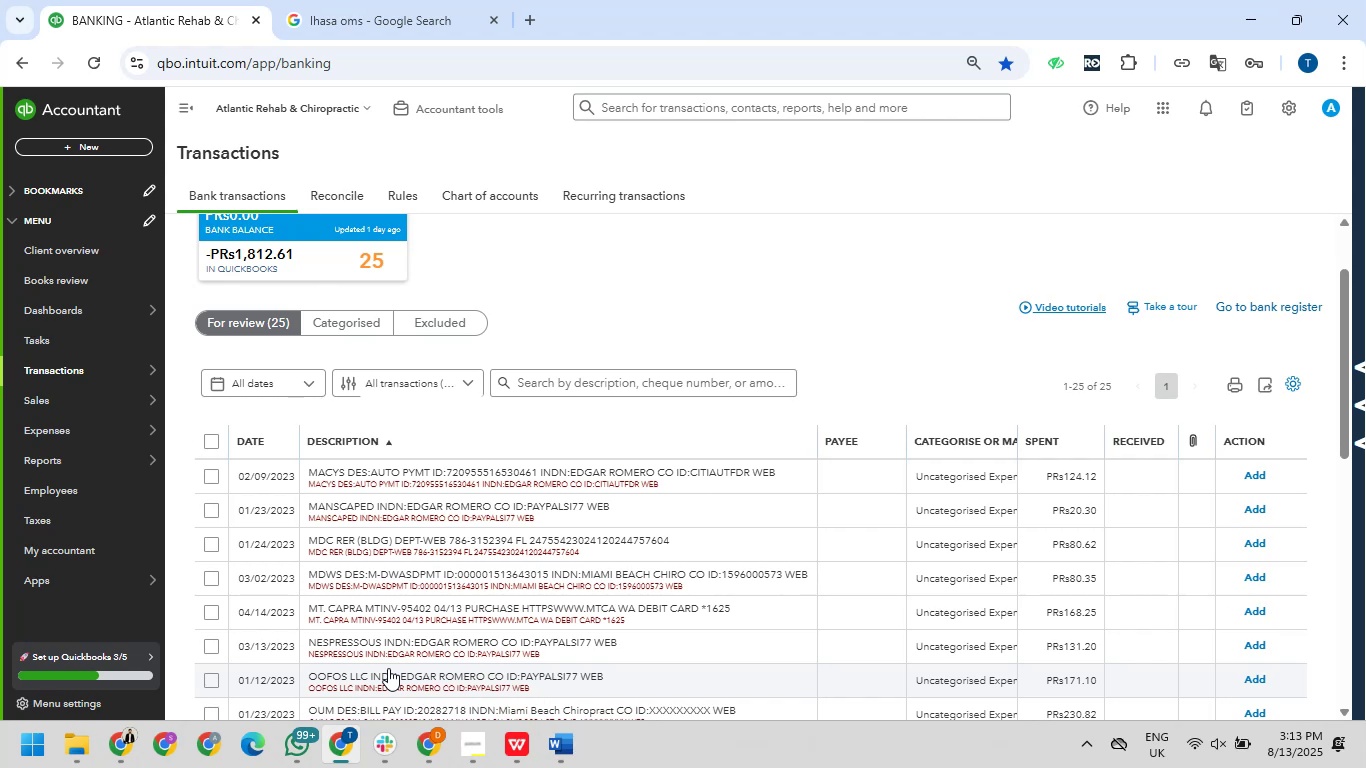 
left_click_drag(start_coordinate=[308, 466], to_coordinate=[348, 470])
 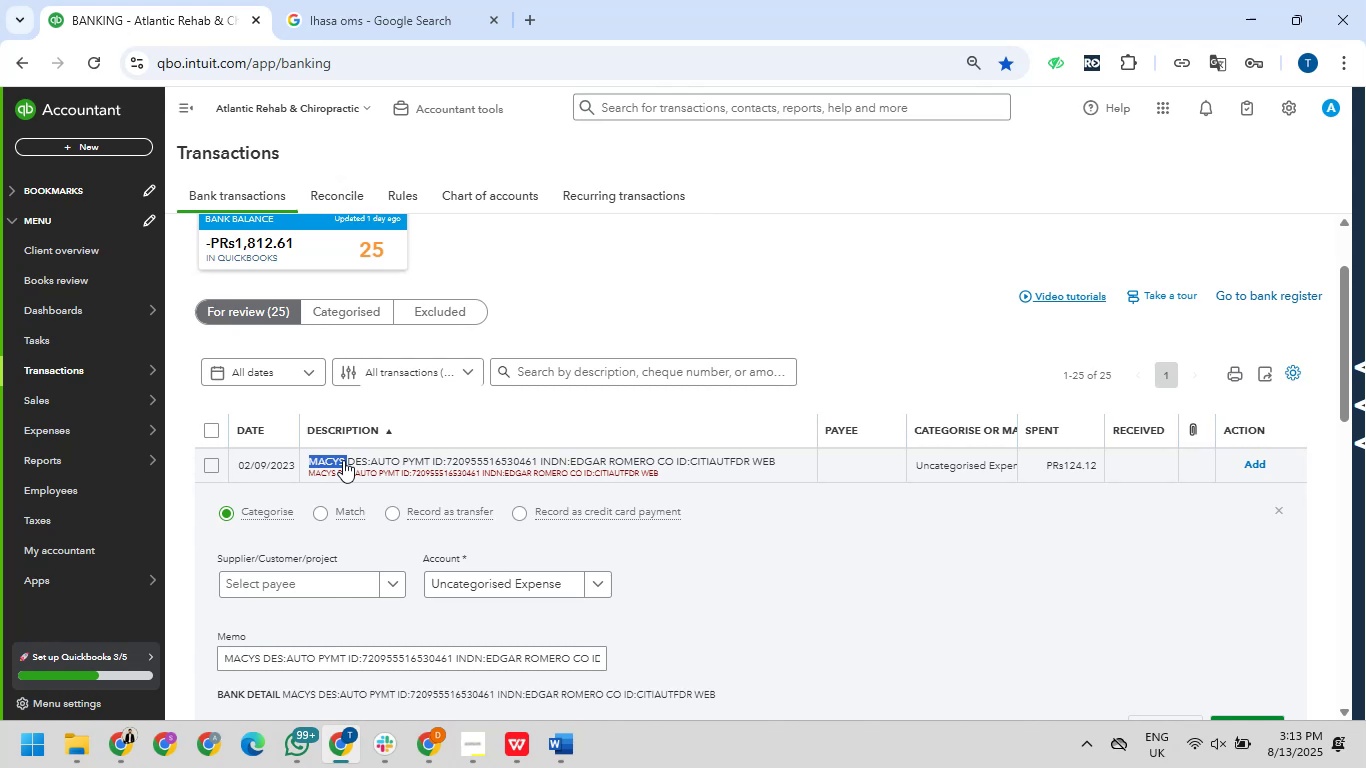 
wait(20.01)
 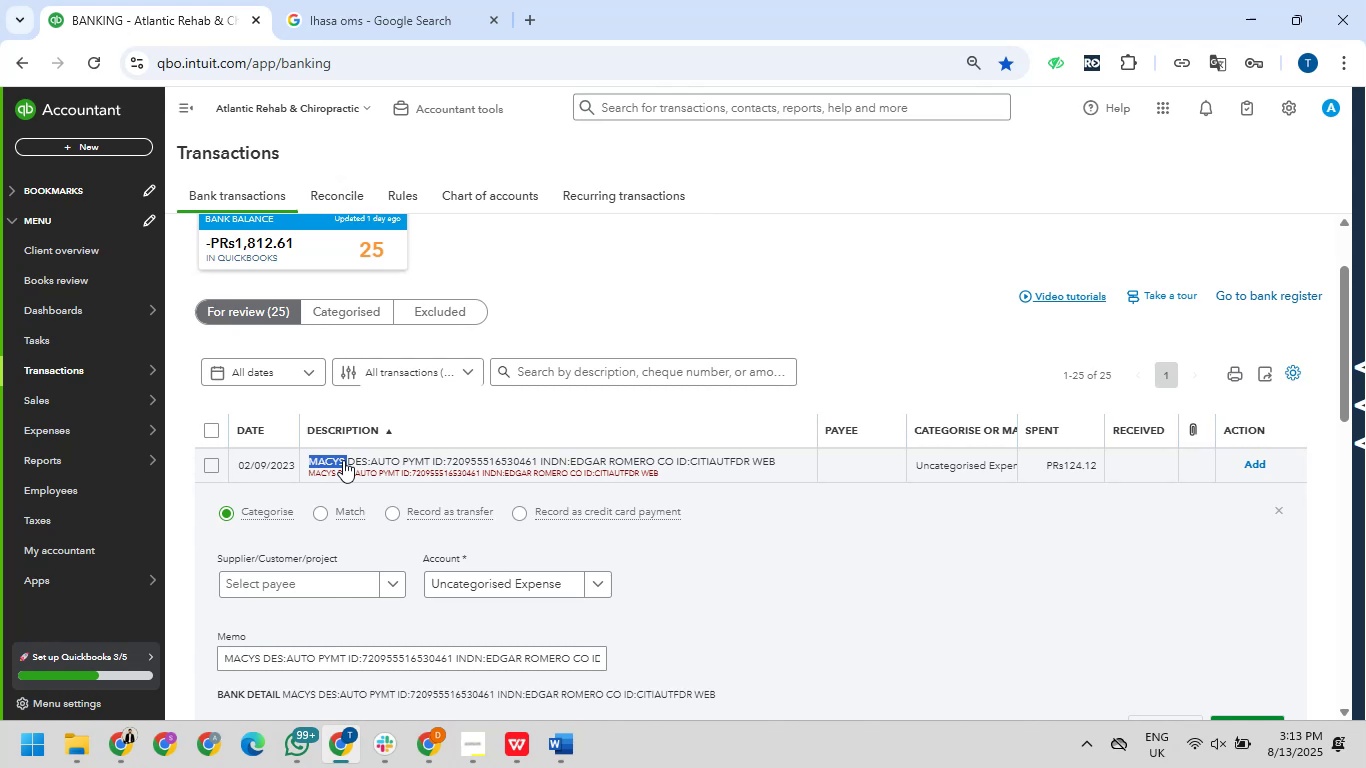 
mouse_move([250, 569])
 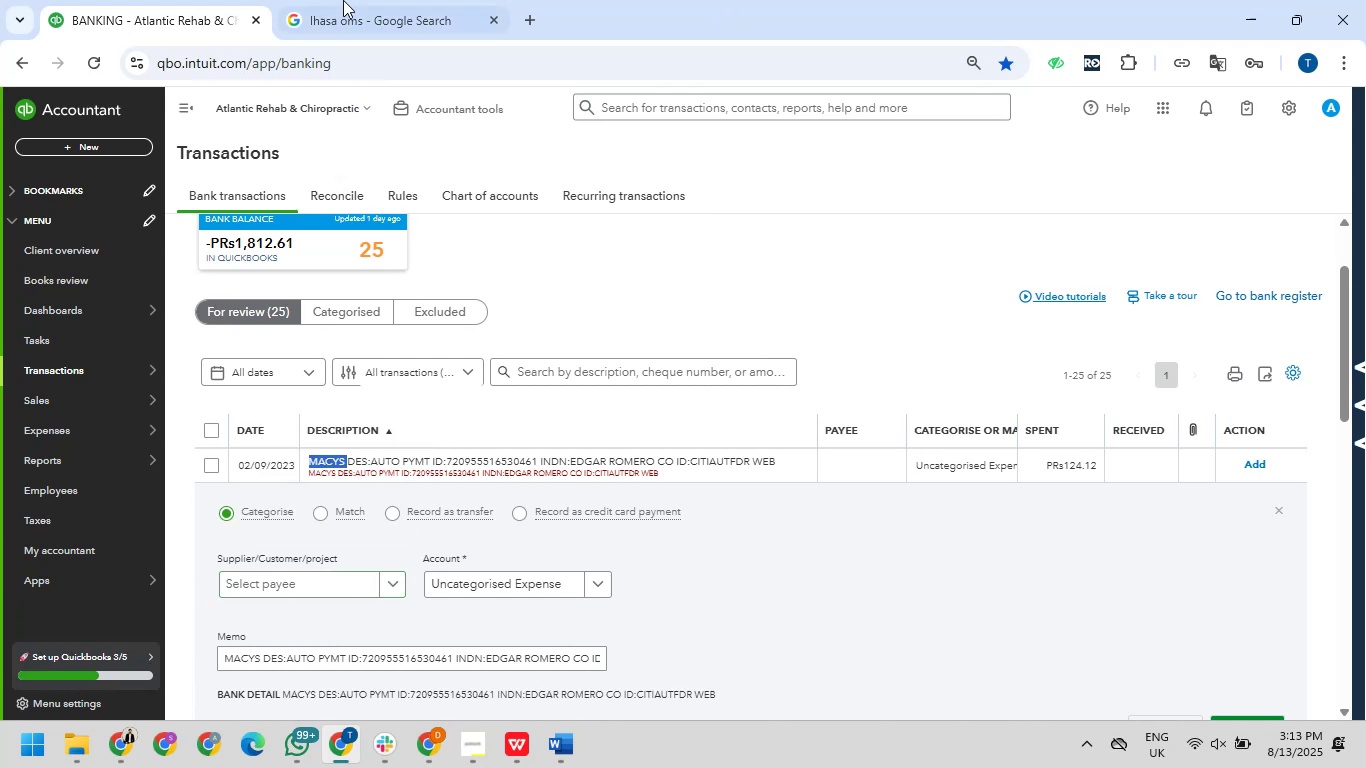 
left_click([409, 4])
 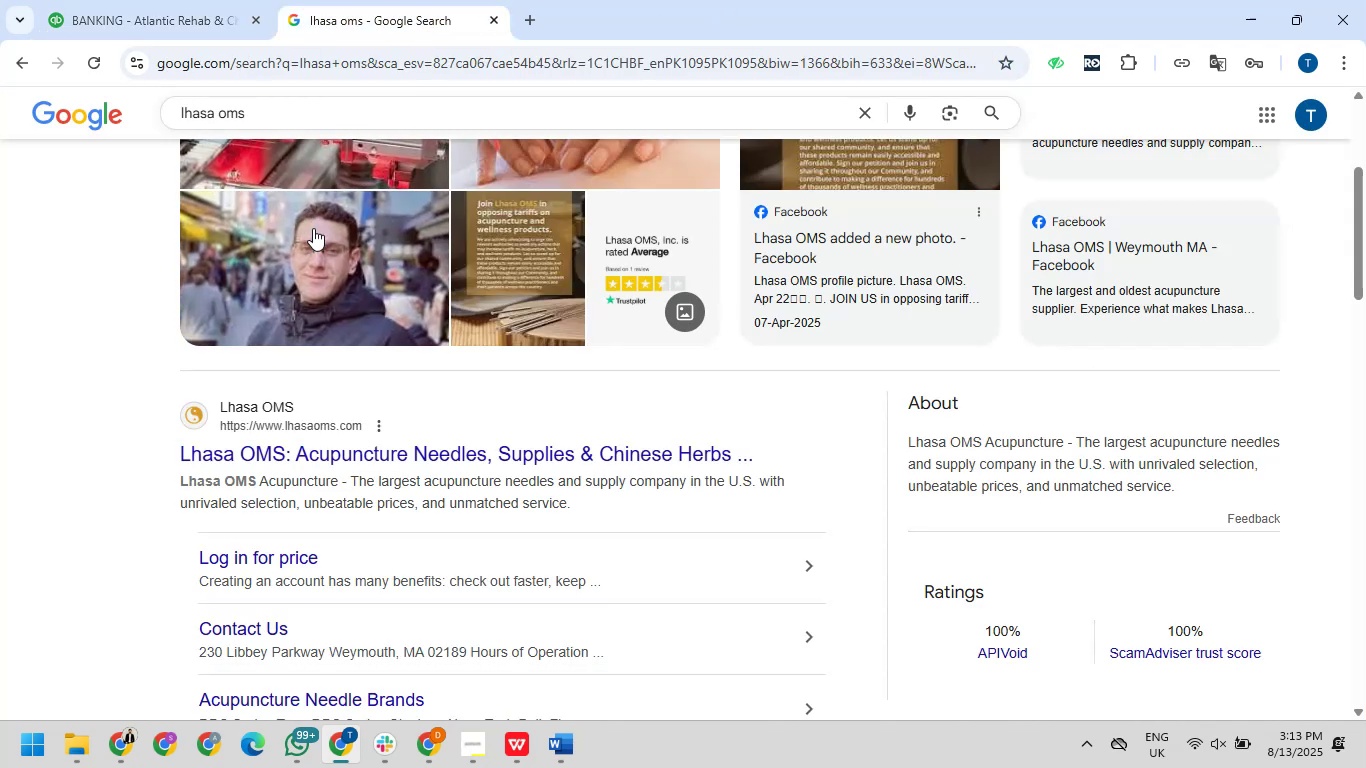 
scroll: coordinate [317, 242], scroll_direction: up, amount: 4.0
 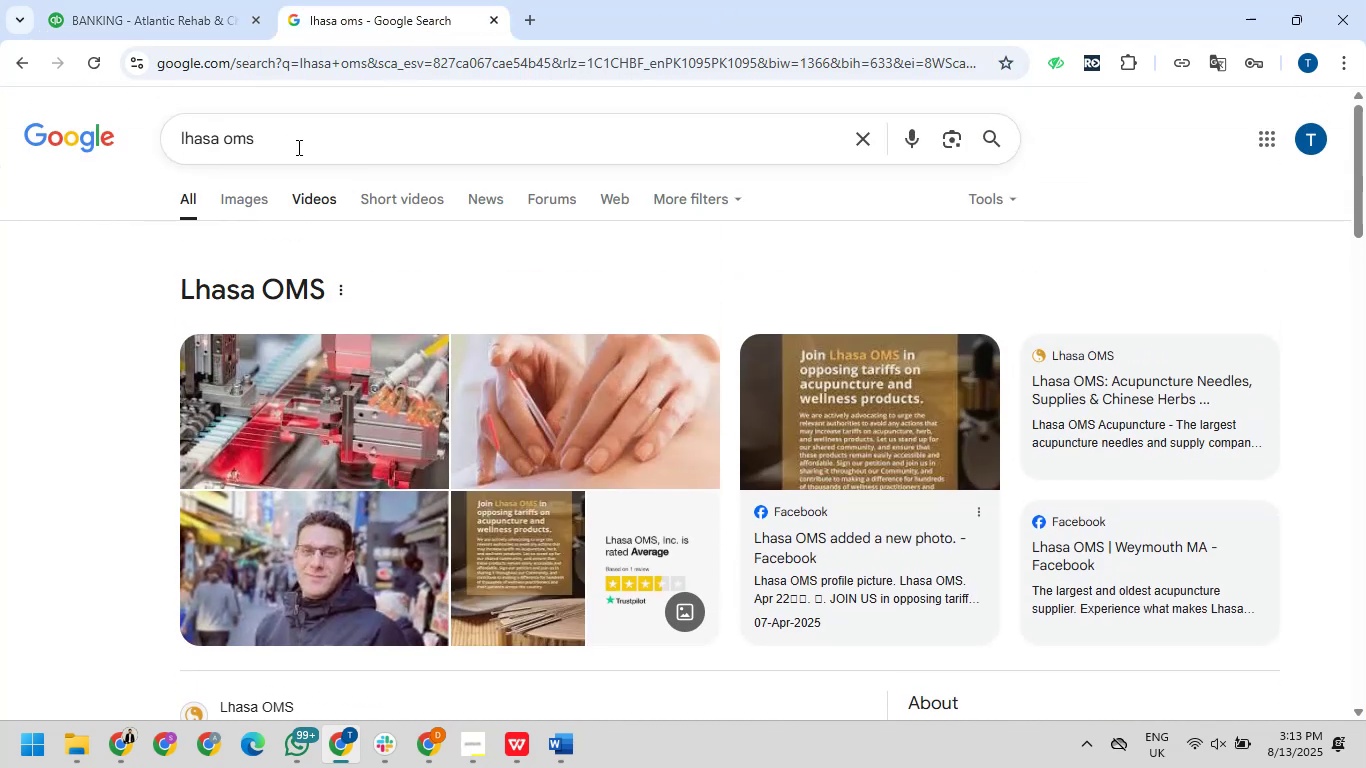 
left_click_drag(start_coordinate=[286, 119], to_coordinate=[169, 137])
 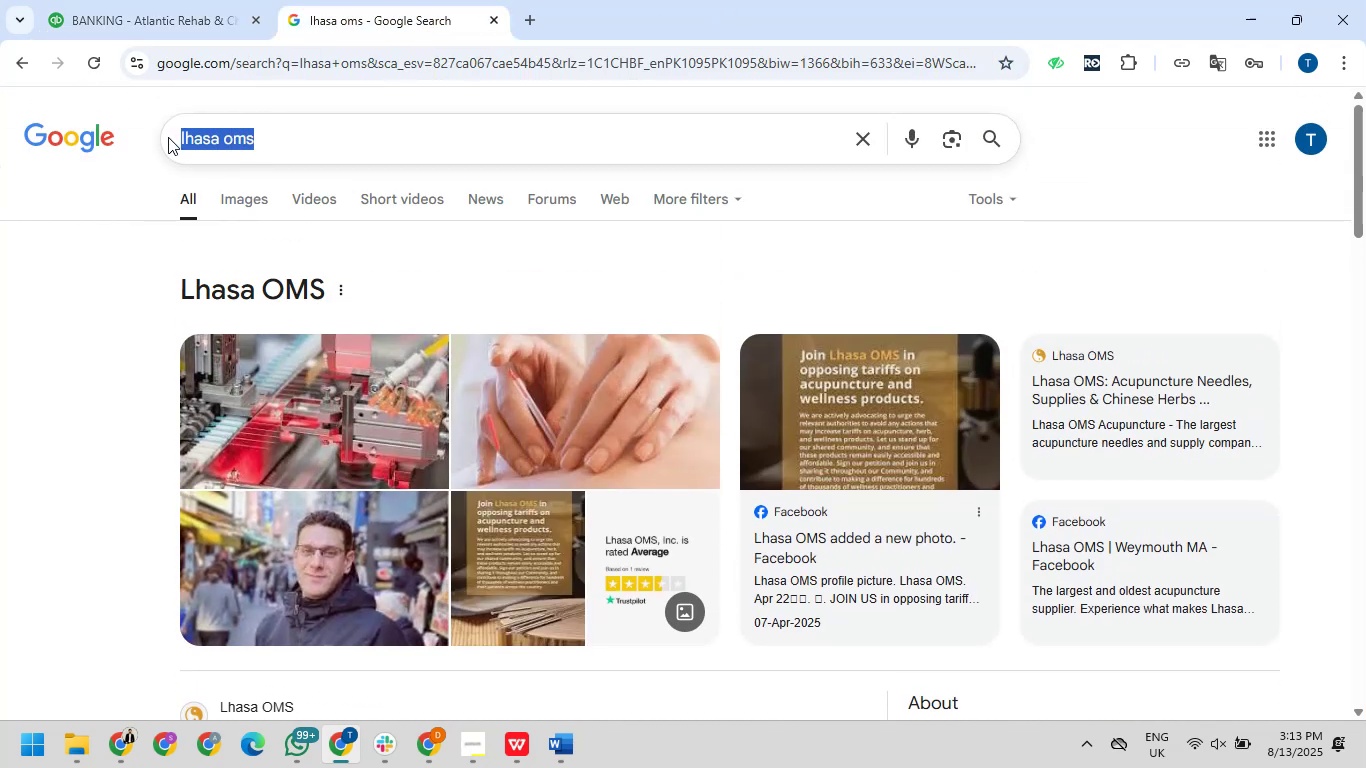 
key(Control+V)
 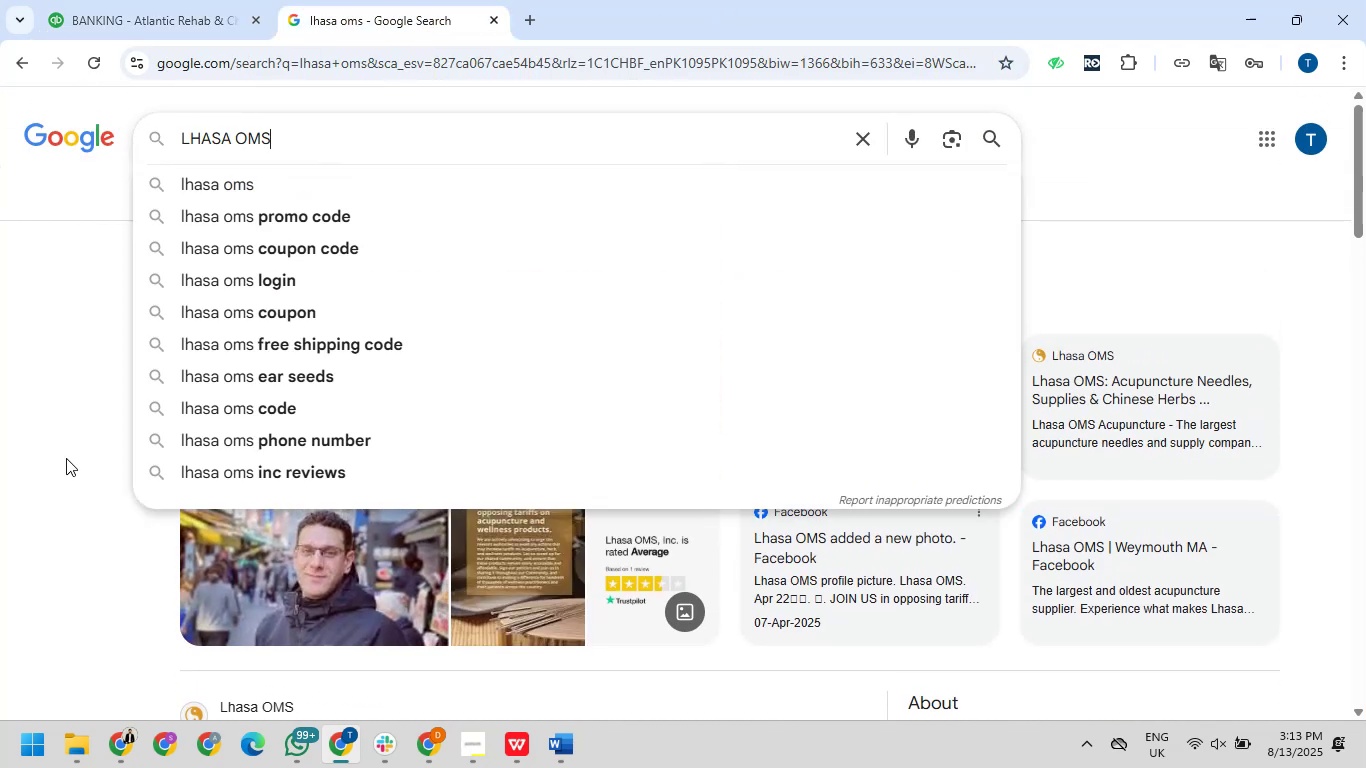 
key(NumpadEnter)
 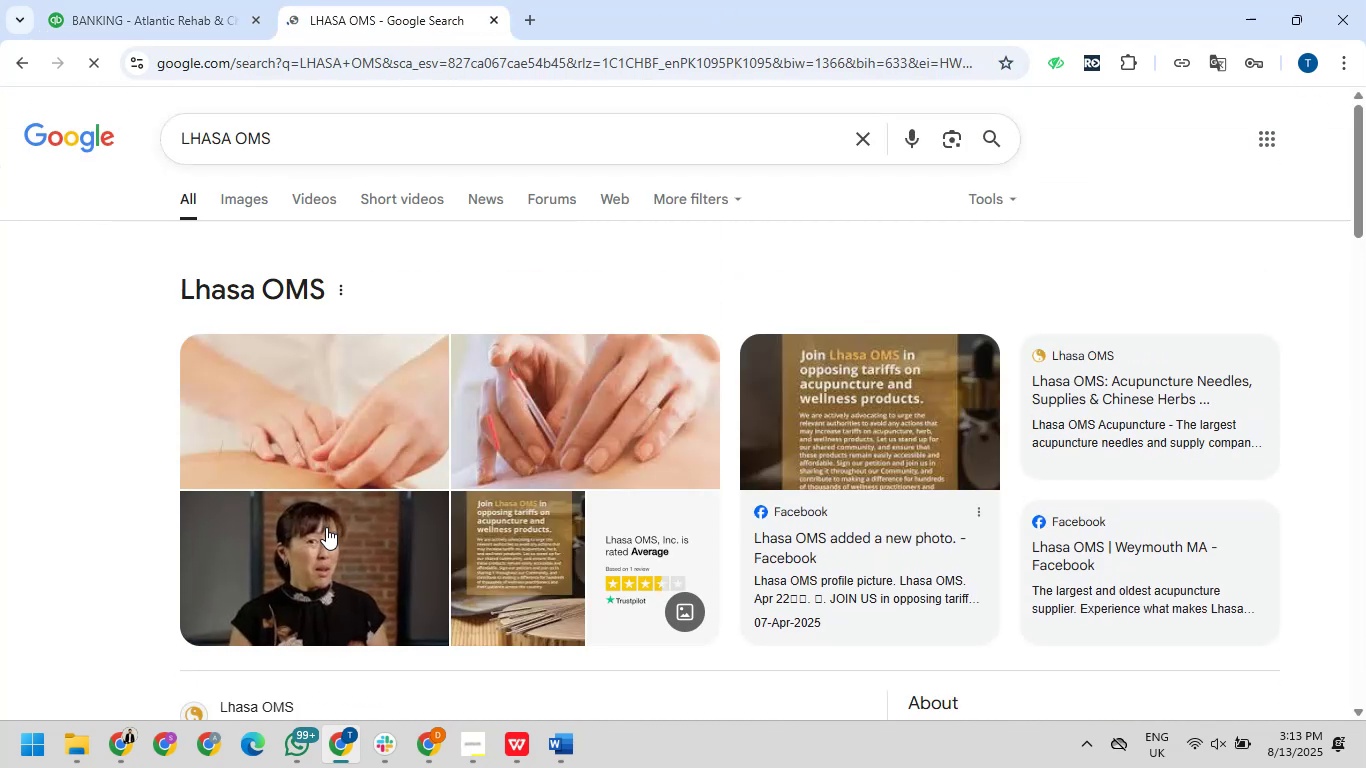 
scroll: coordinate [326, 527], scroll_direction: down, amount: 2.0
 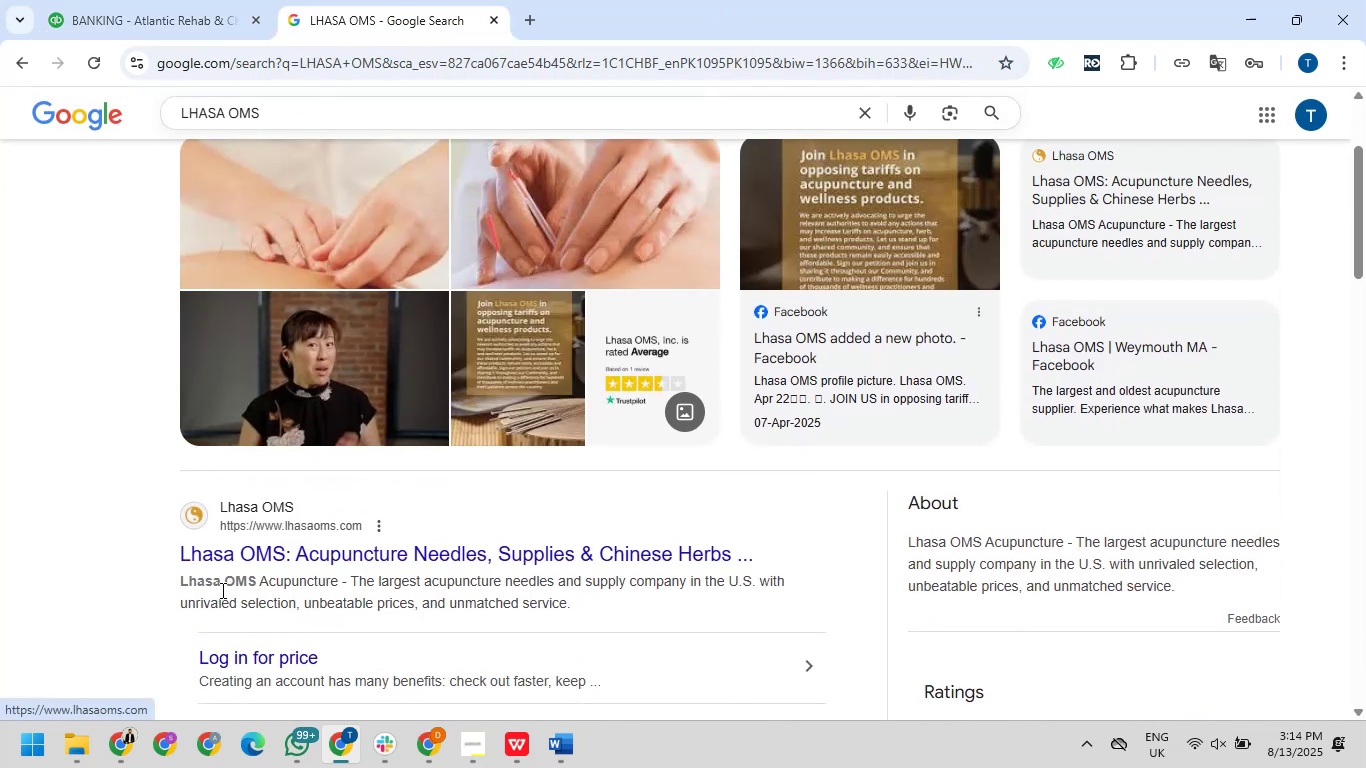 
left_click([148, 0])
 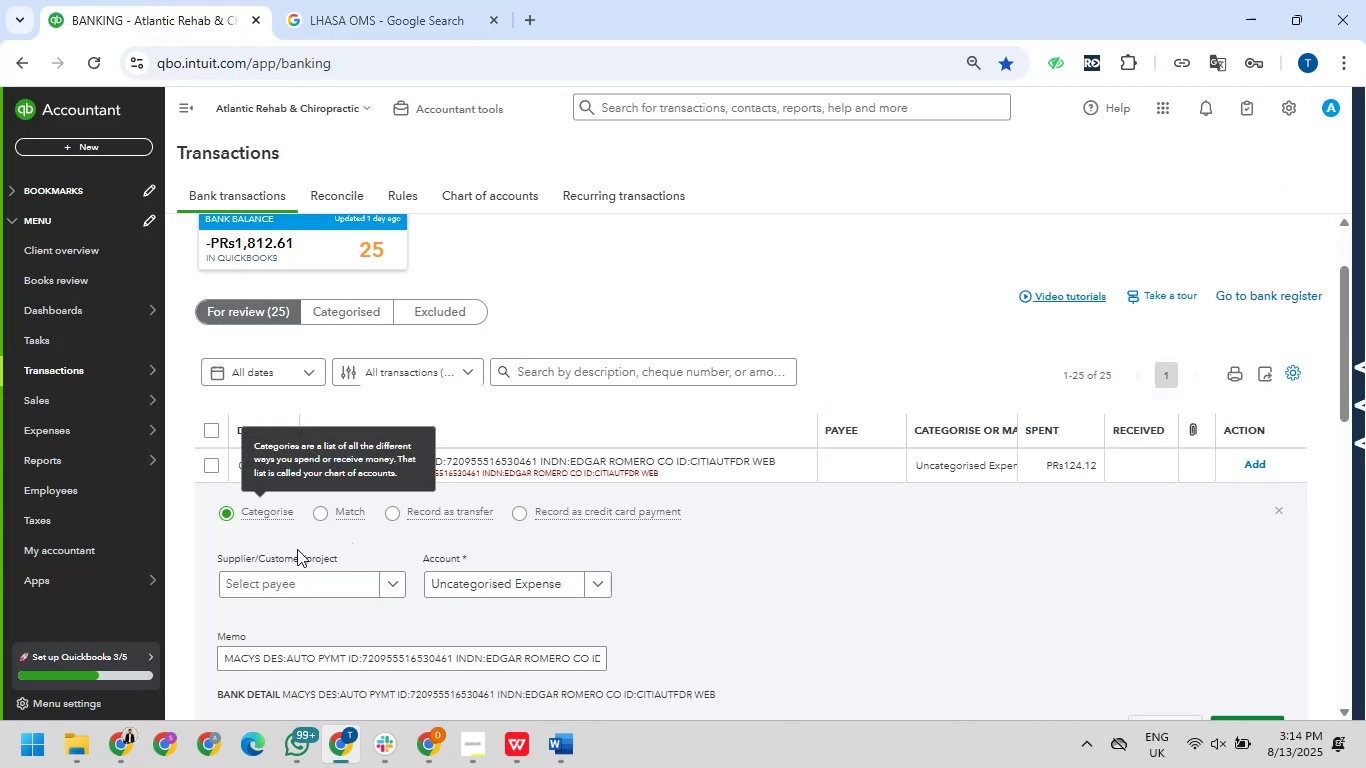 
left_click([301, 580])
 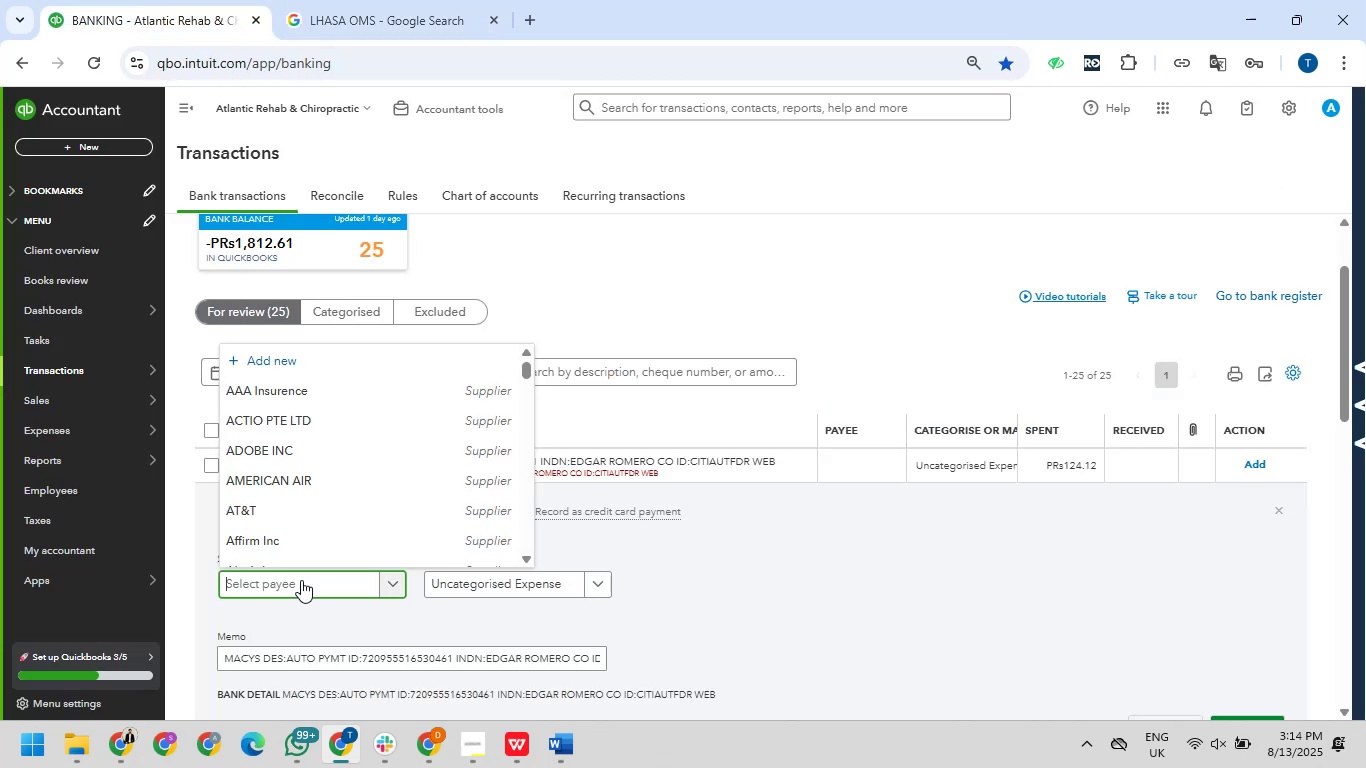 
key(Control+V)
 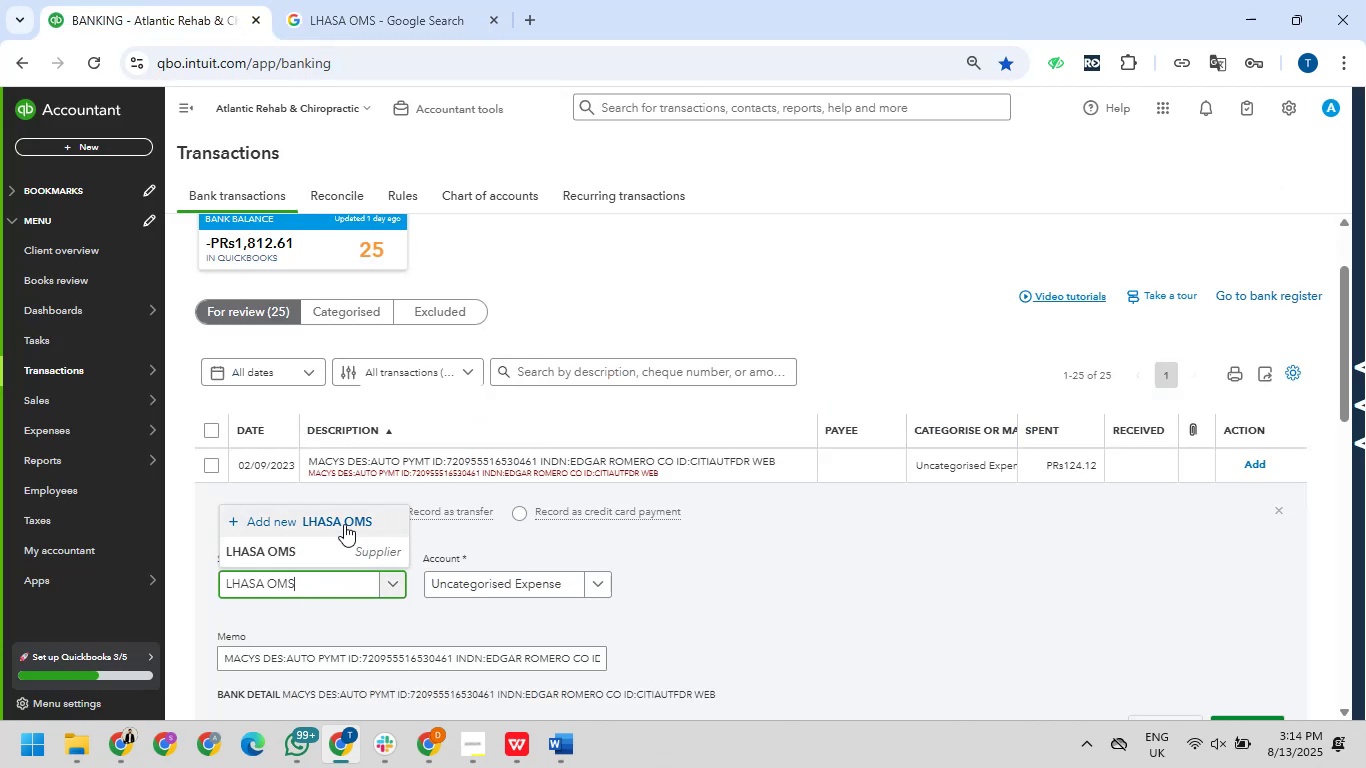 
left_click([346, 547])
 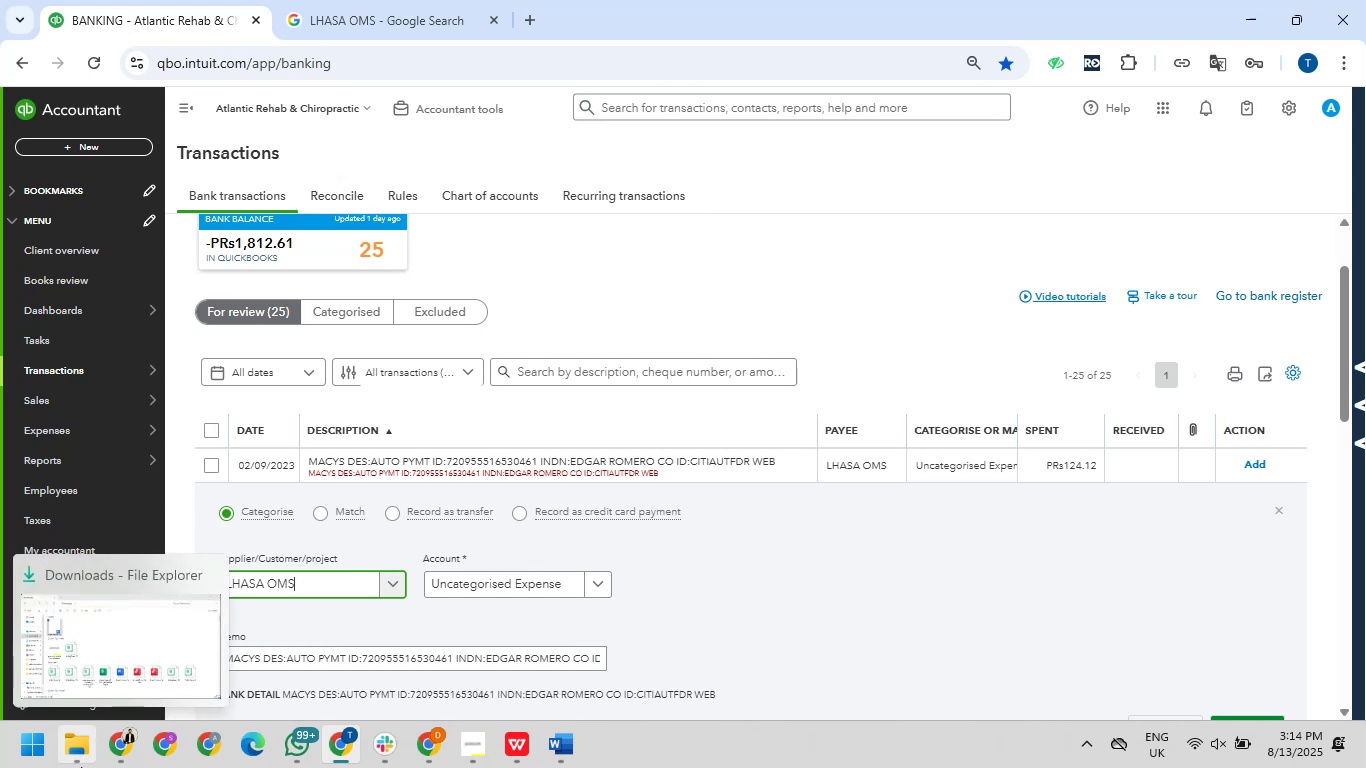 
wait(16.32)
 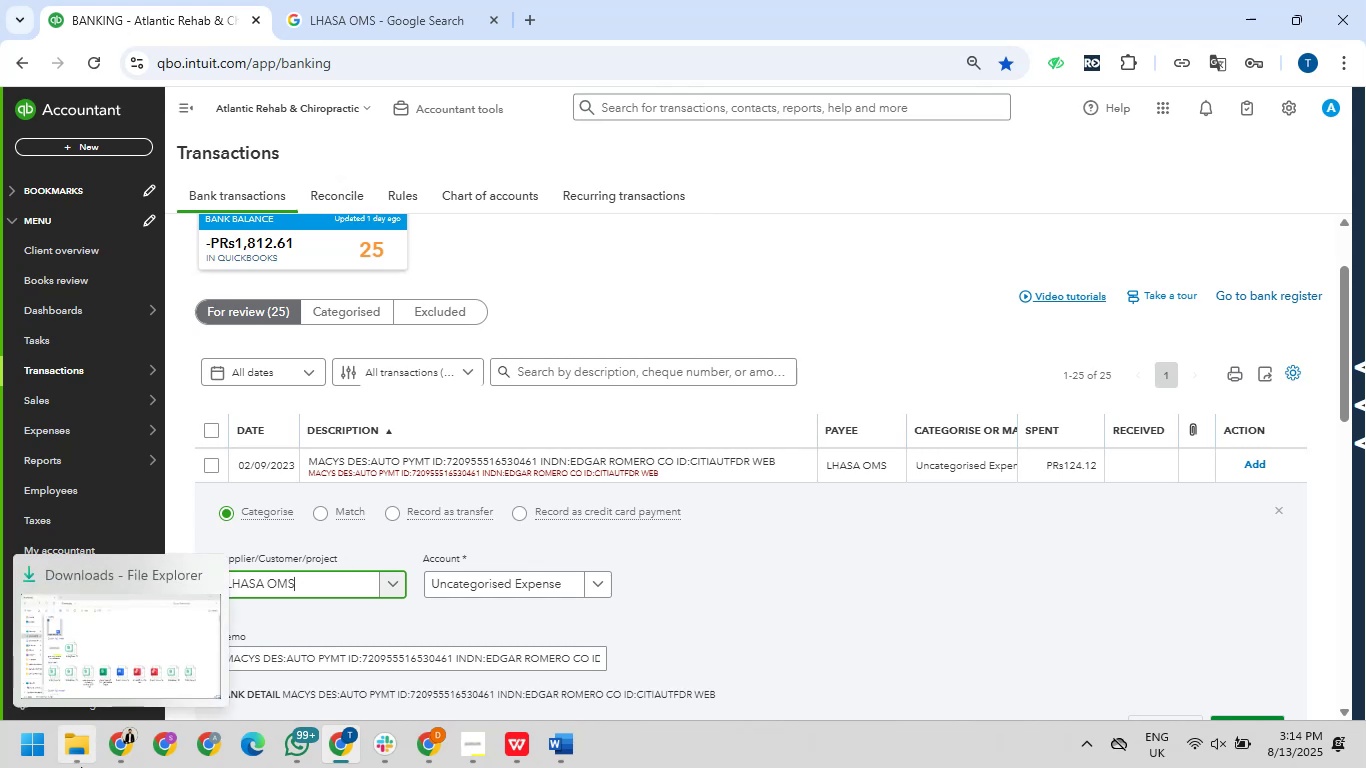 
left_click([477, 585])
 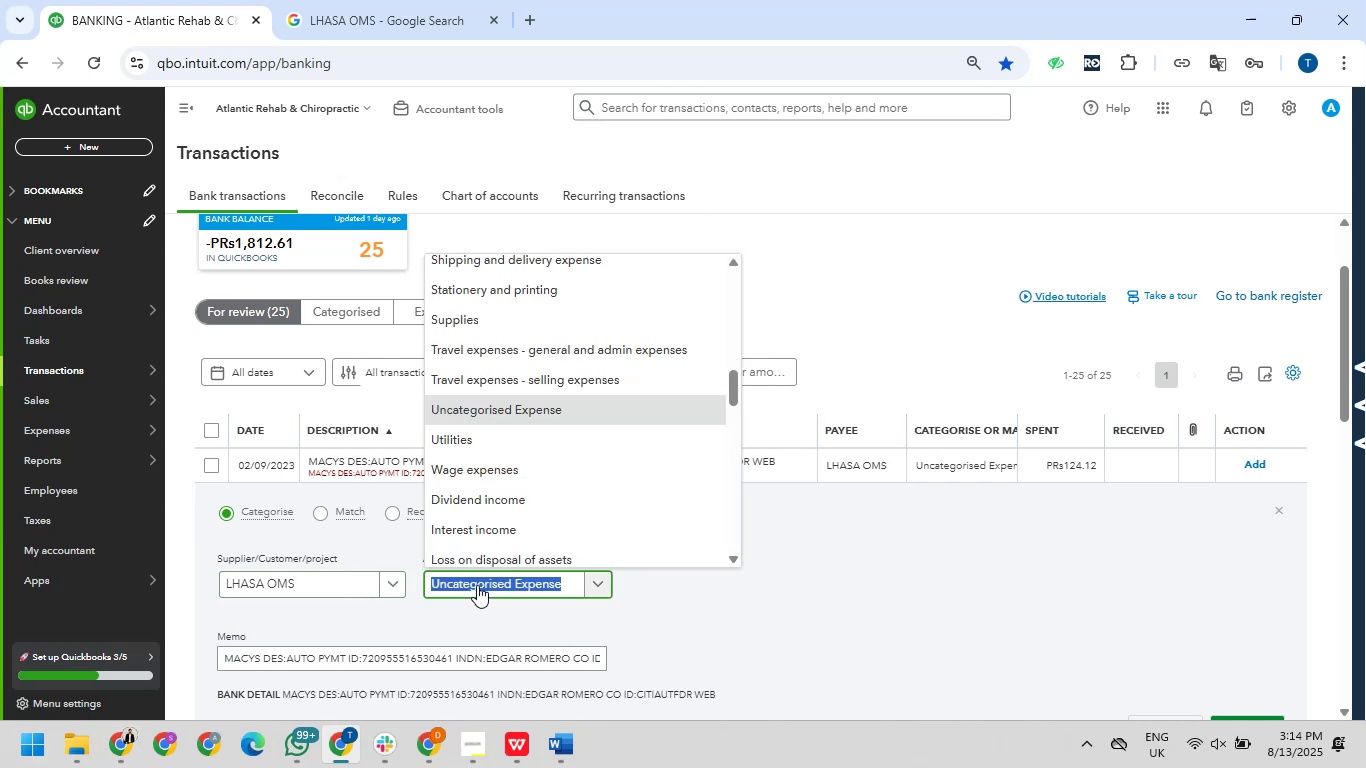 
type(medo)
key(Backspace)
 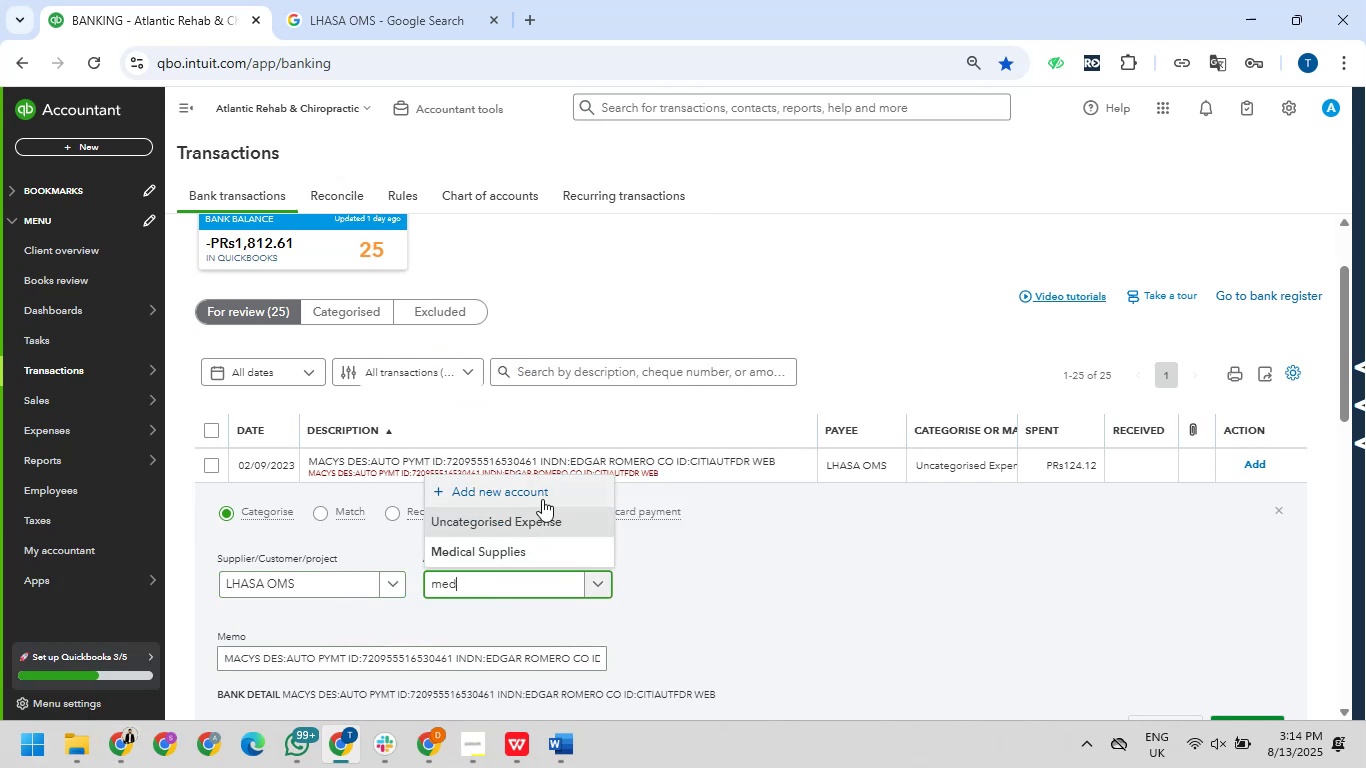 
left_click([501, 552])
 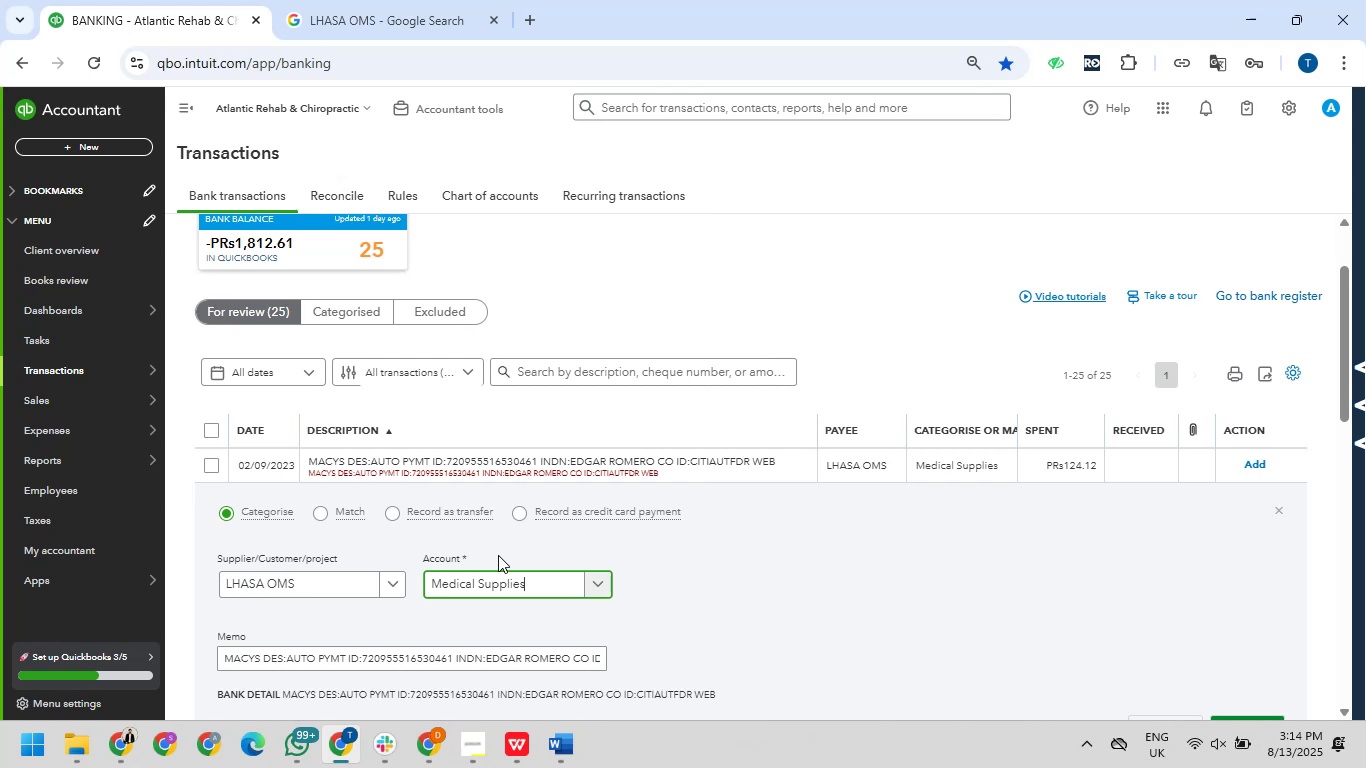 
wait(18.39)
 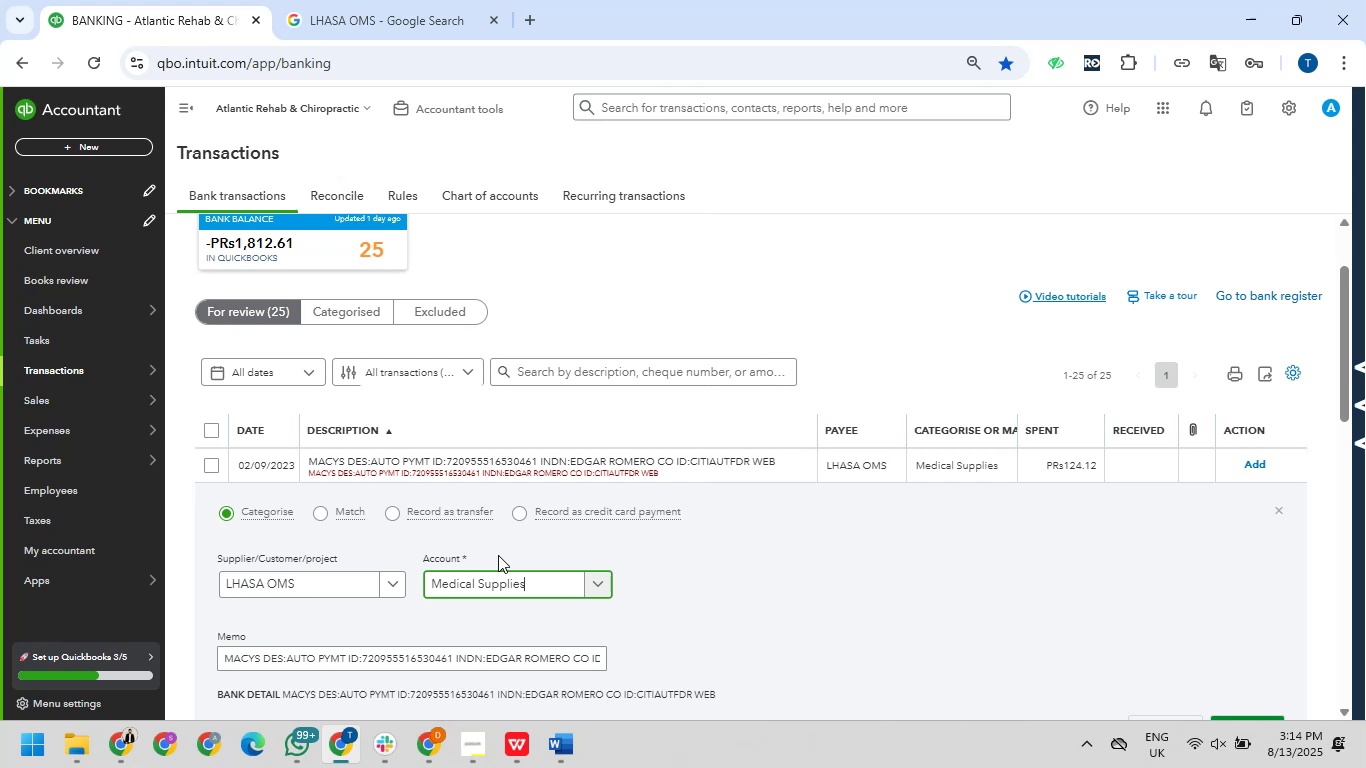 
scroll: coordinate [995, 589], scroll_direction: down, amount: 3.0
 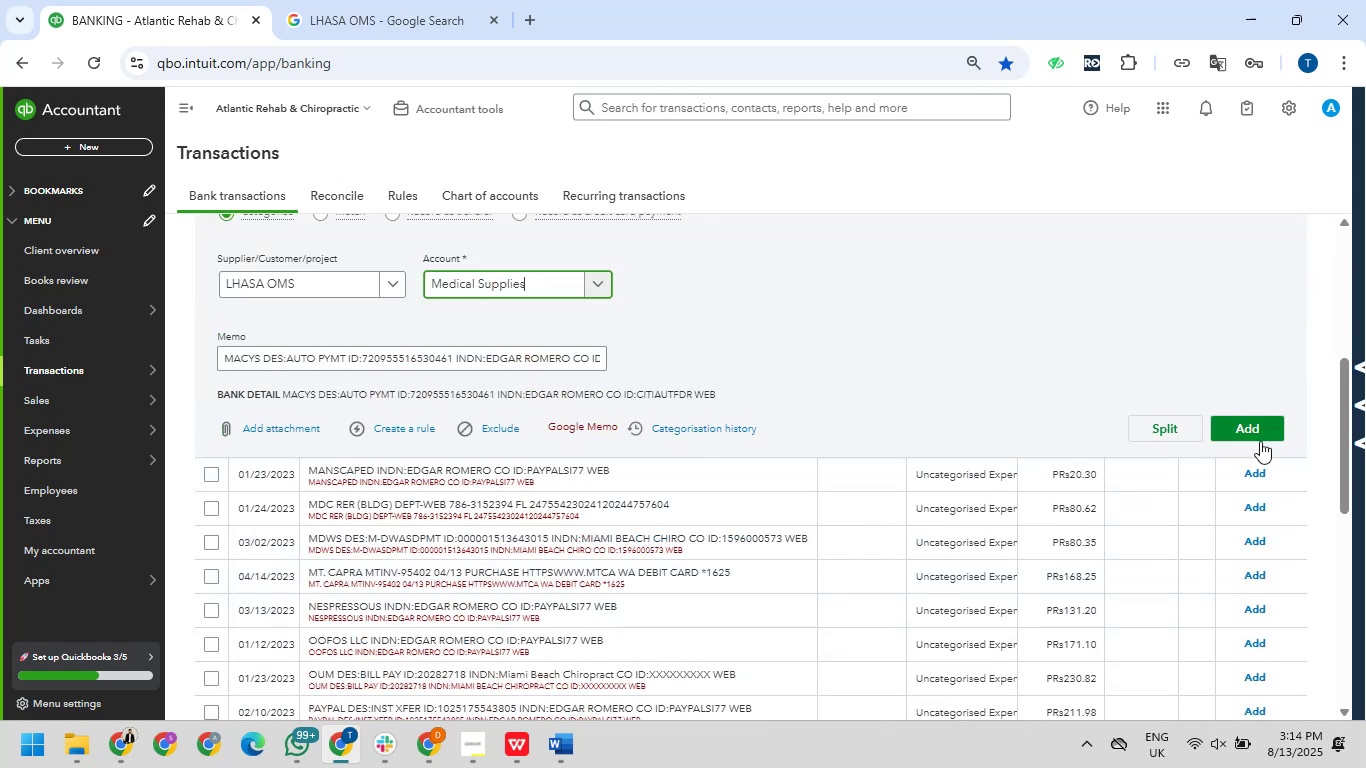 
left_click([1259, 440])
 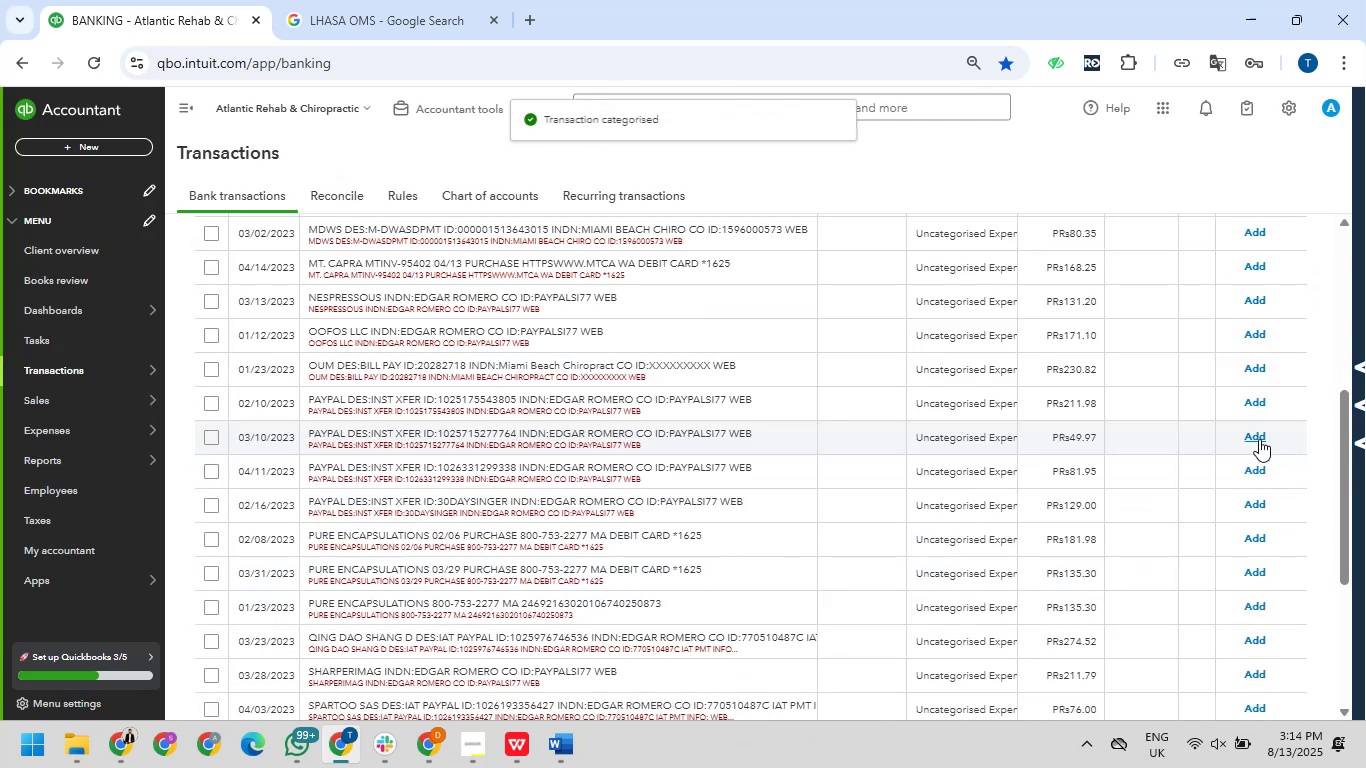 
scroll: coordinate [461, 577], scroll_direction: up, amount: 3.0
 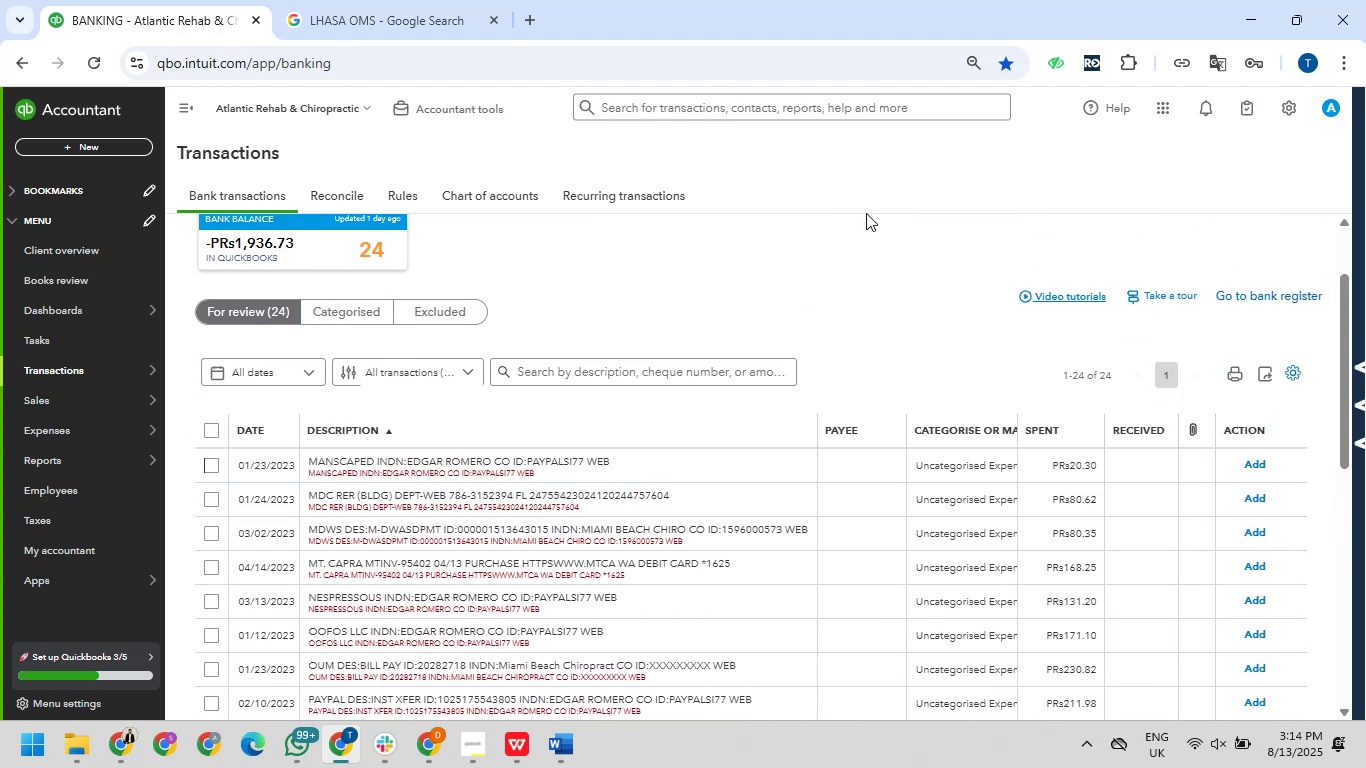 
wait(10.64)
 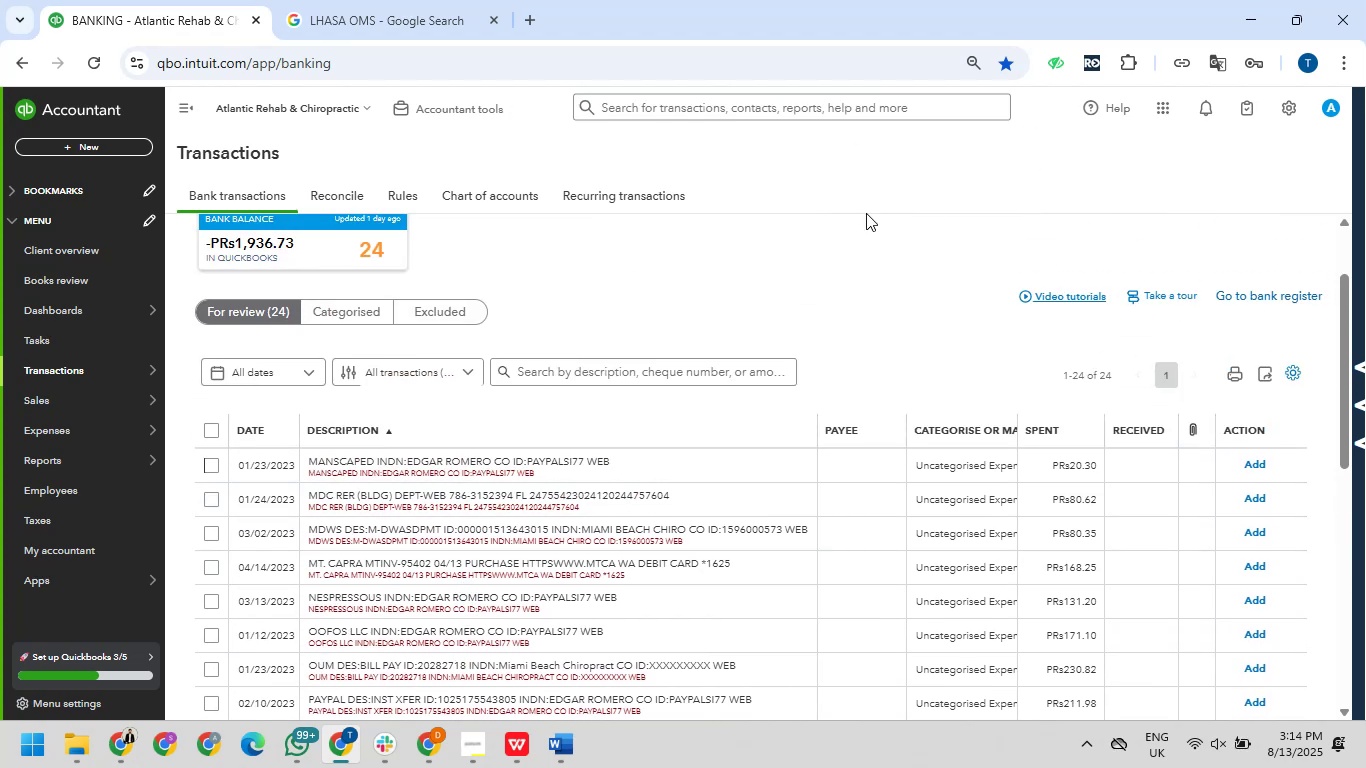 
left_click_drag(start_coordinate=[307, 461], to_coordinate=[376, 453])
 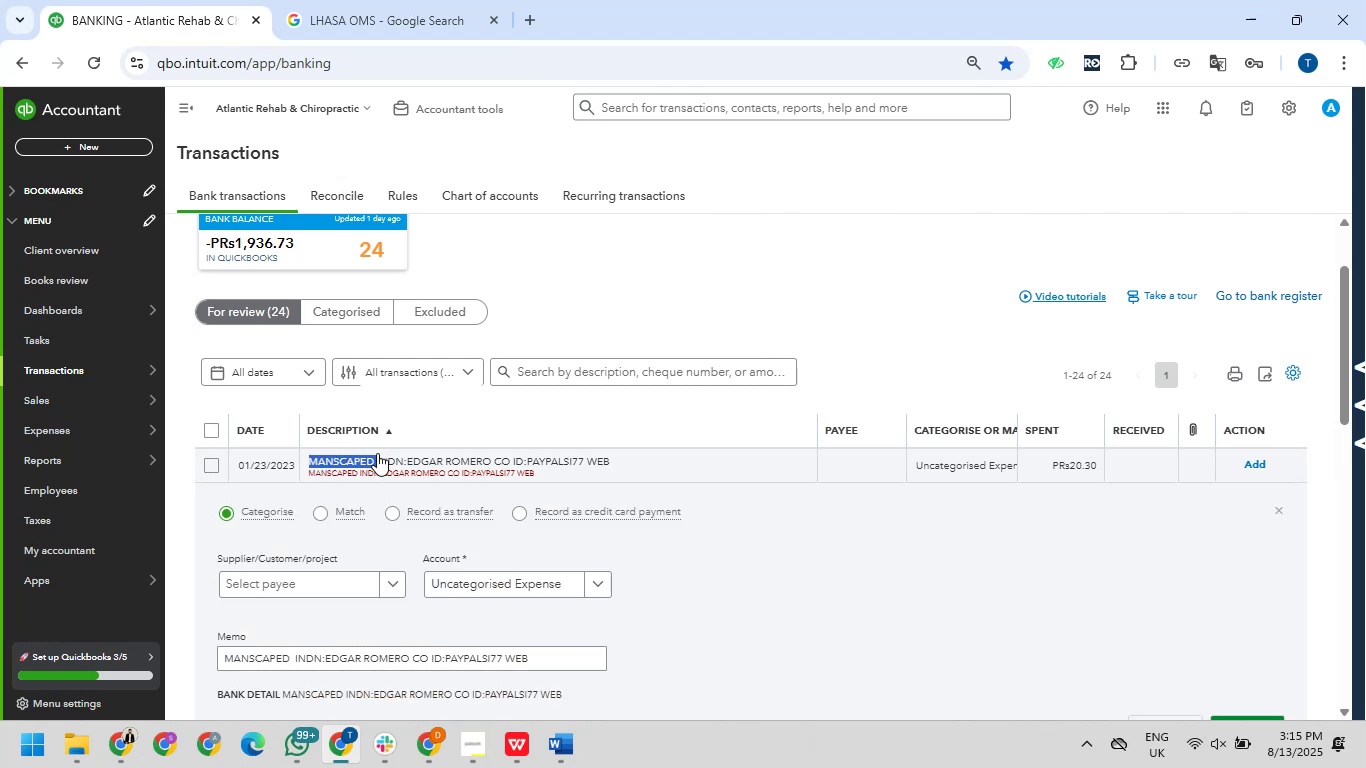 
hold_key(key=ControlLeft, duration=0.48)
 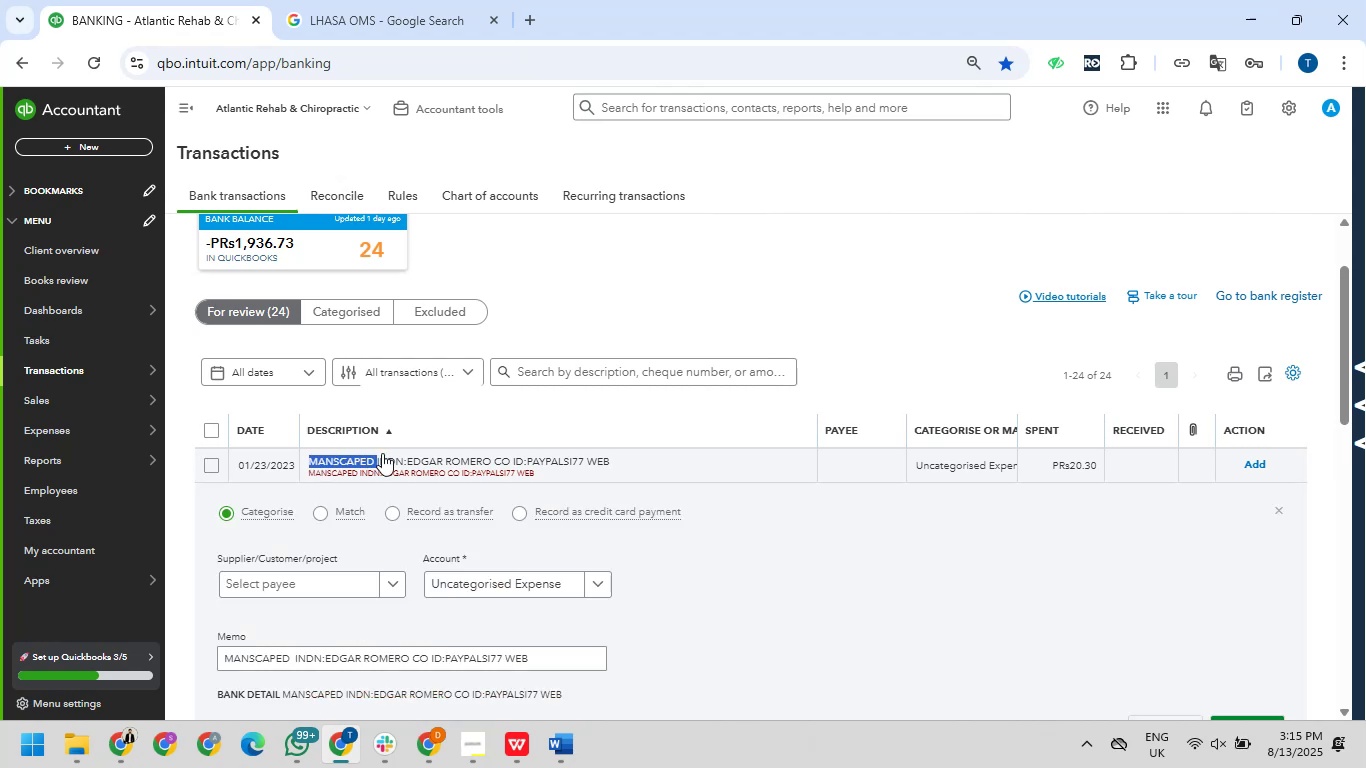 
key(Control+C)
 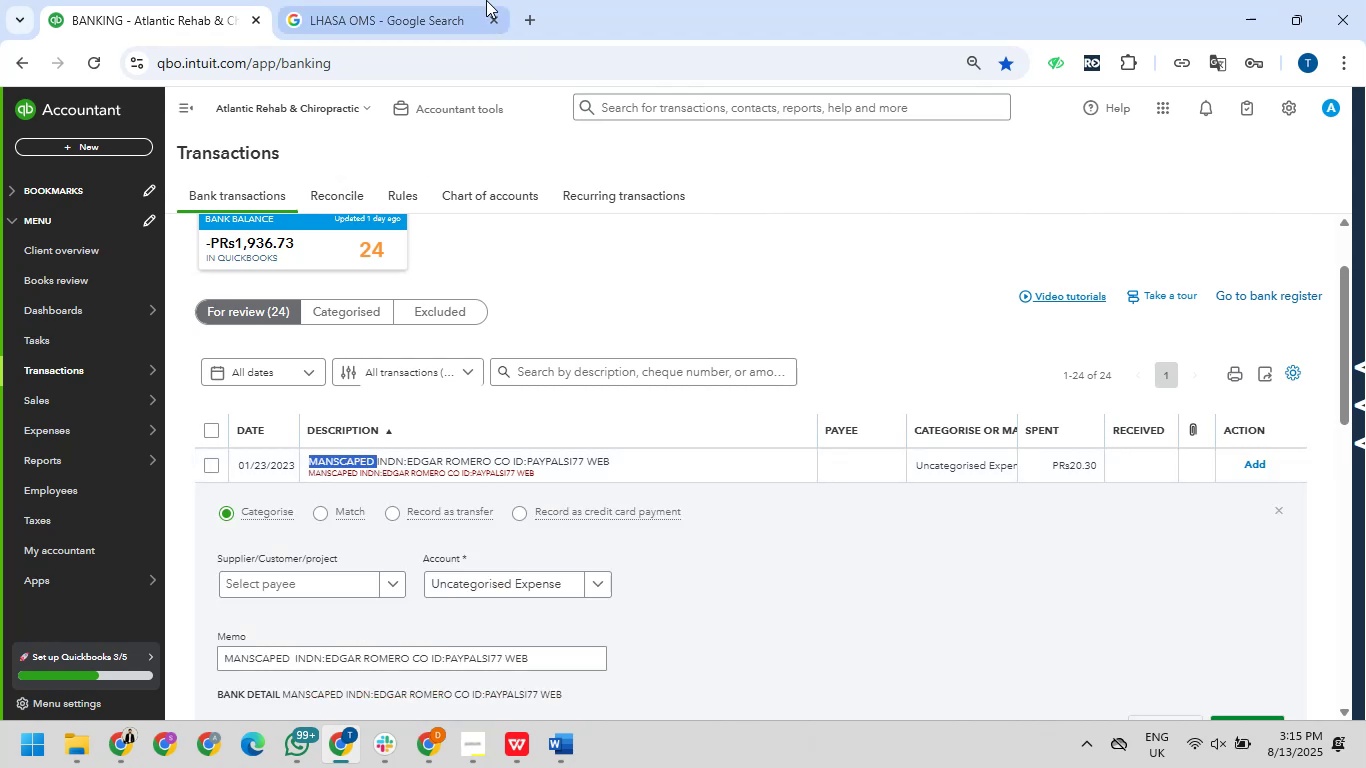 
left_click_drag(start_coordinate=[411, 0], to_coordinate=[417, 6])
 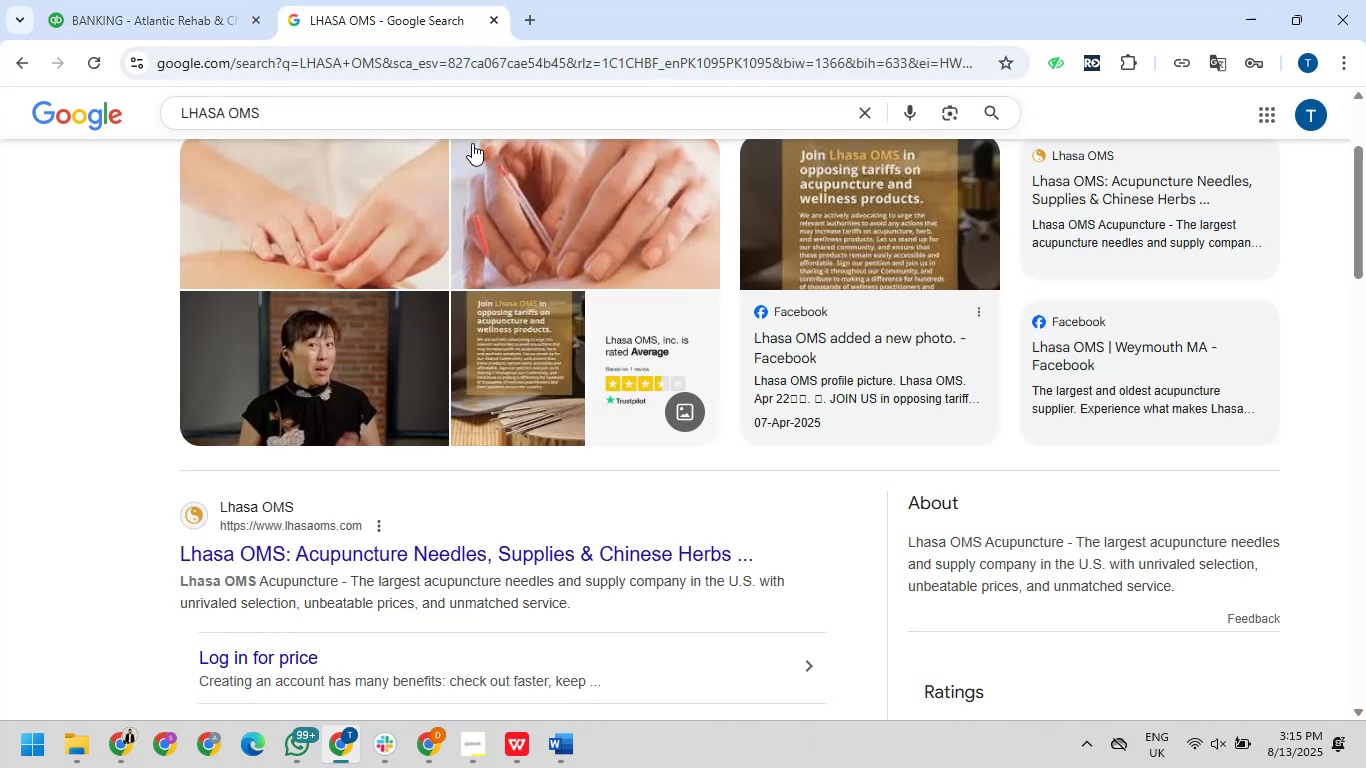 
scroll: coordinate [472, 162], scroll_direction: up, amount: 4.0
 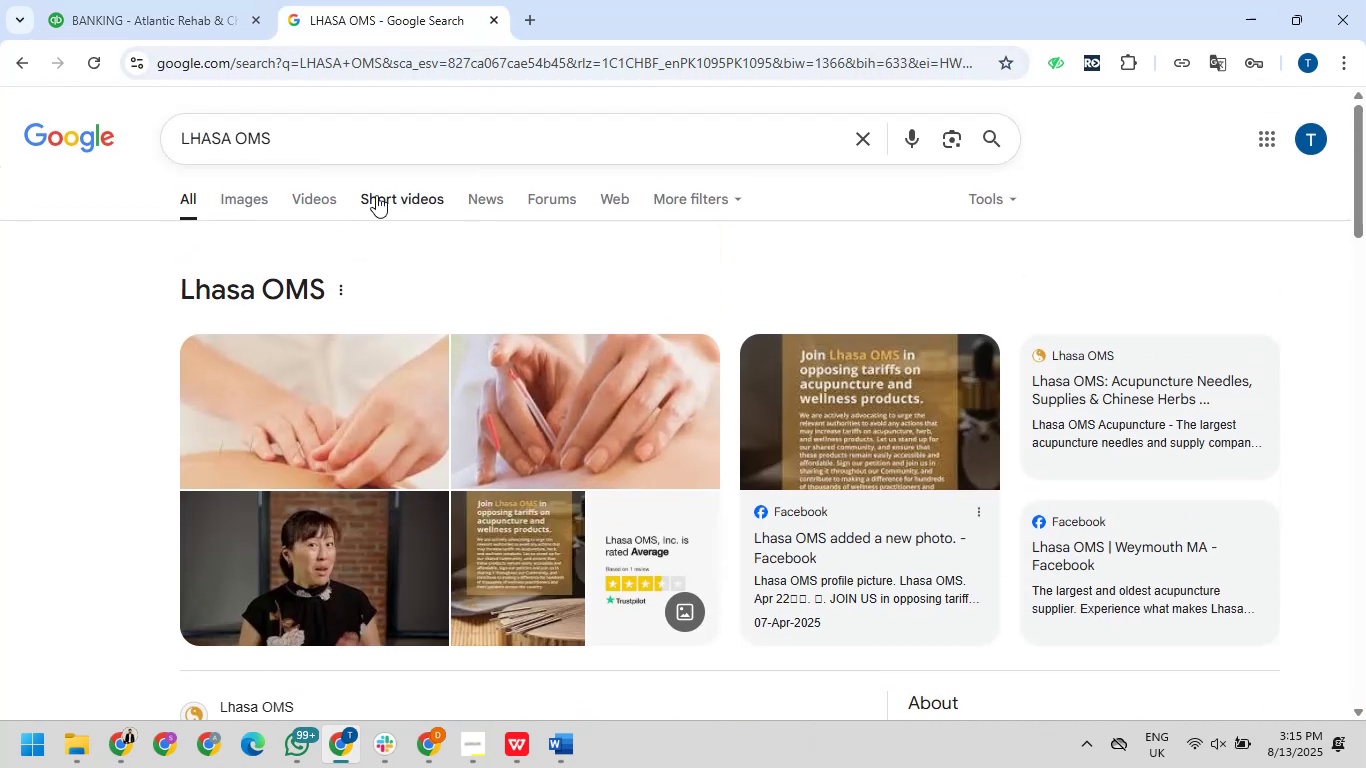 
left_click_drag(start_coordinate=[342, 128], to_coordinate=[142, 157])
 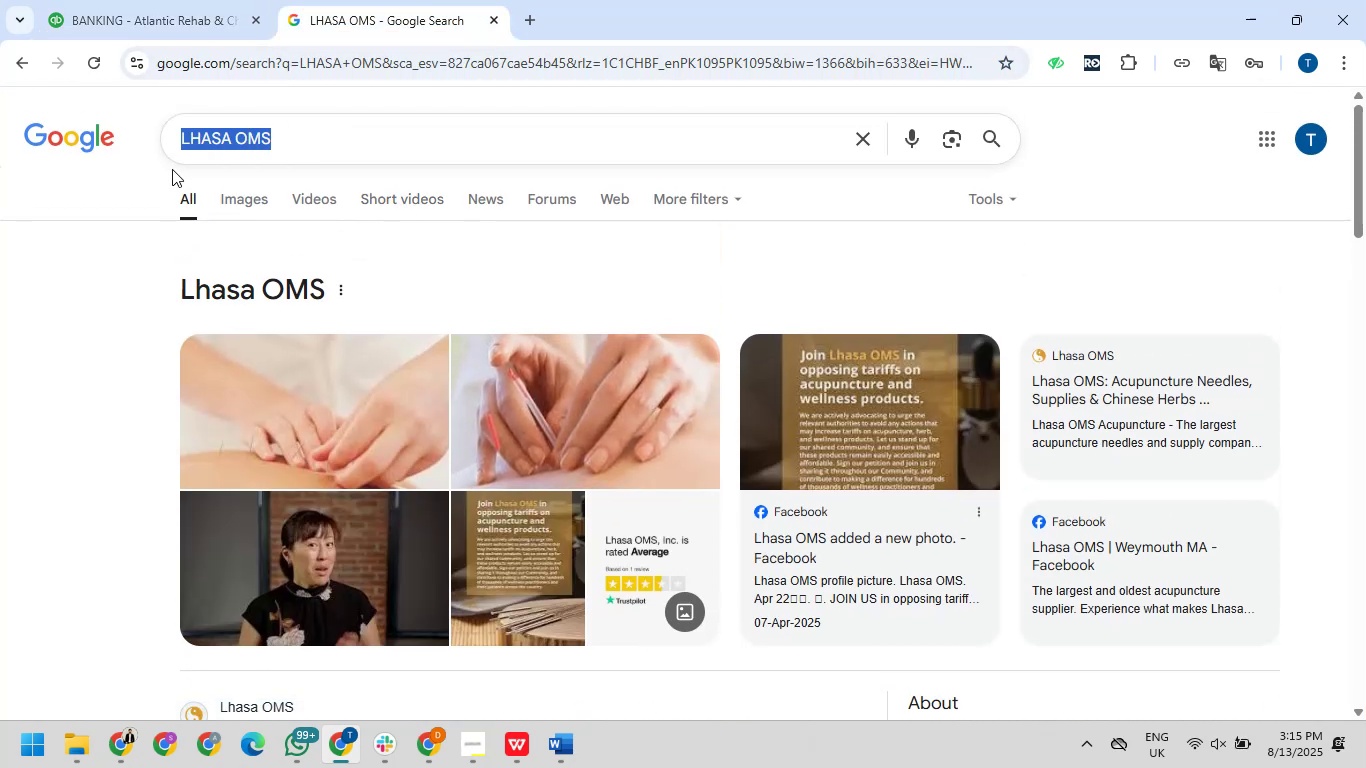 
key(Control+V)
 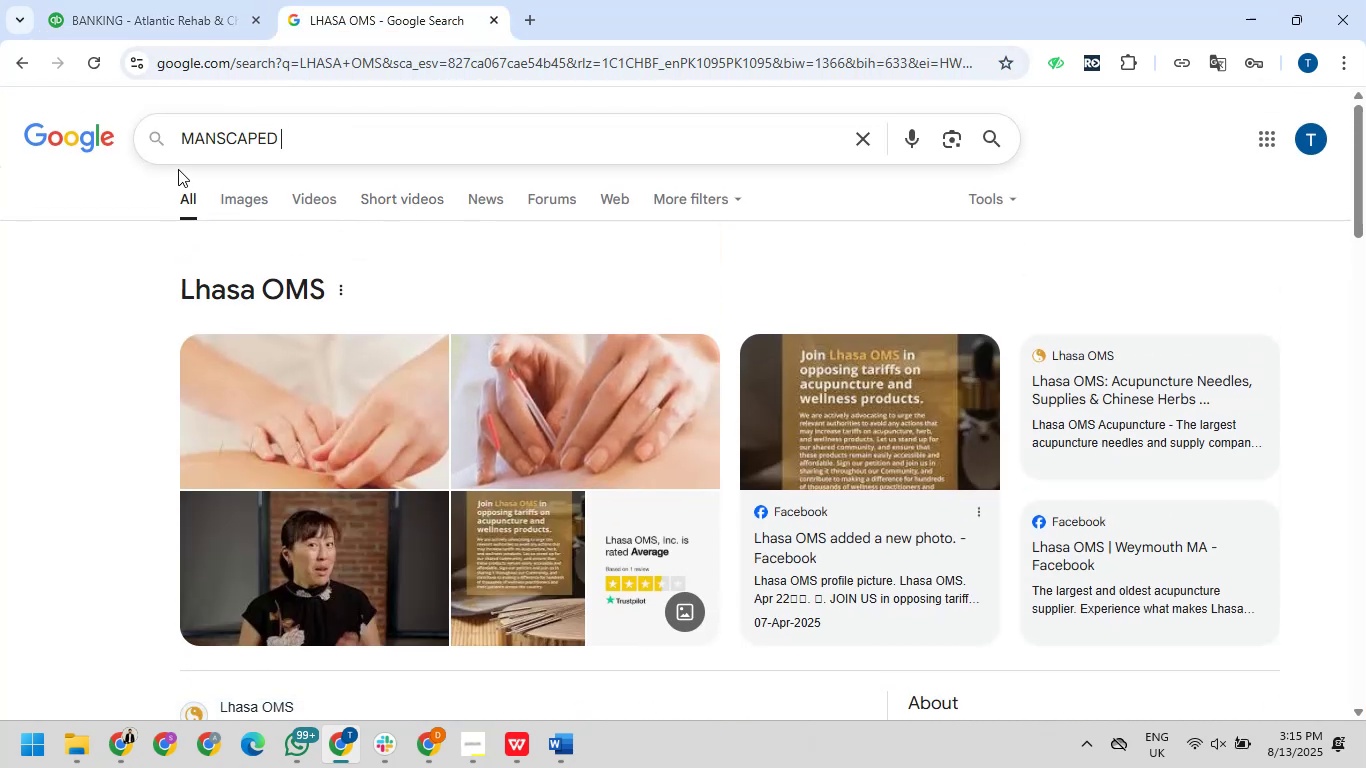 
key(NumpadEnter)
 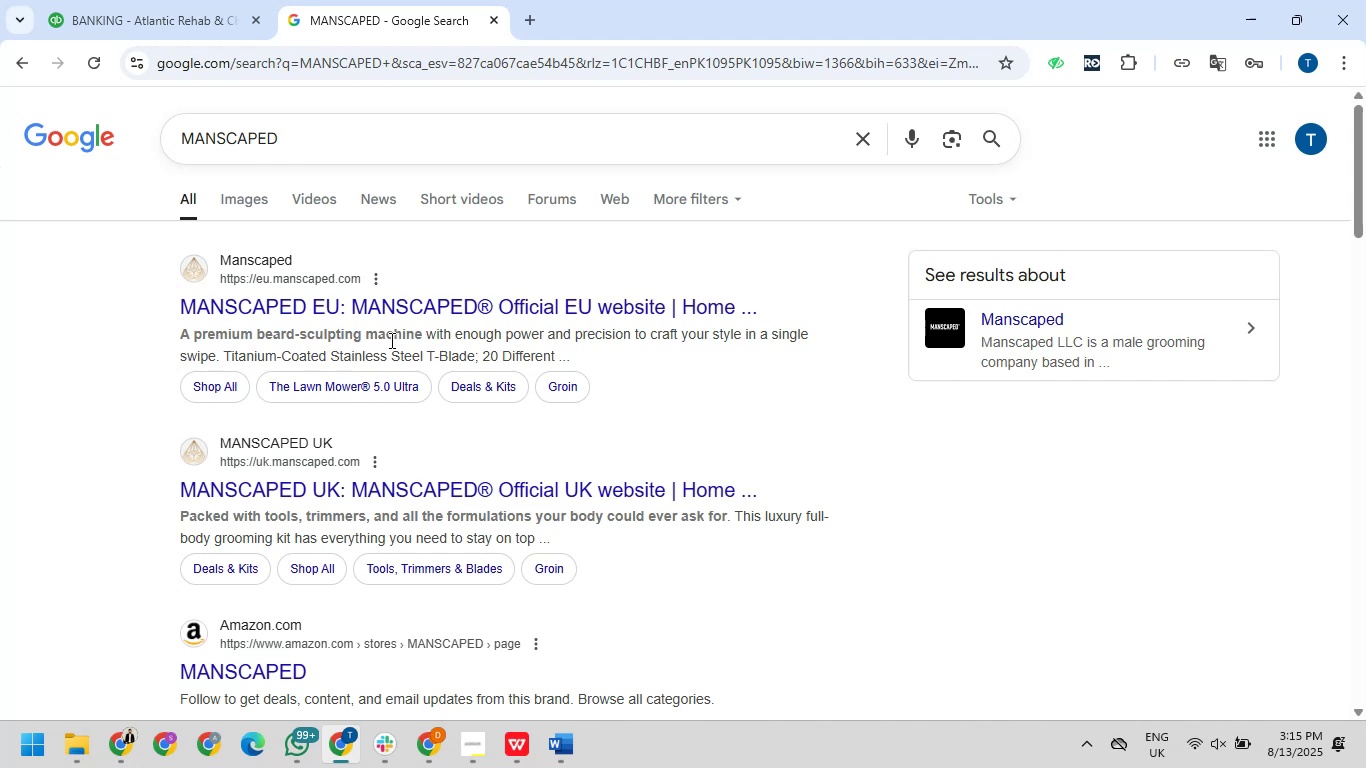 
wait(26.58)
 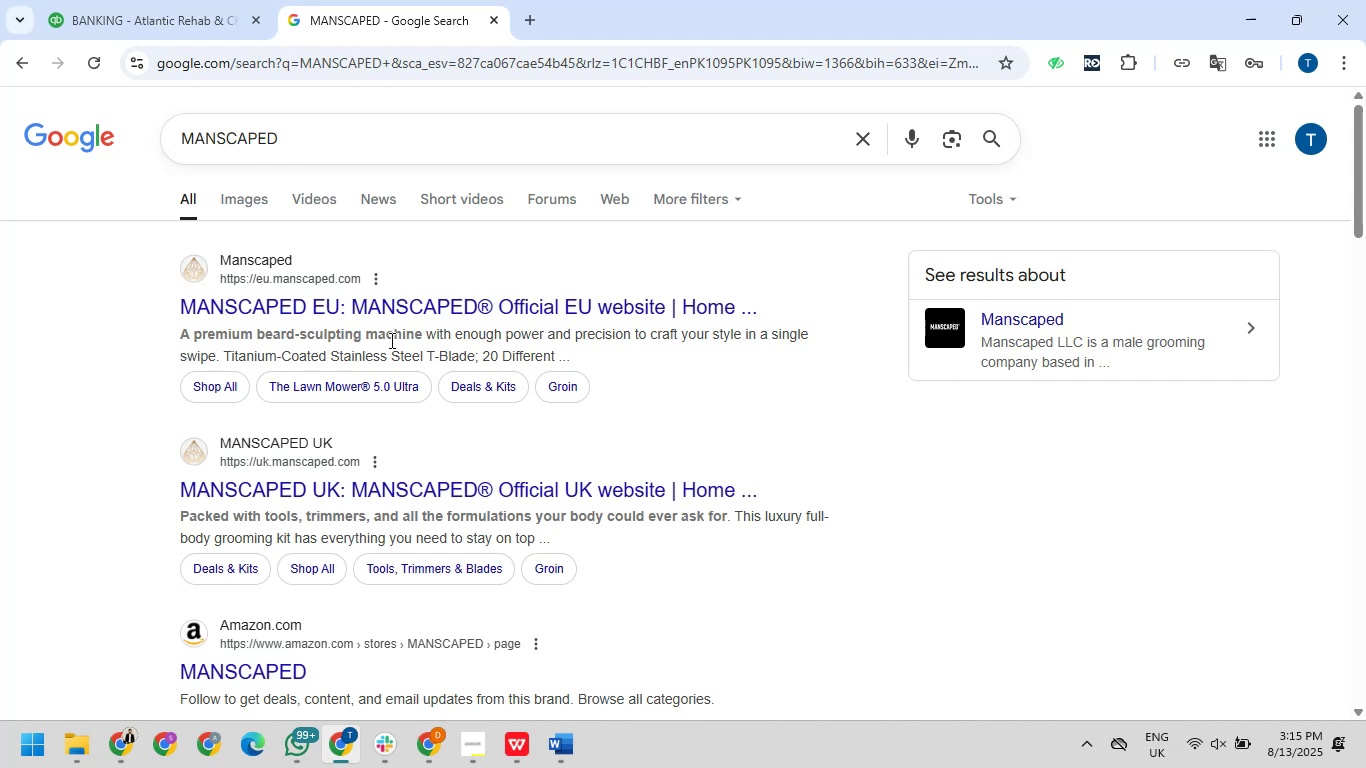 
left_click([200, 13])
 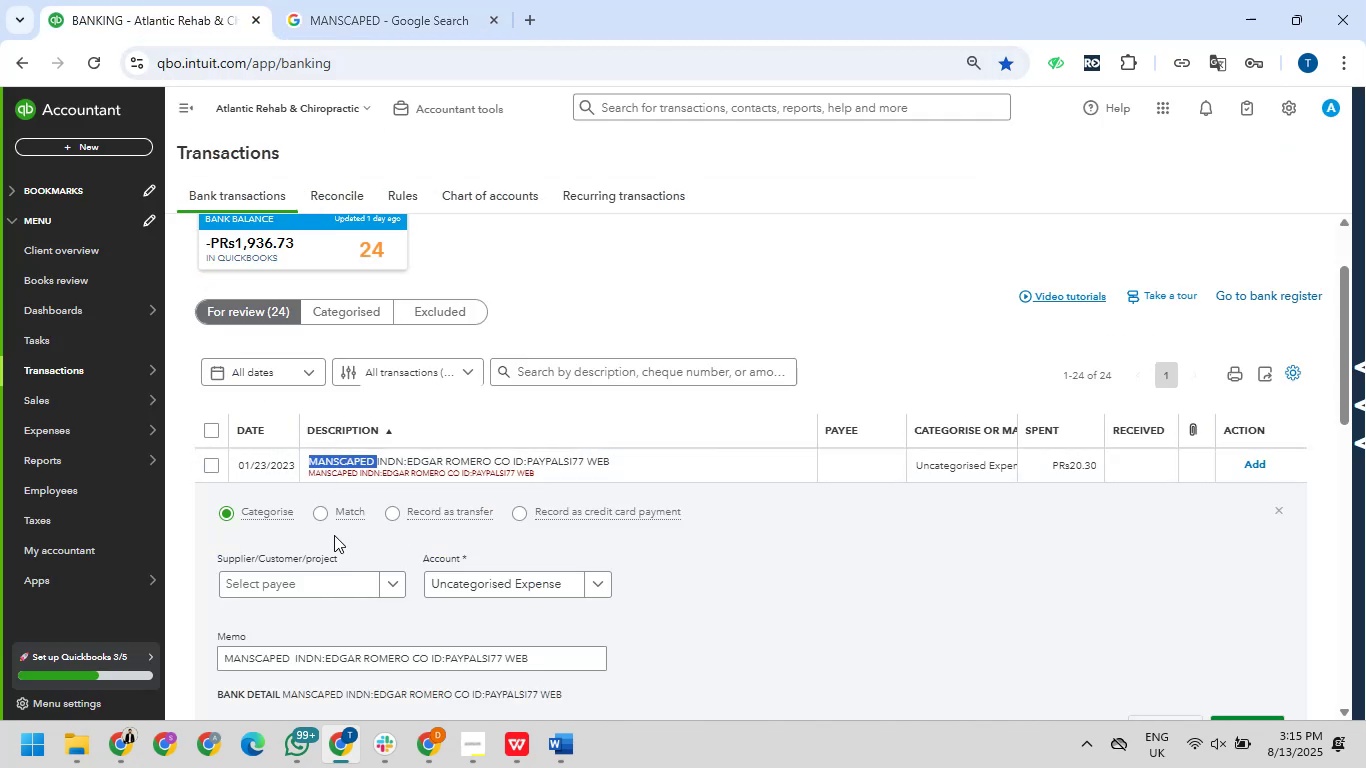 
left_click([290, 578])
 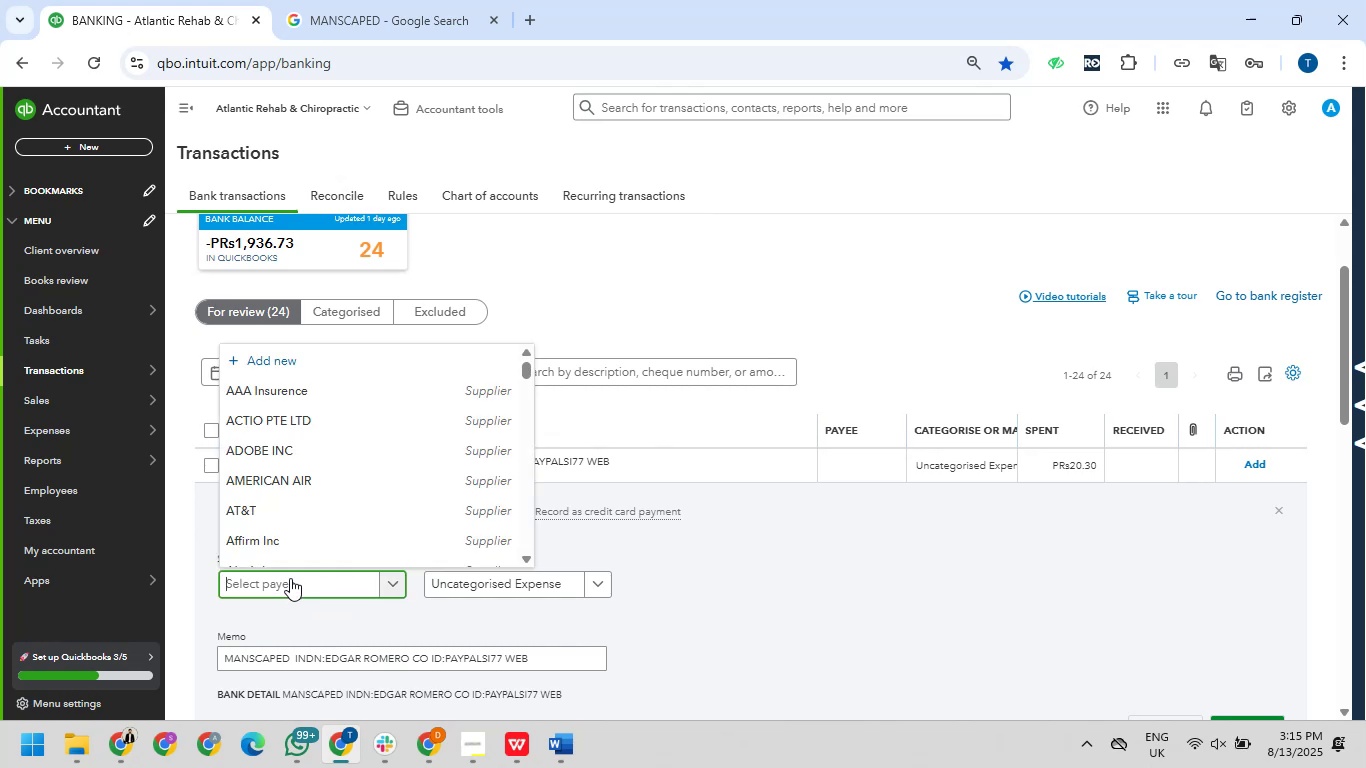 
key(Control+V)
 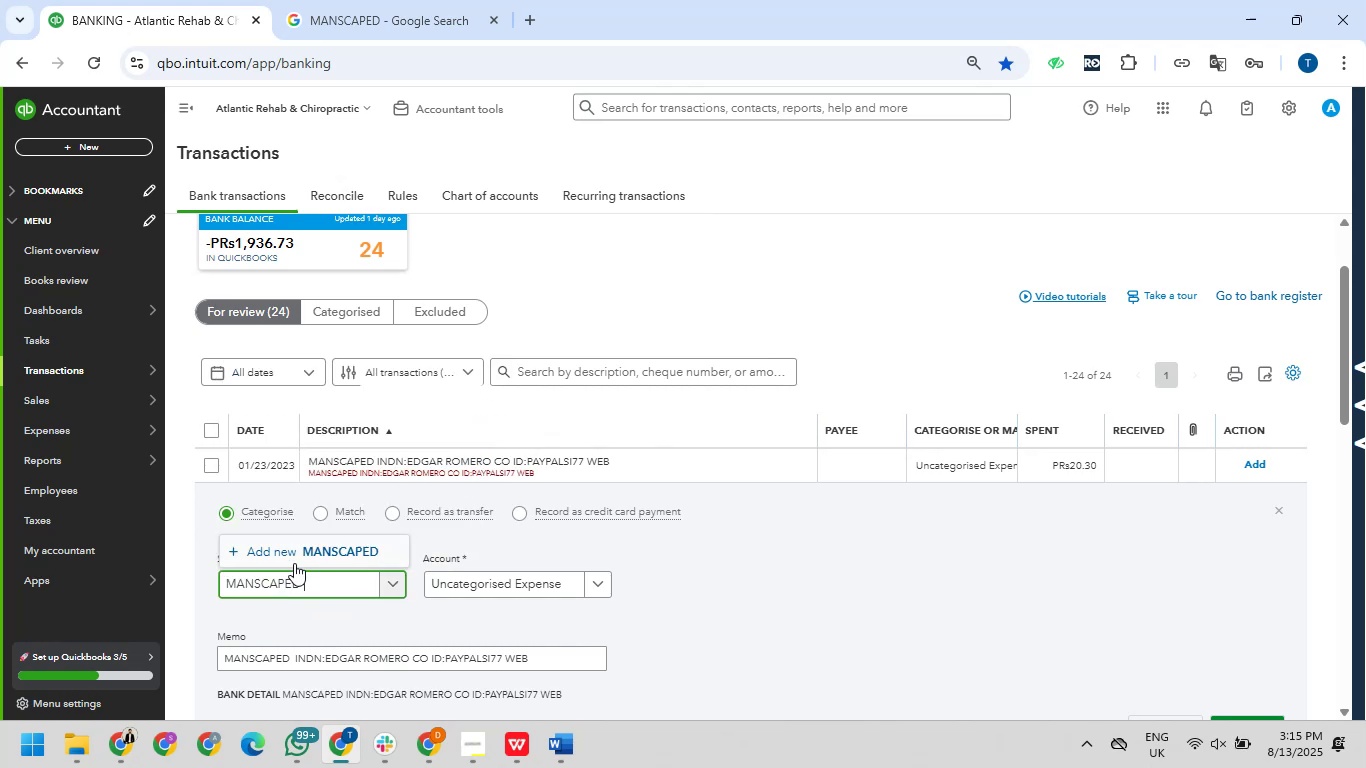 
left_click([304, 551])
 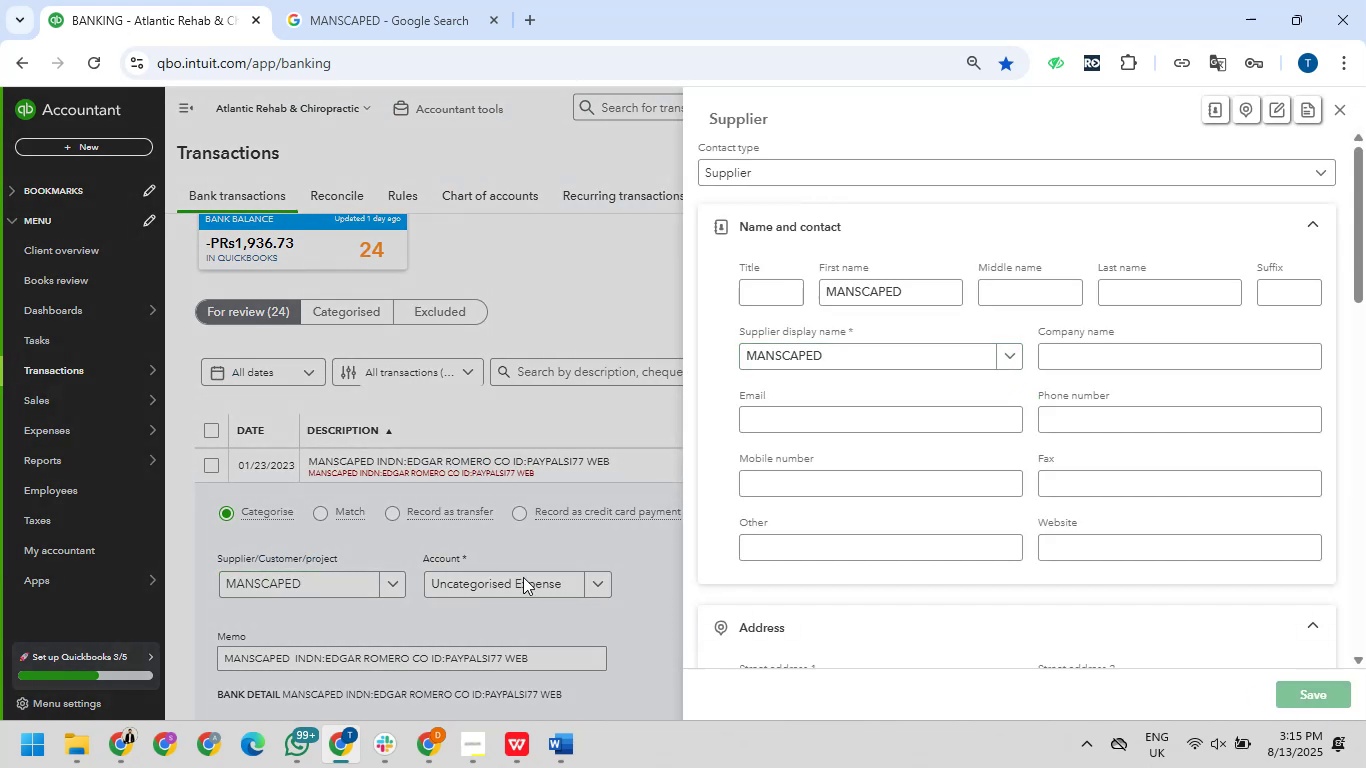 
left_click([505, 585])
 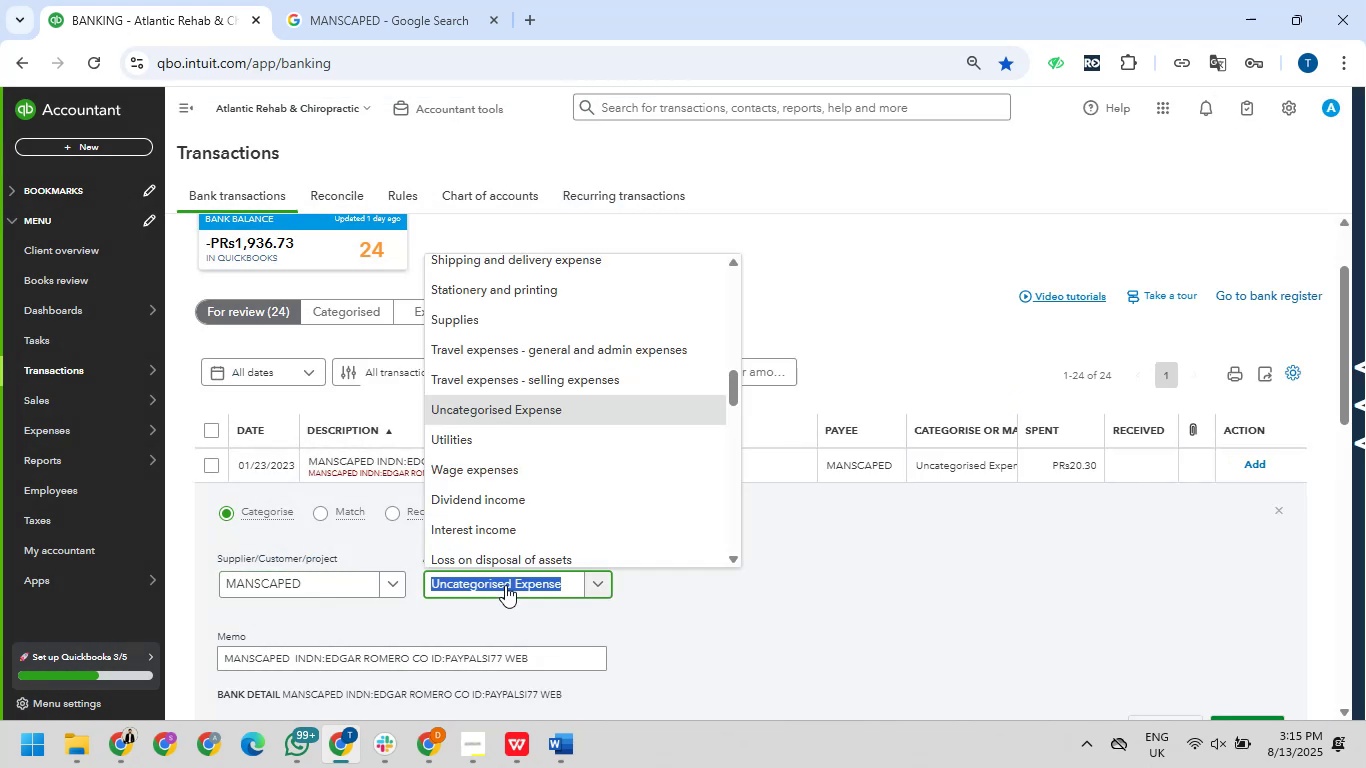 
type(medic)
 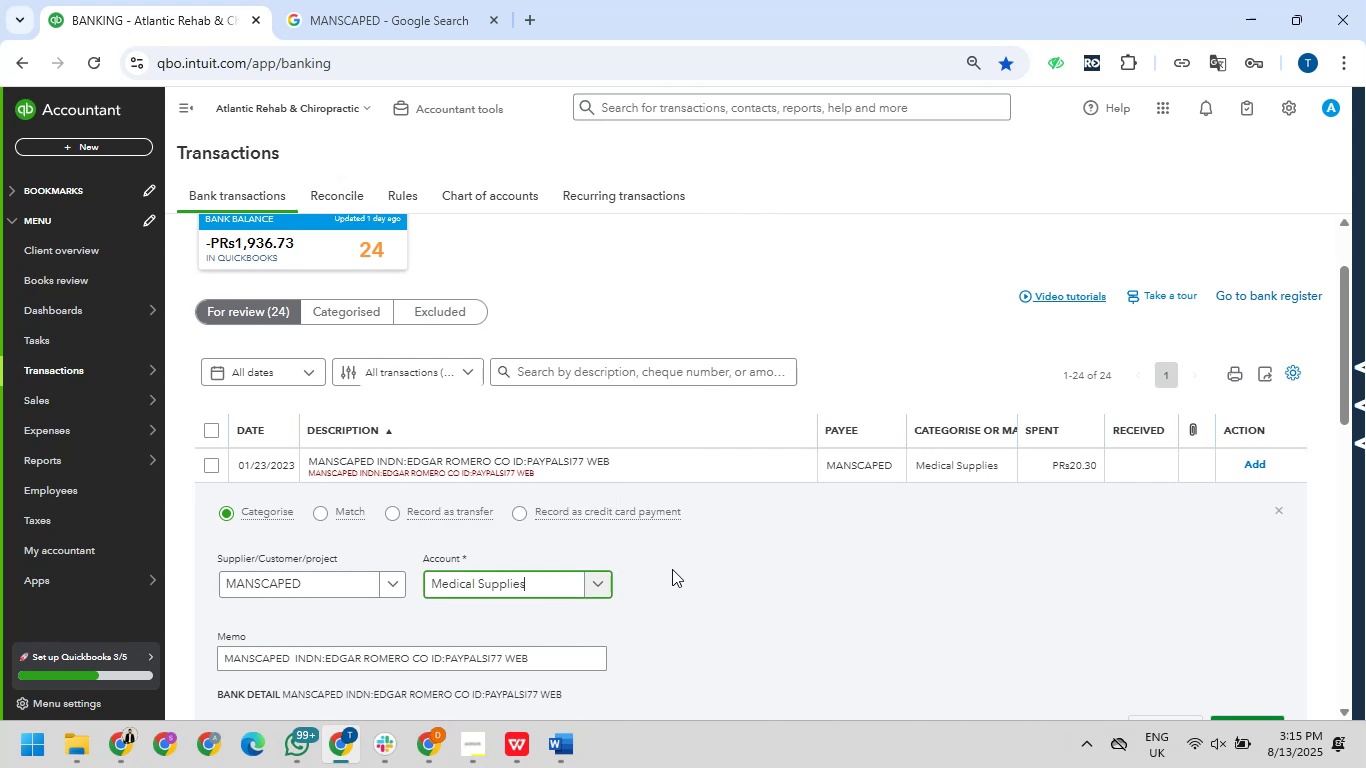 
scroll: coordinate [766, 592], scroll_direction: down, amount: 2.0
 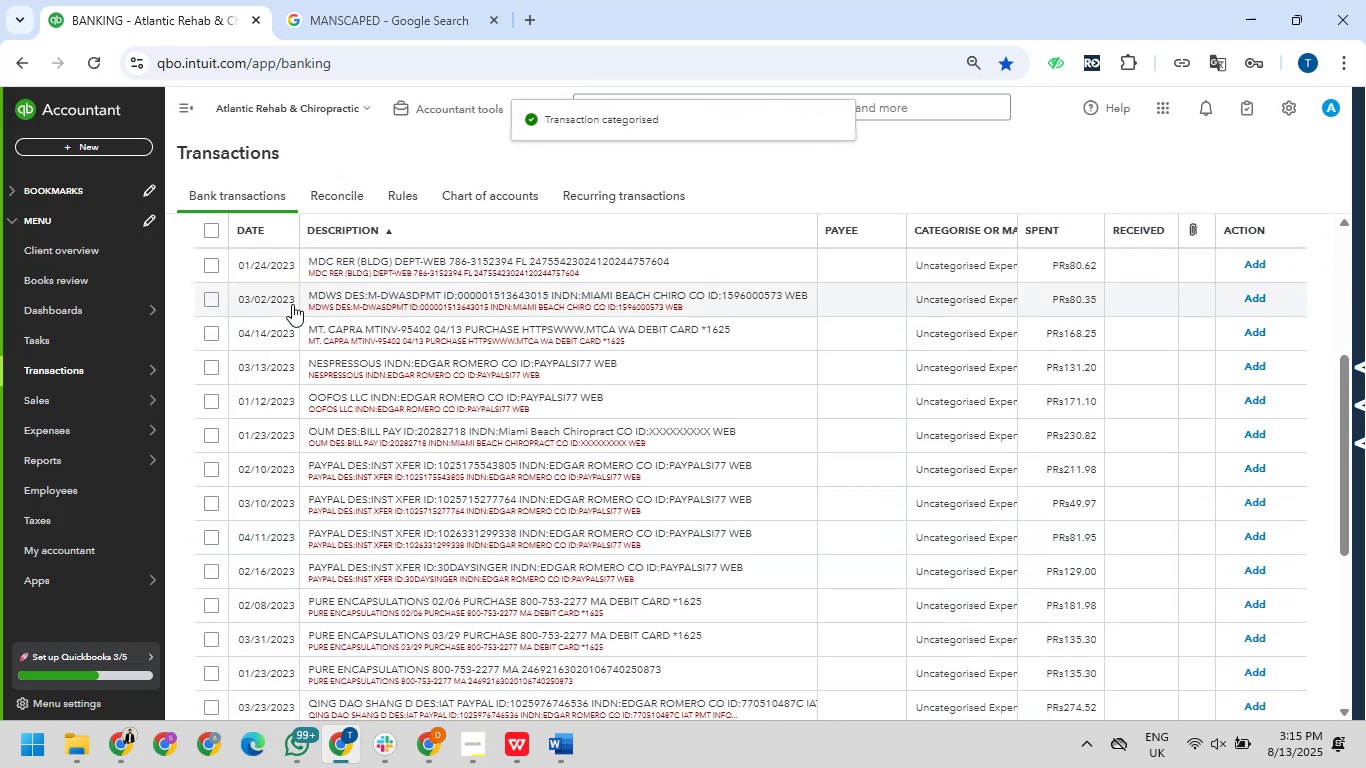 
left_click_drag(start_coordinate=[312, 259], to_coordinate=[359, 258])
 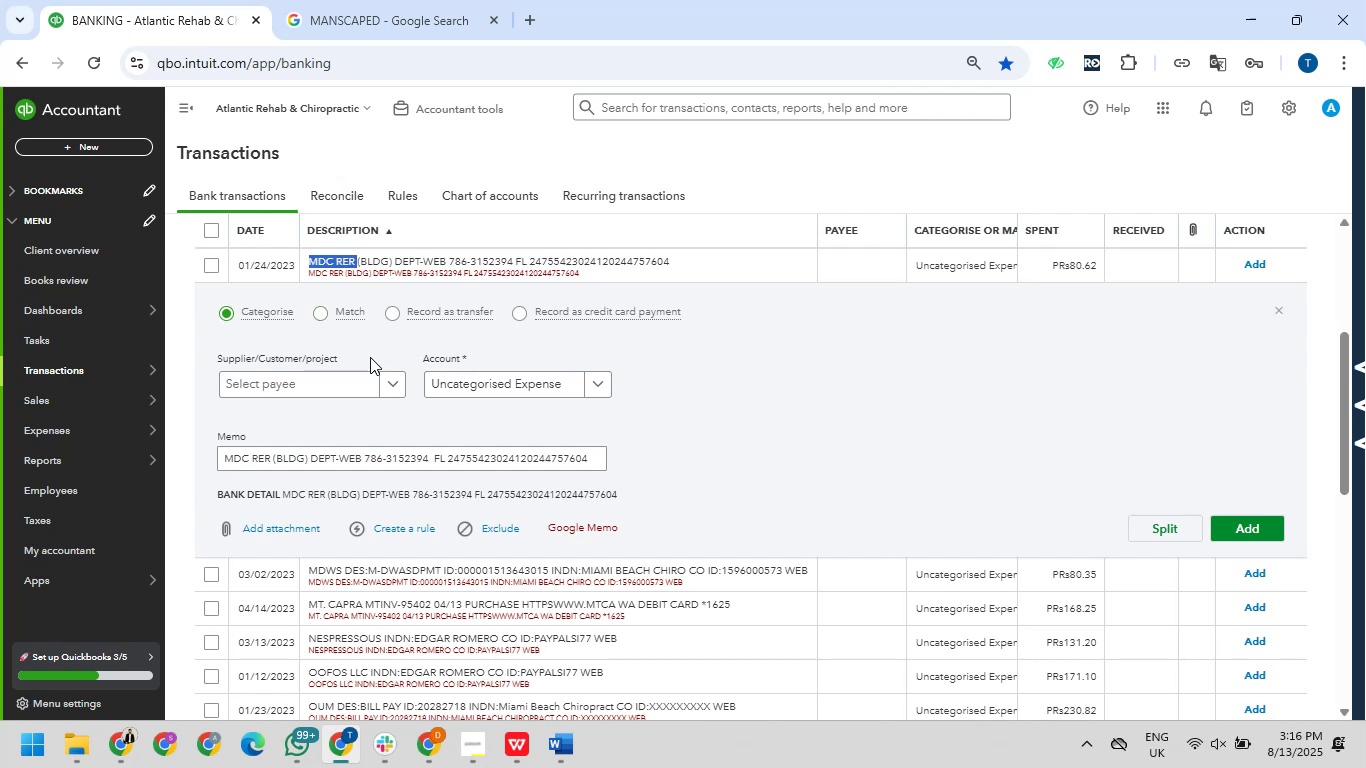 
wait(16.12)
 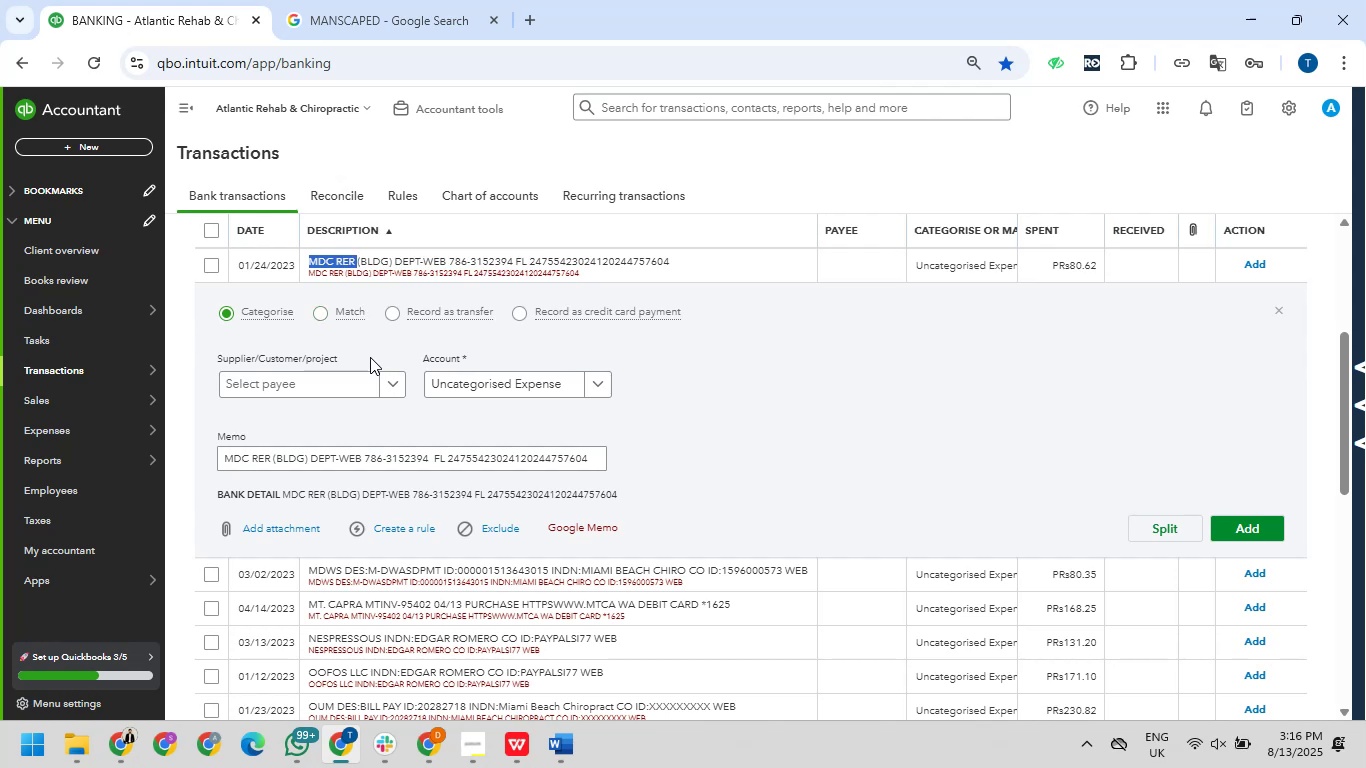 
left_click_drag(start_coordinate=[375, 0], to_coordinate=[391, 41])
 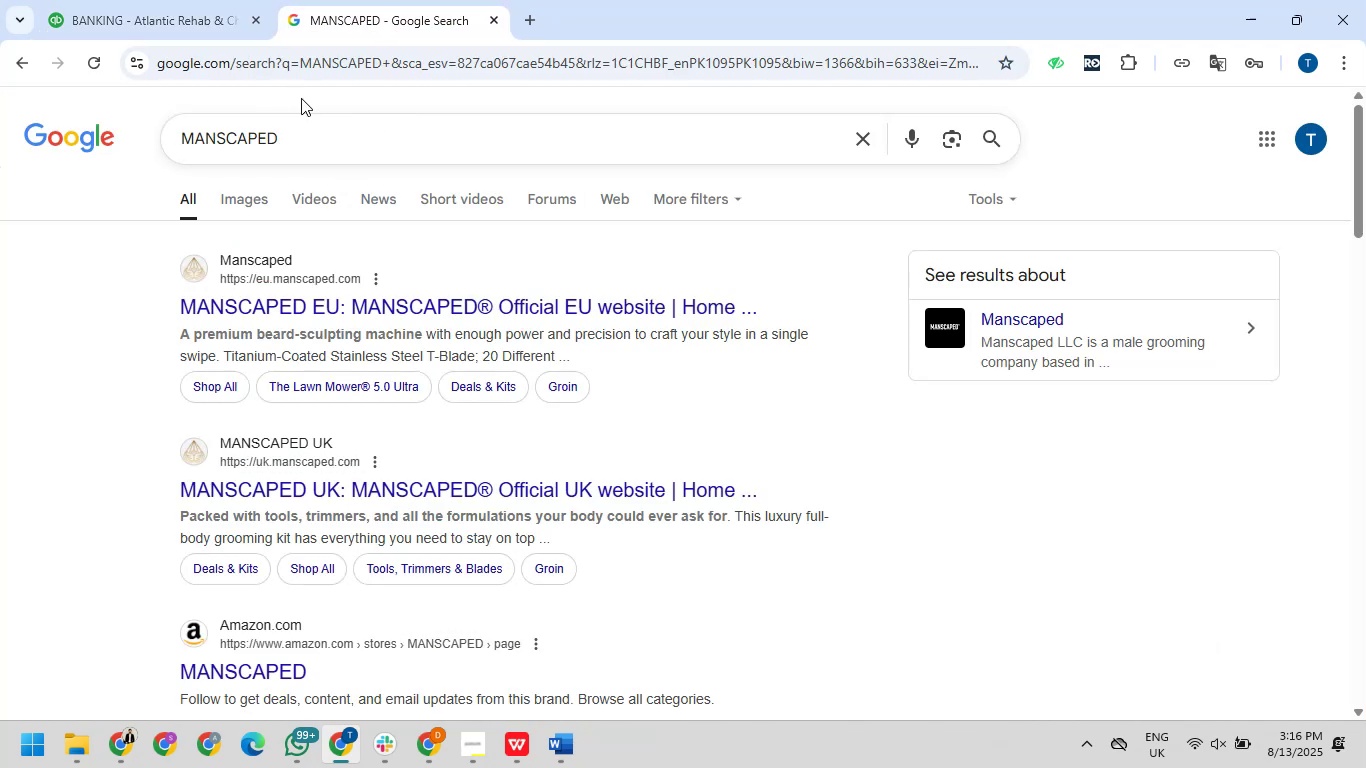 
left_click_drag(start_coordinate=[345, 139], to_coordinate=[146, 111])
 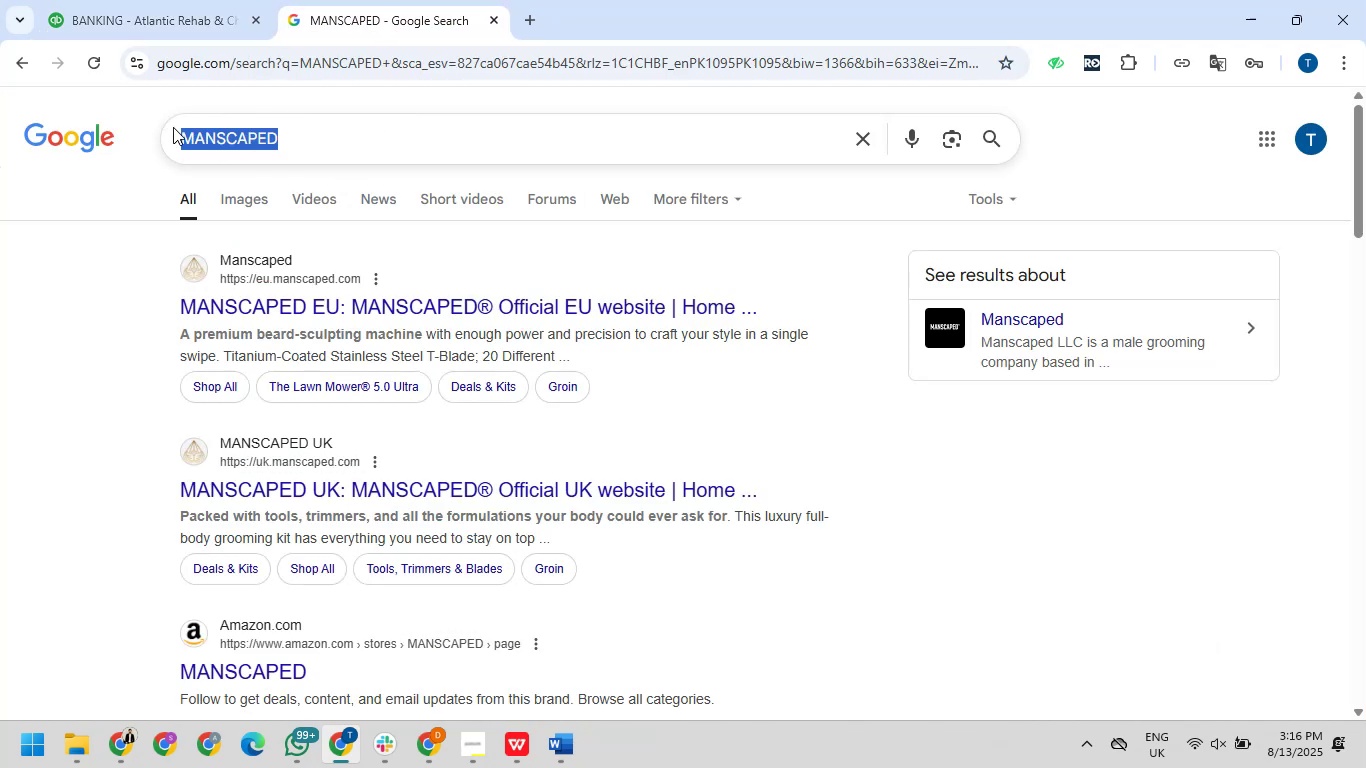 
key(Control+V)
 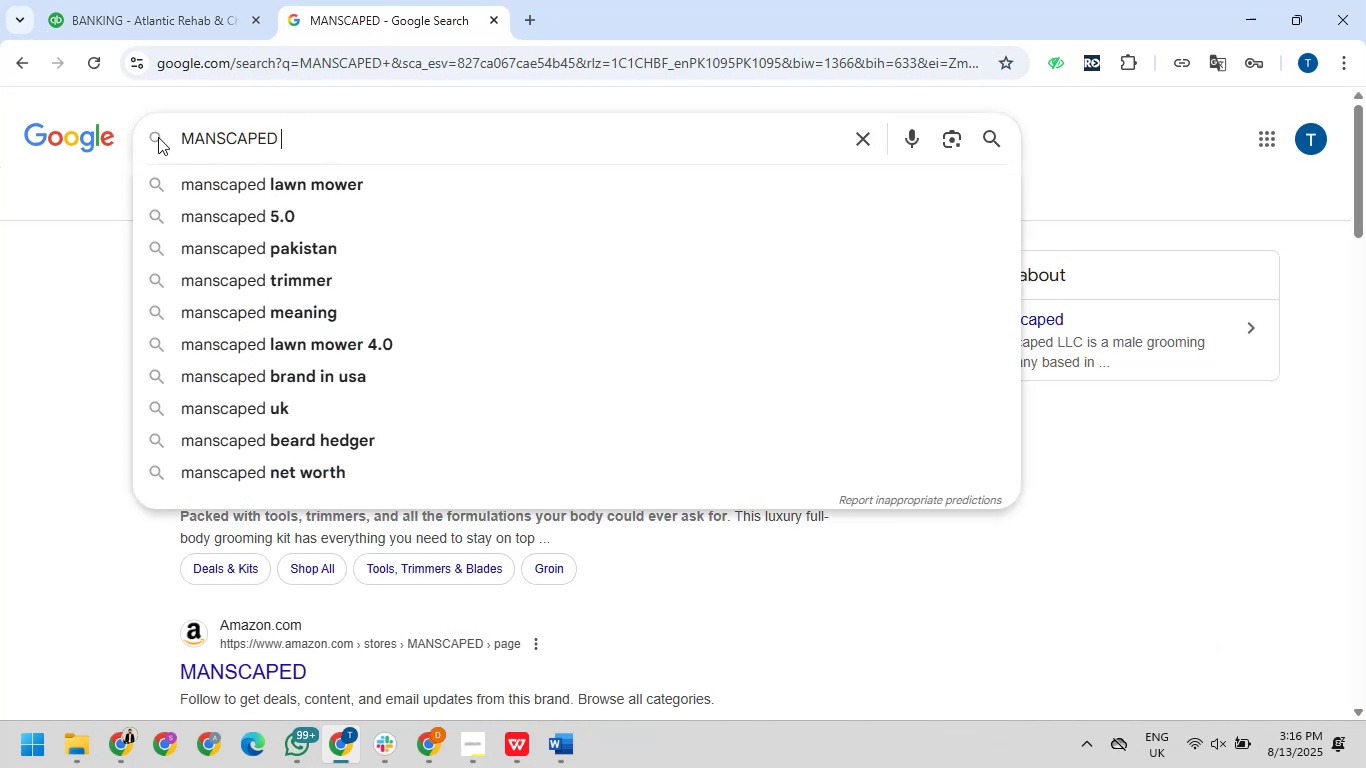 
left_click_drag(start_coordinate=[152, 25], to_coordinate=[159, 25])
 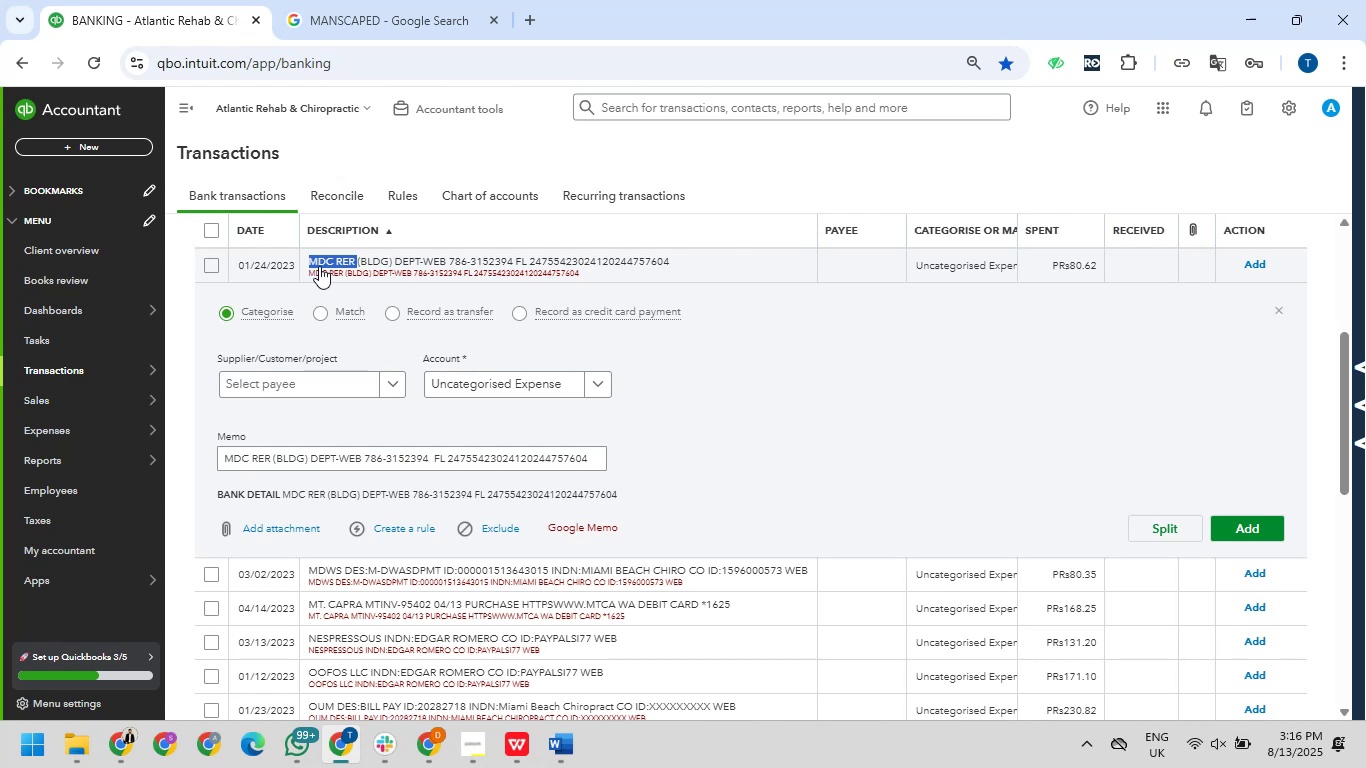 
key(Shift+ArrowLeft)
 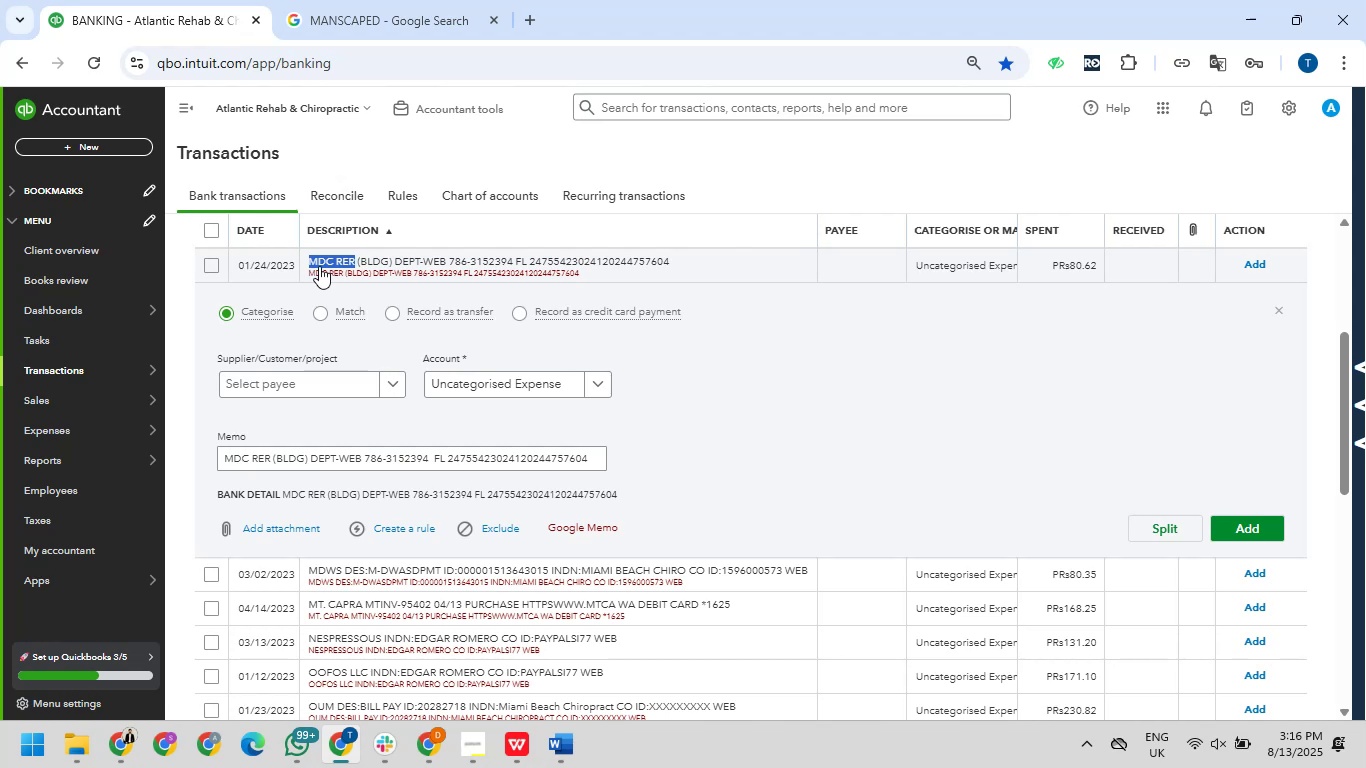 
key(Shift+ArrowLeft)
 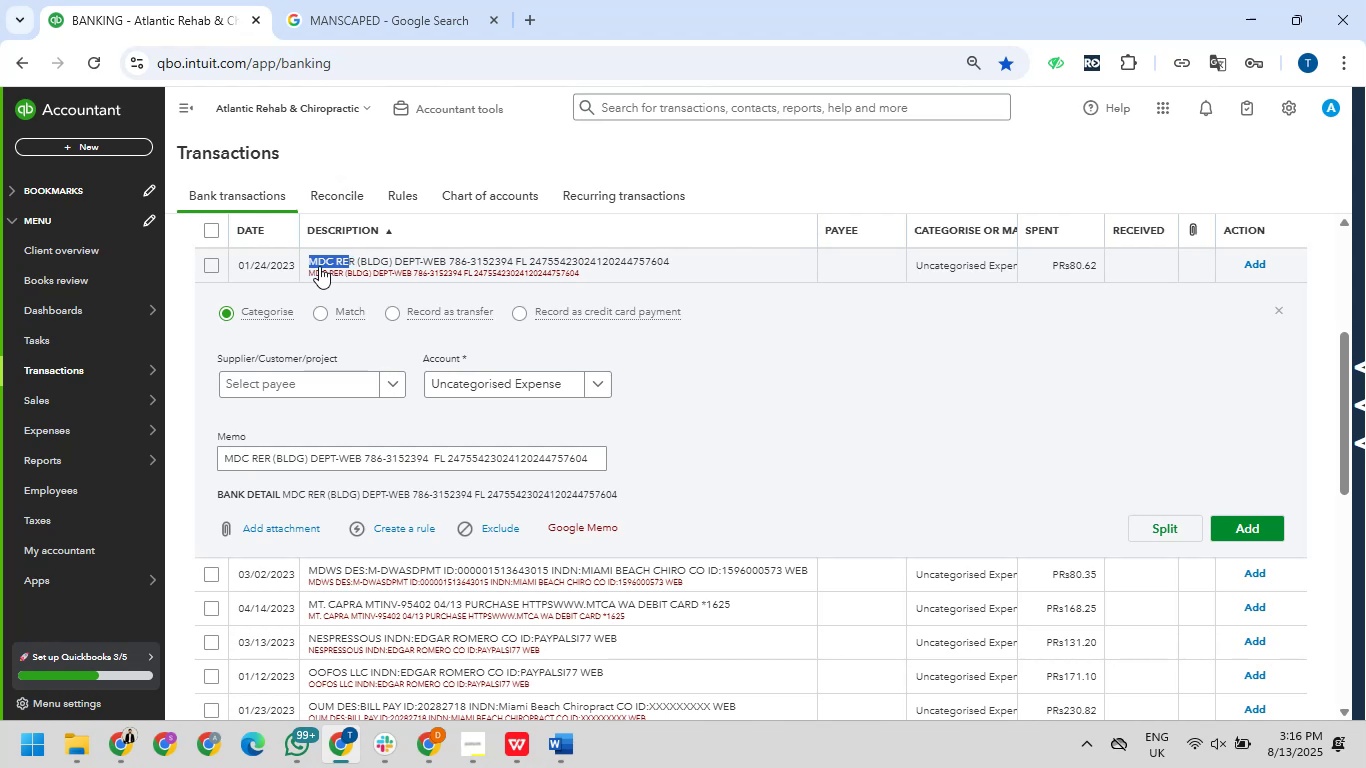 
key(Shift+ArrowLeft)
 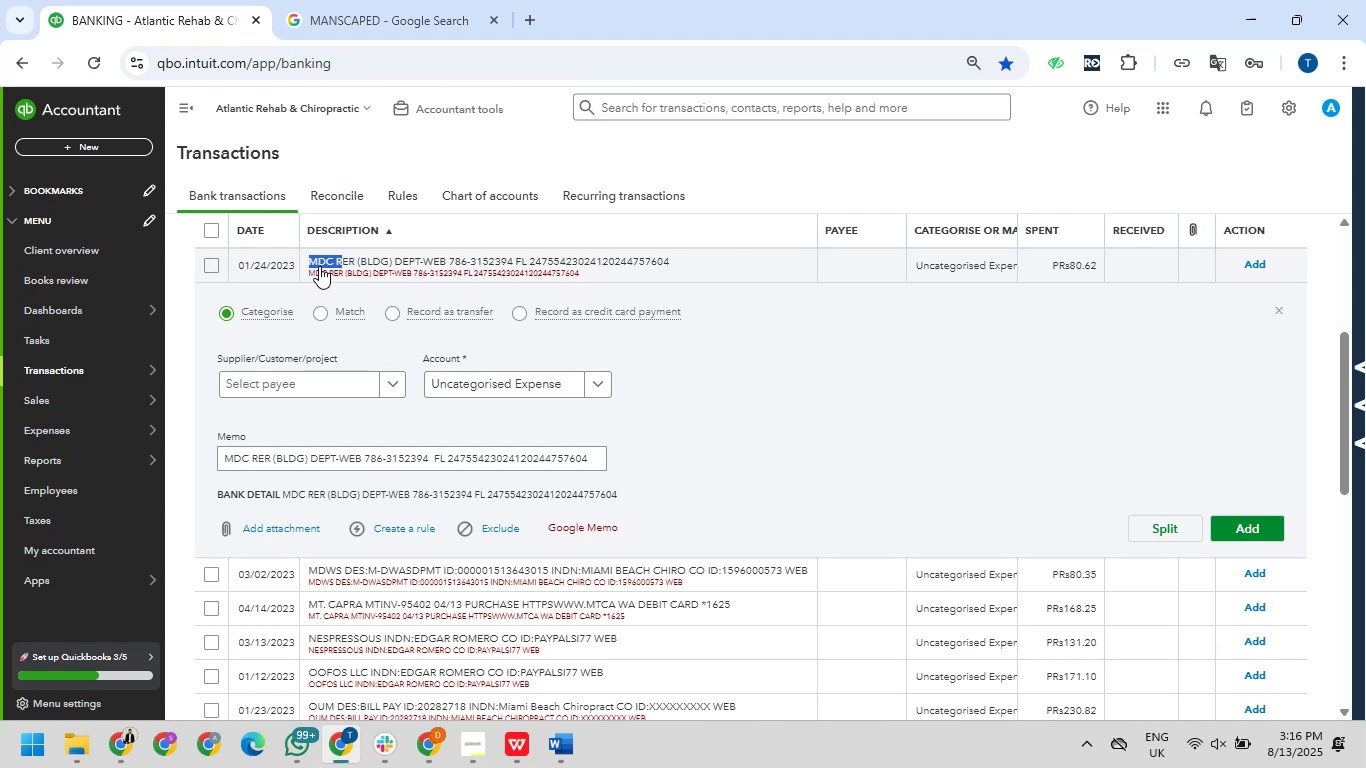 
key(Shift+ArrowLeft)
 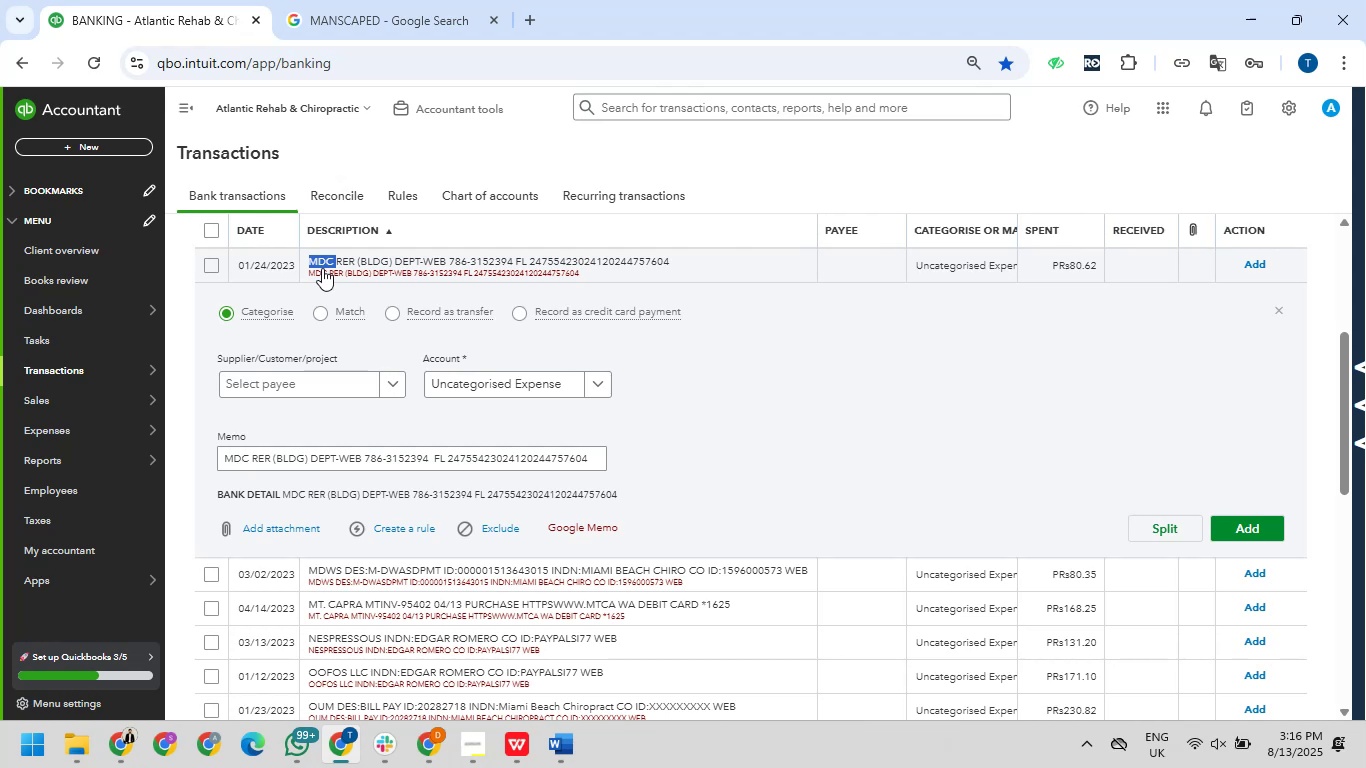 
wait(17.05)
 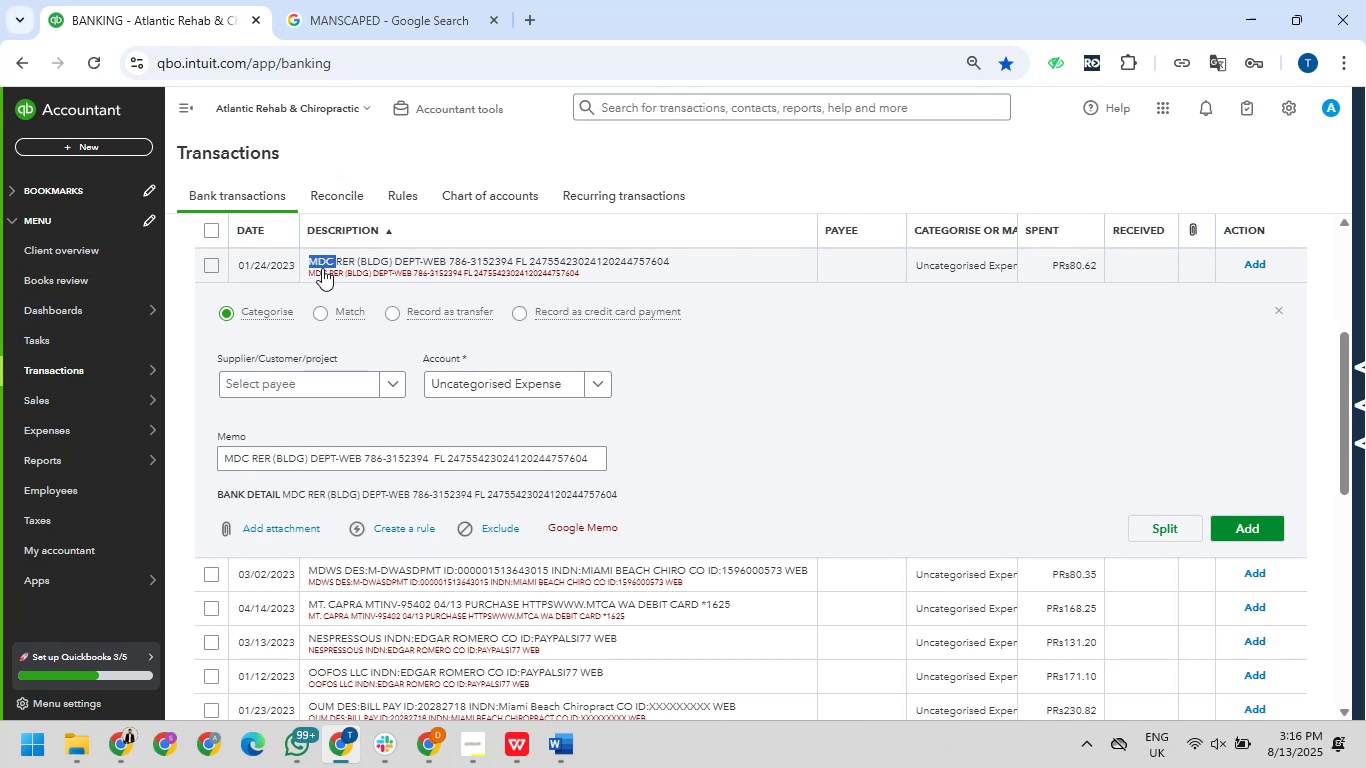 
left_click([346, 0])
 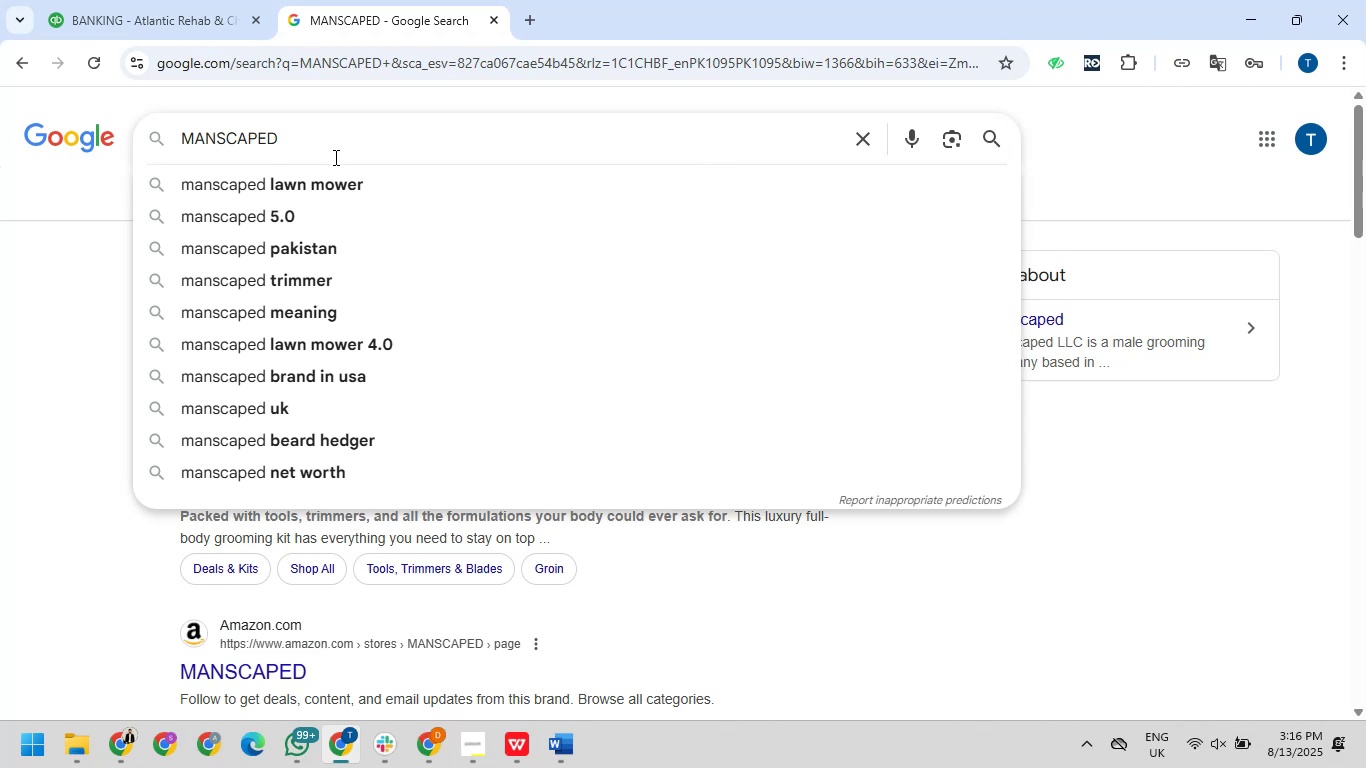 
left_click_drag(start_coordinate=[306, 142], to_coordinate=[166, 139])
 